 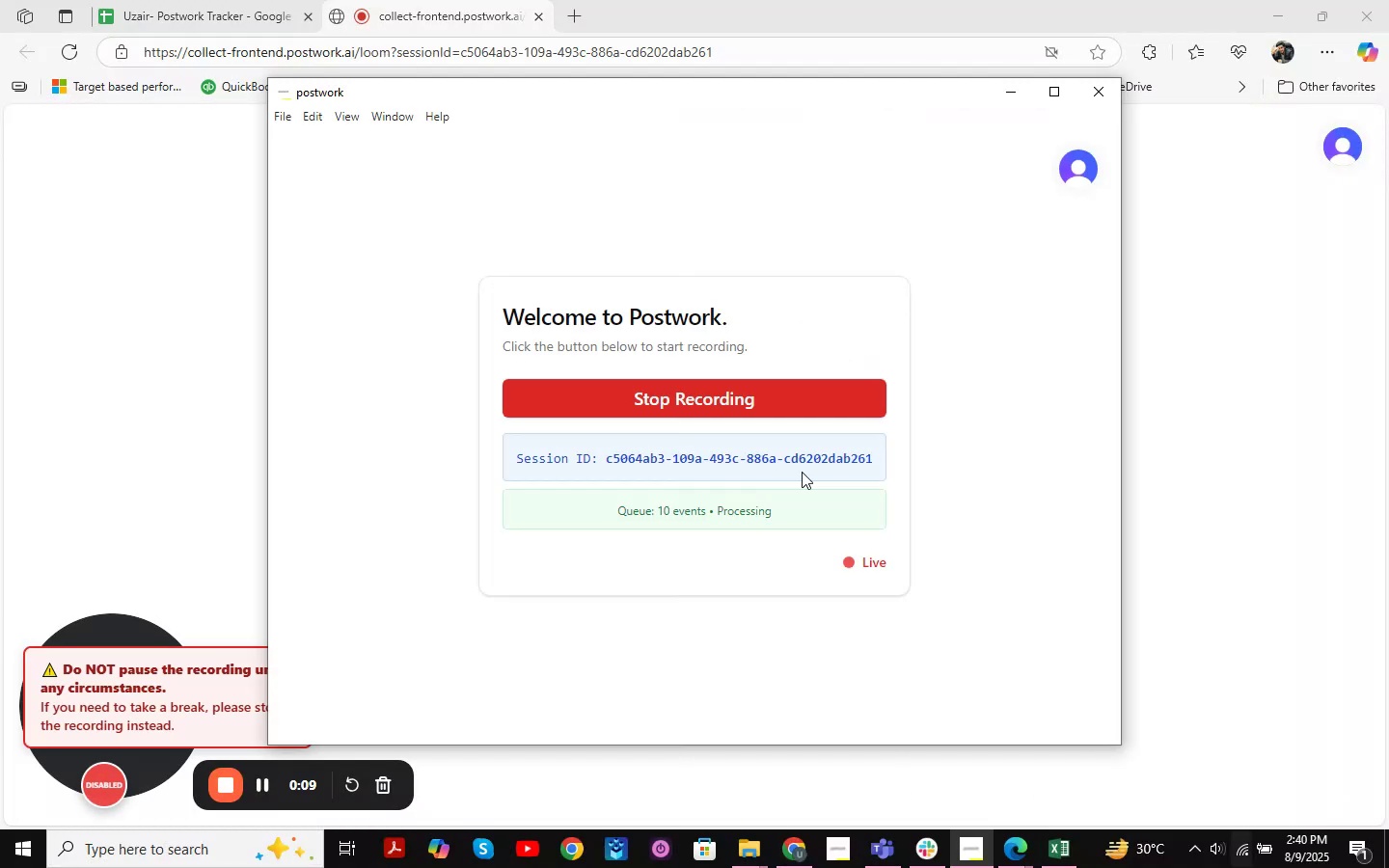 
left_click_drag(start_coordinate=[519, 456], to_coordinate=[931, 478])
 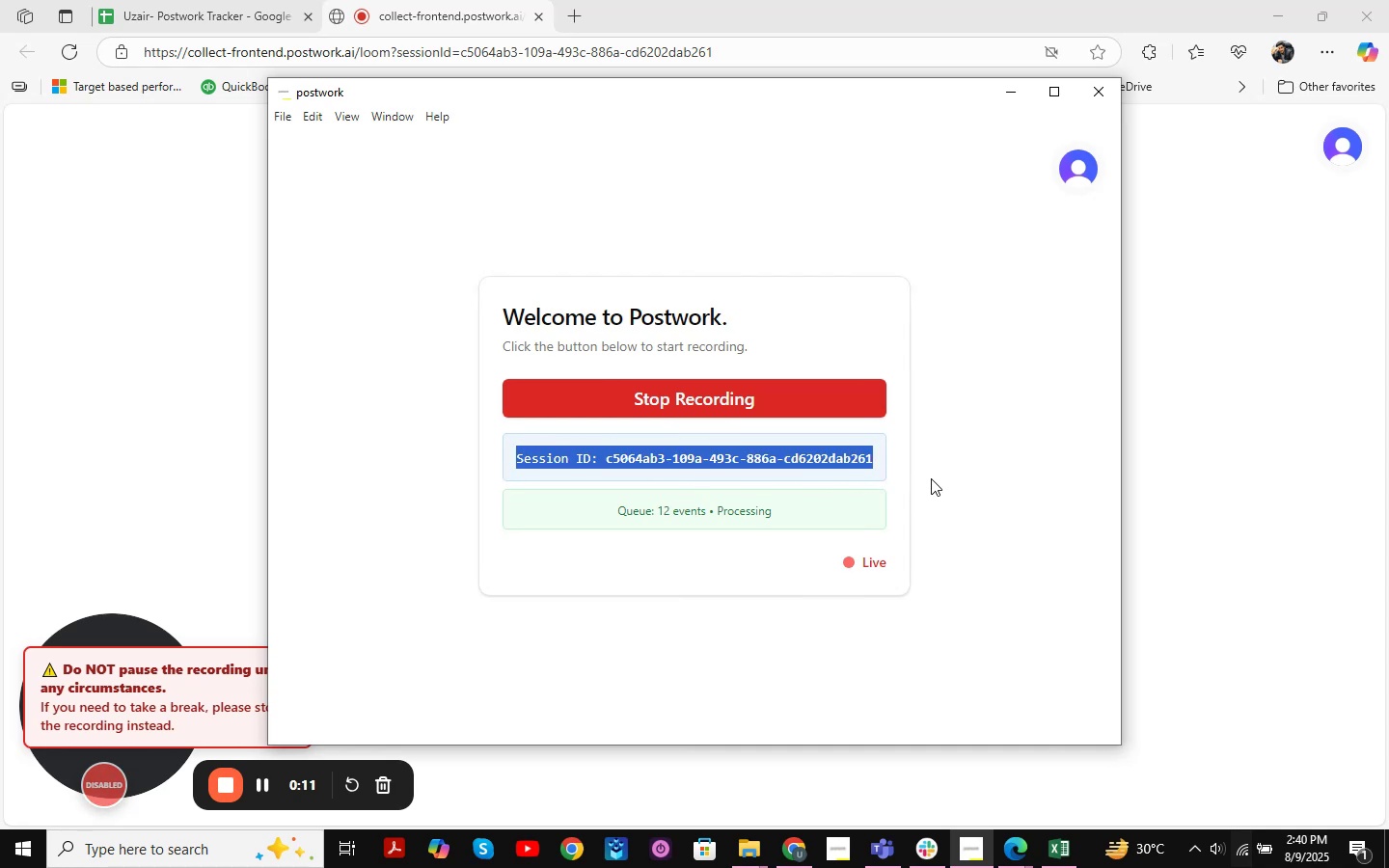 
key(Control+C)
 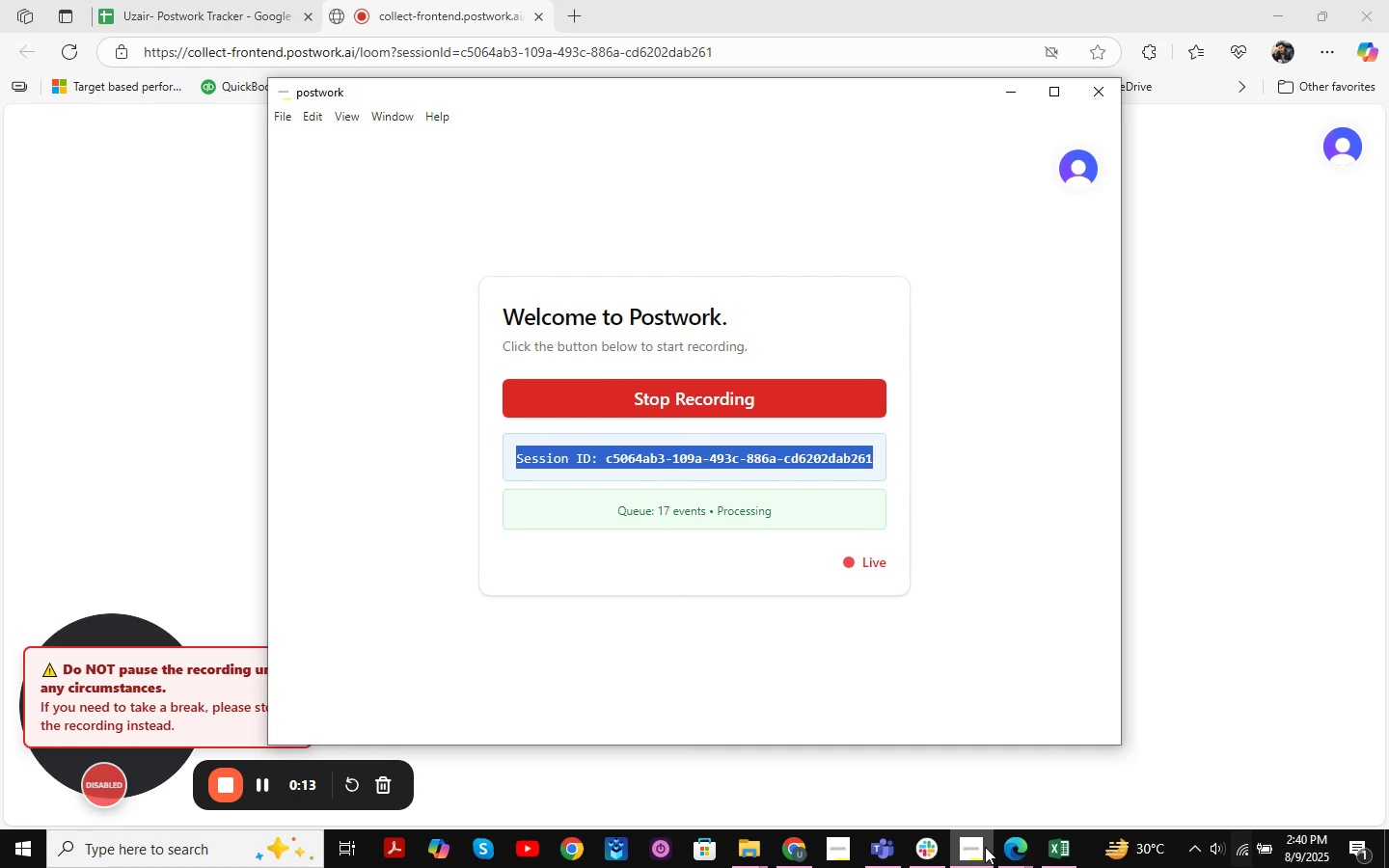 
left_click([1055, 847])
 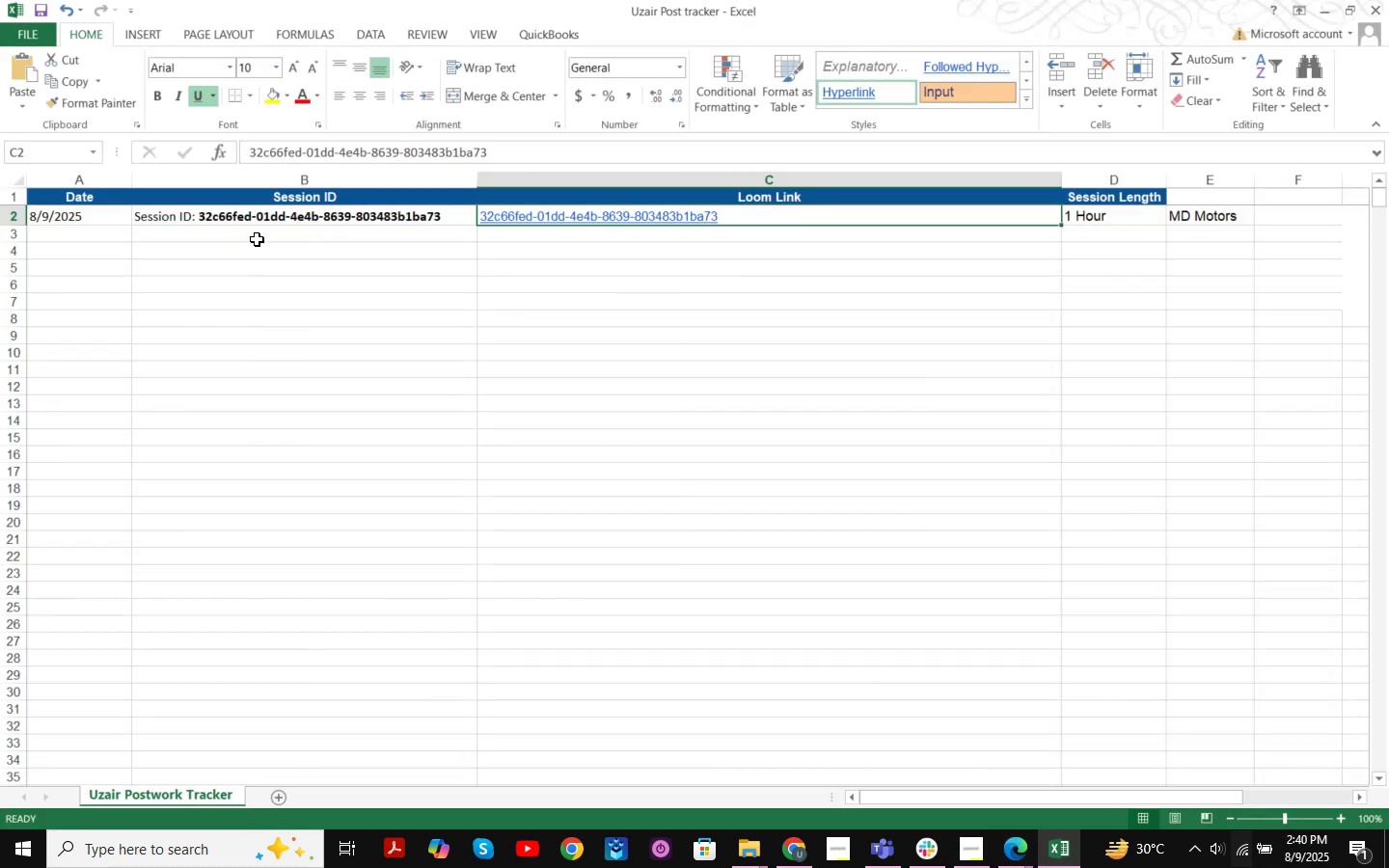 
left_click([246, 234])
 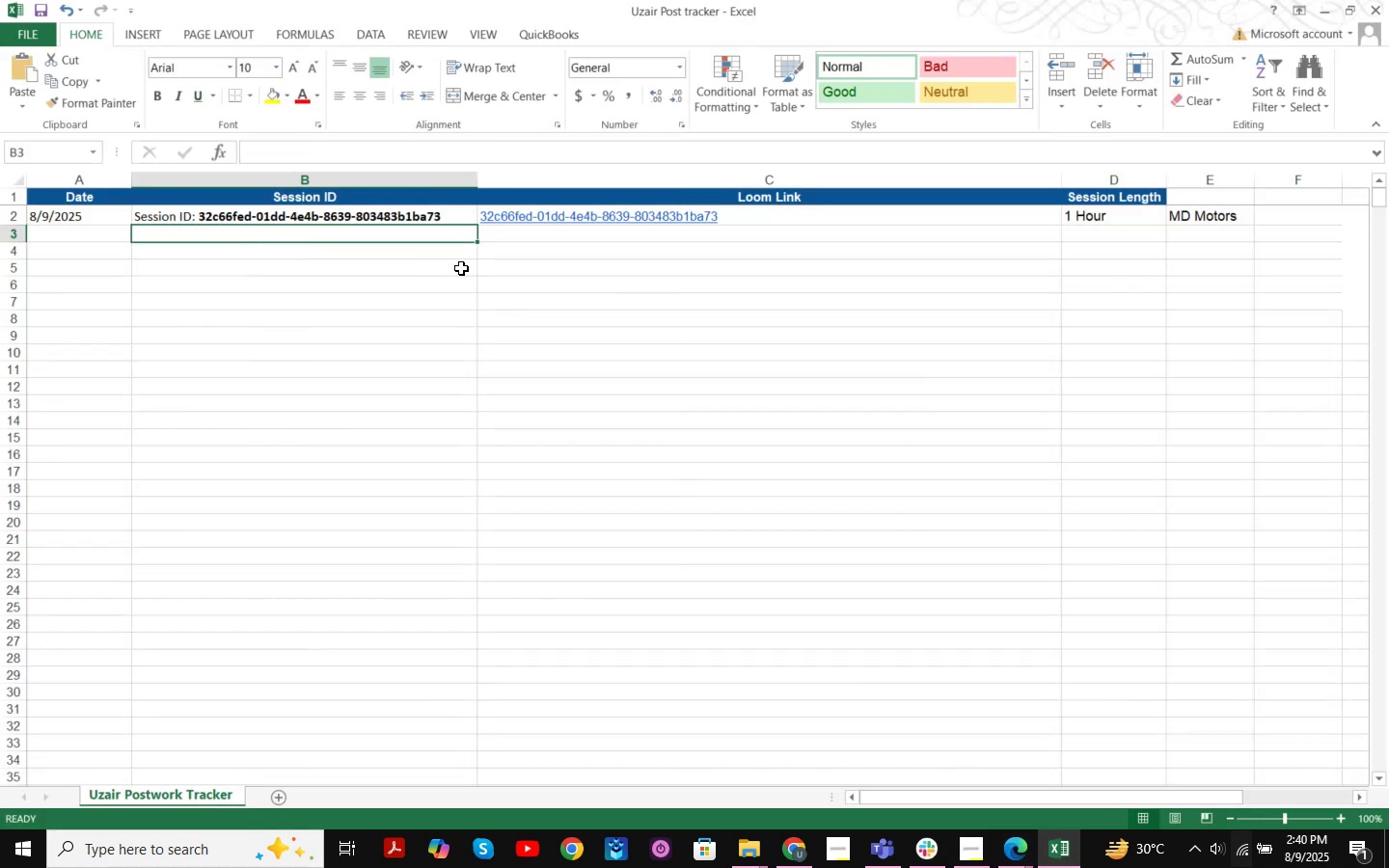 
key(Control+ControlLeft)
 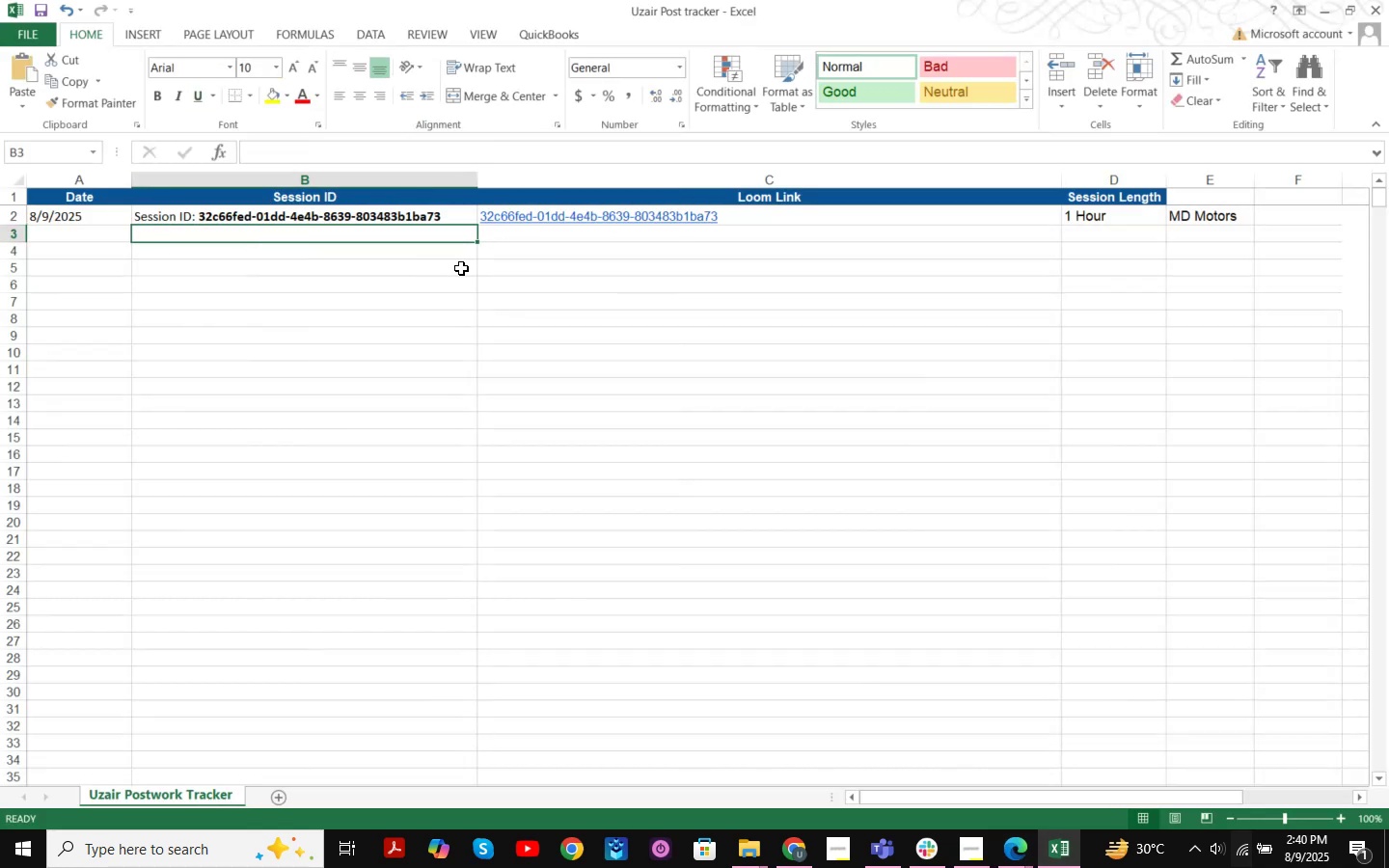 
key(Control+V)
 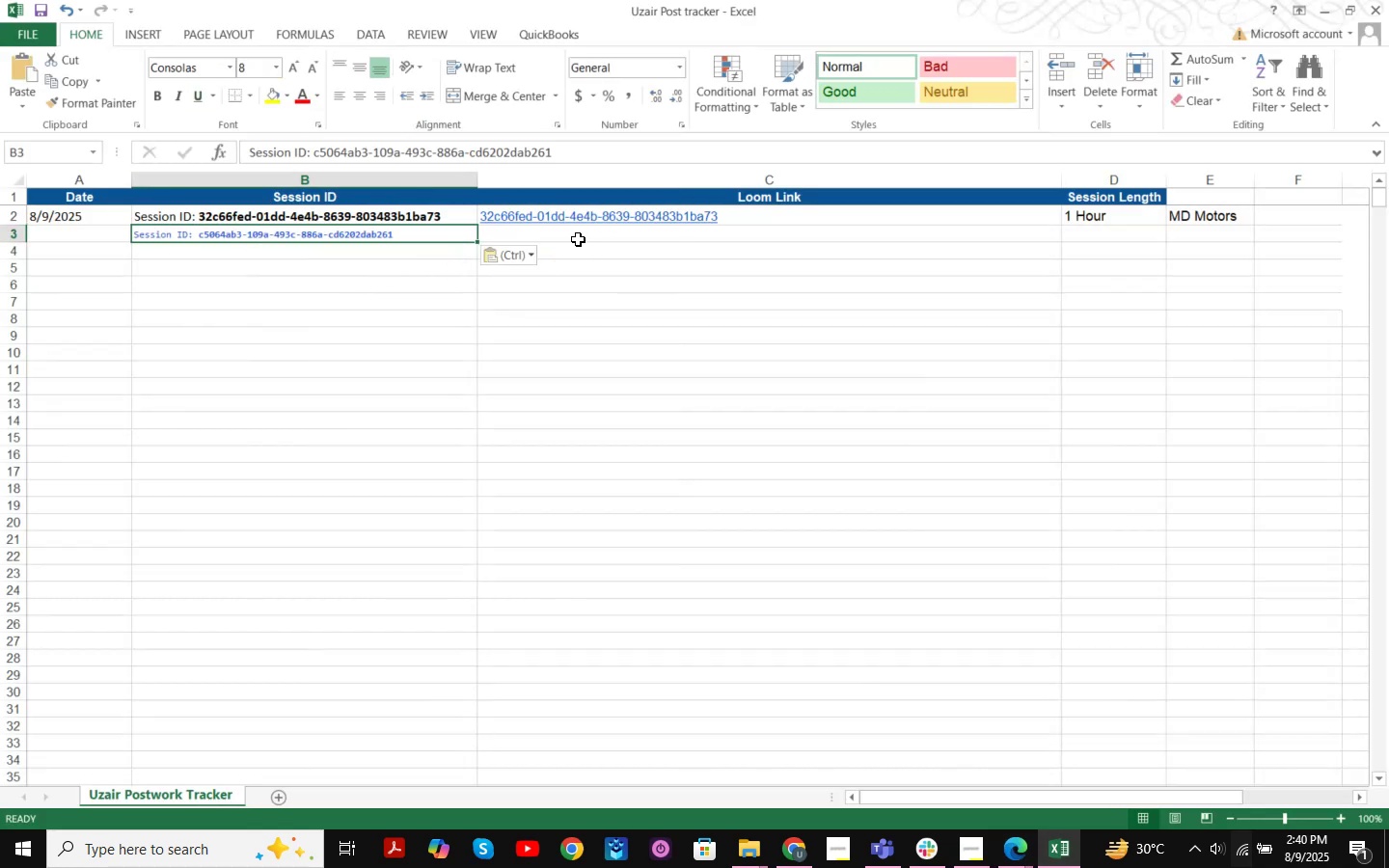 
left_click([601, 235])
 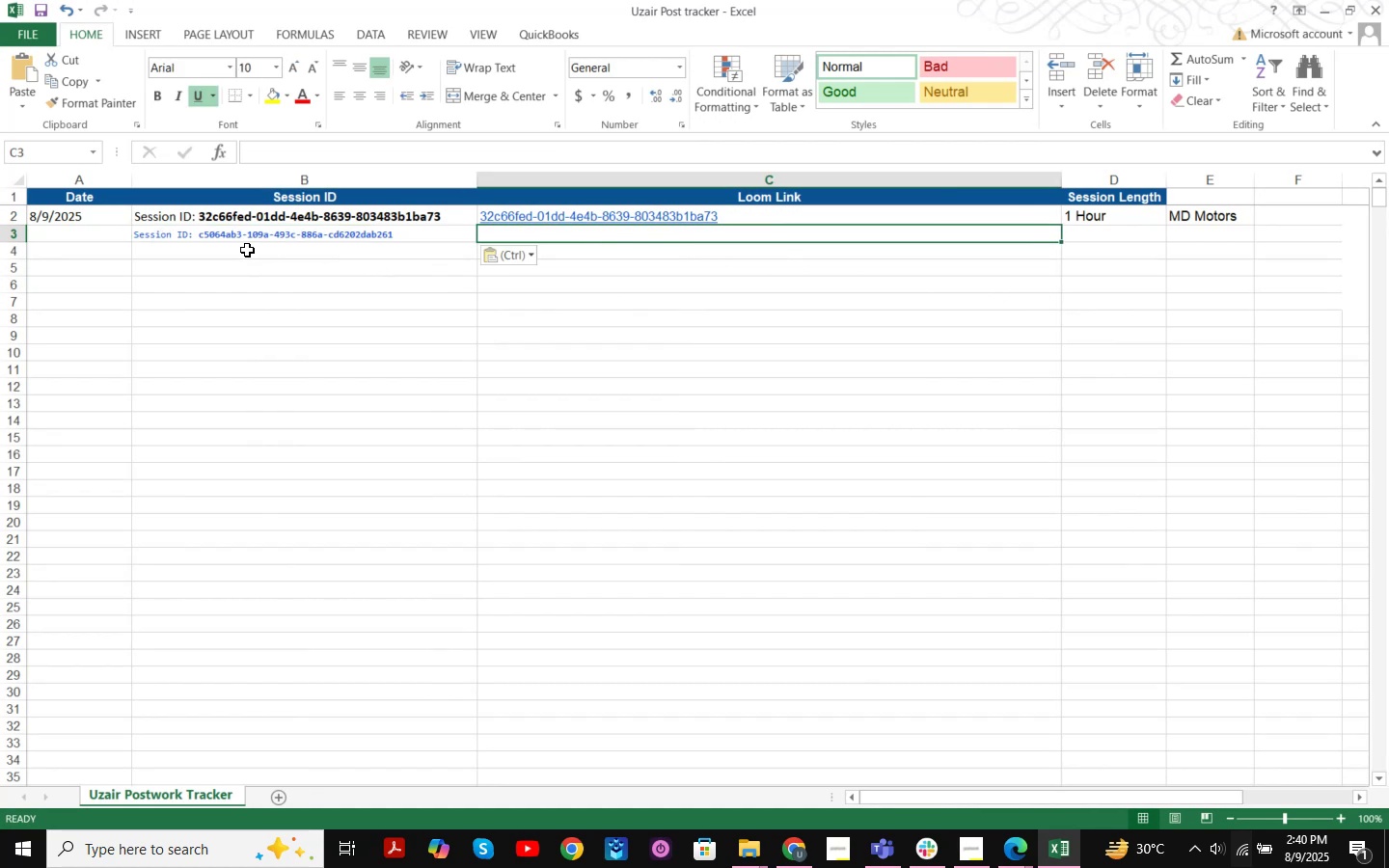 
left_click([77, 232])
 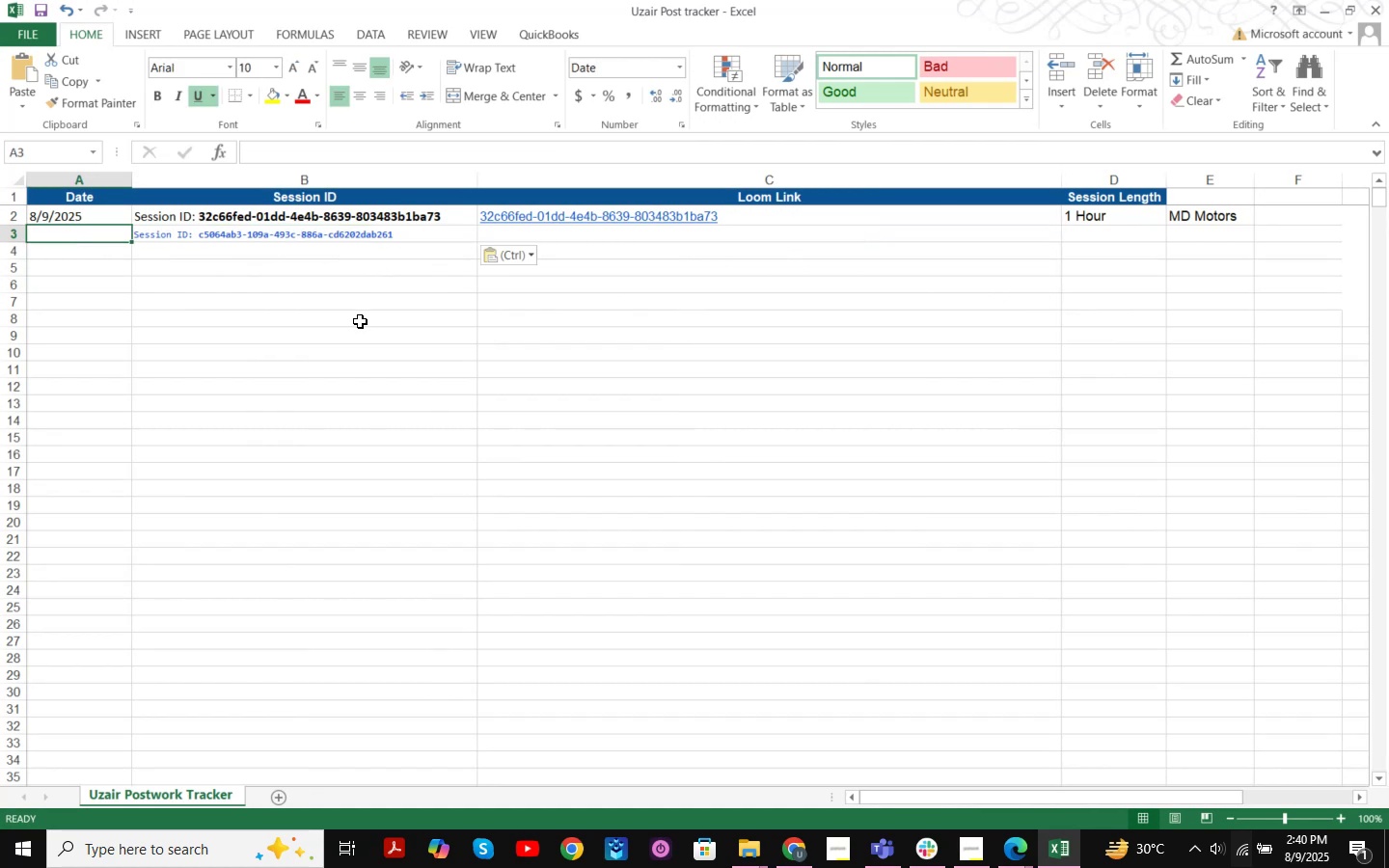 
key(Numpad0)
 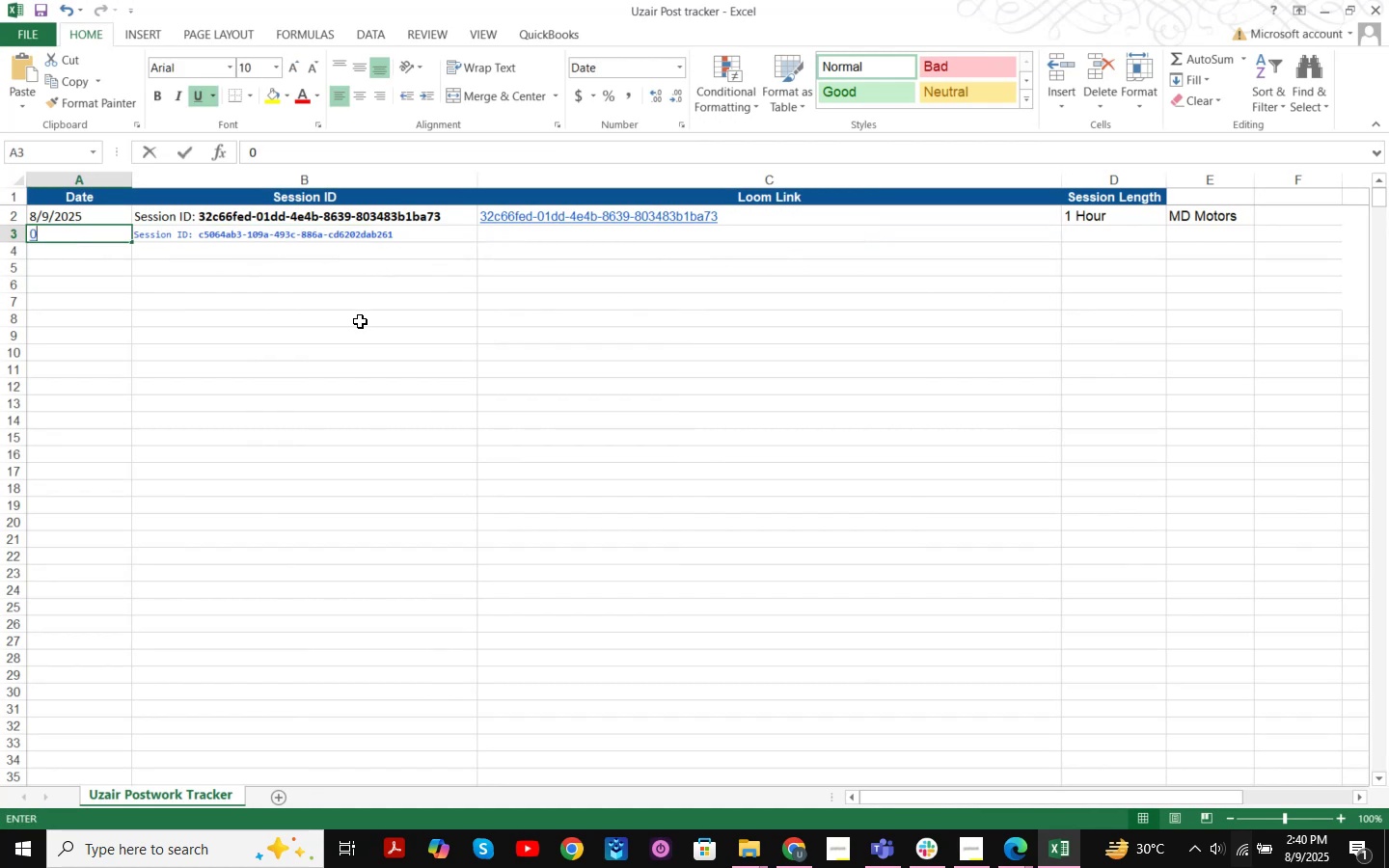 
key(Numpad8)
 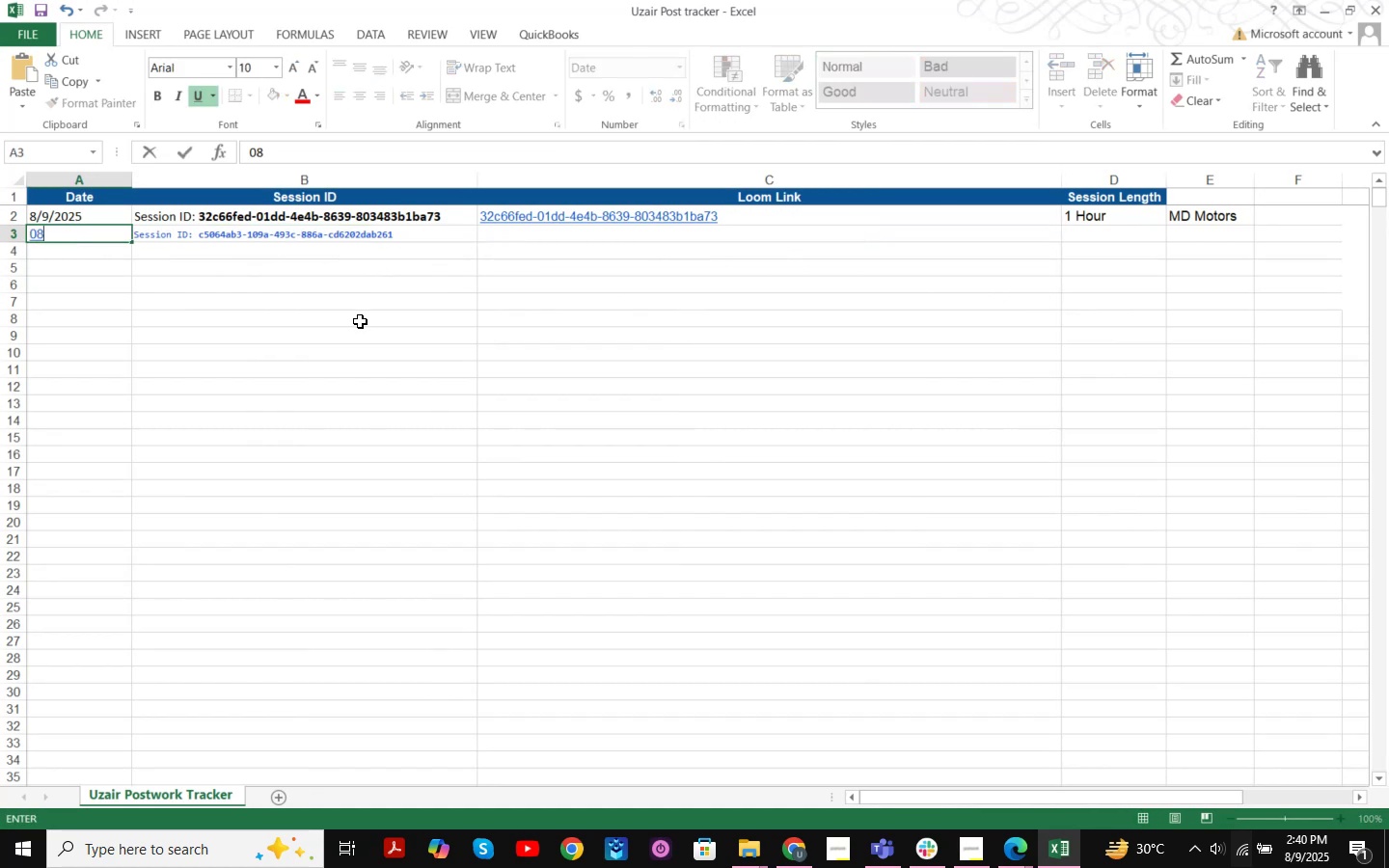 
key(NumpadDivide)
 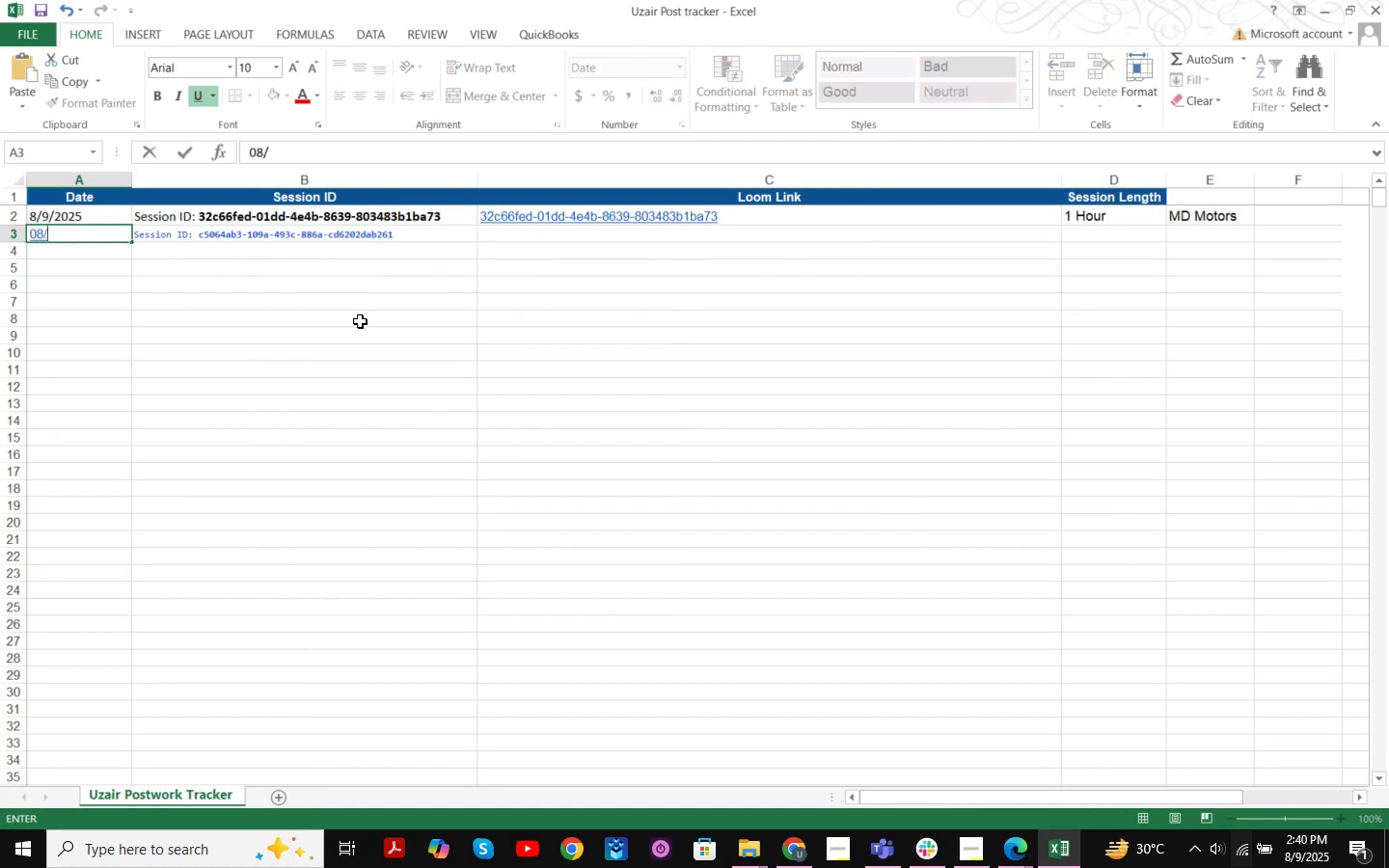 
key(Numpad0)
 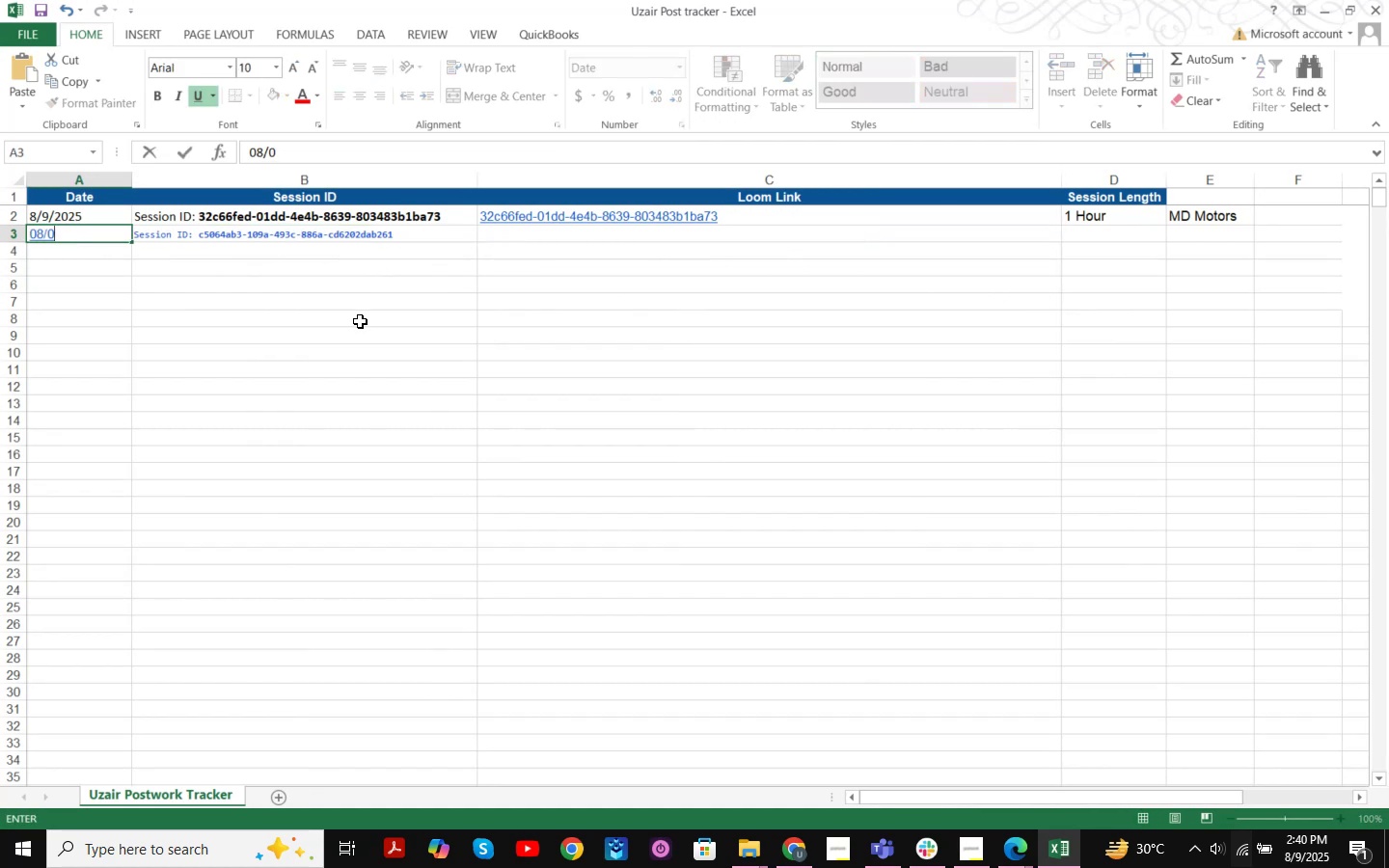 
key(Numpad9)
 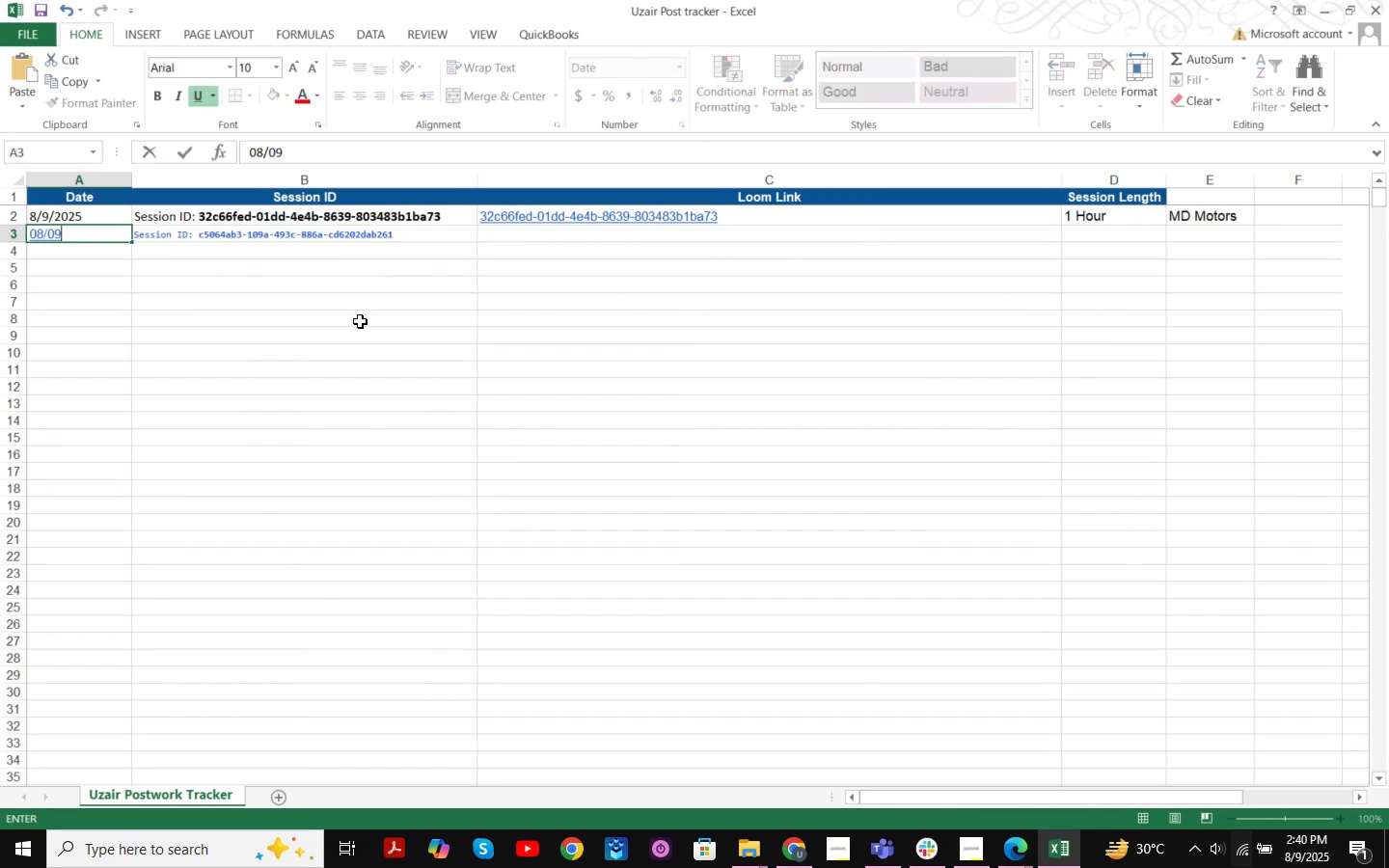 
key(NumpadDivide)
 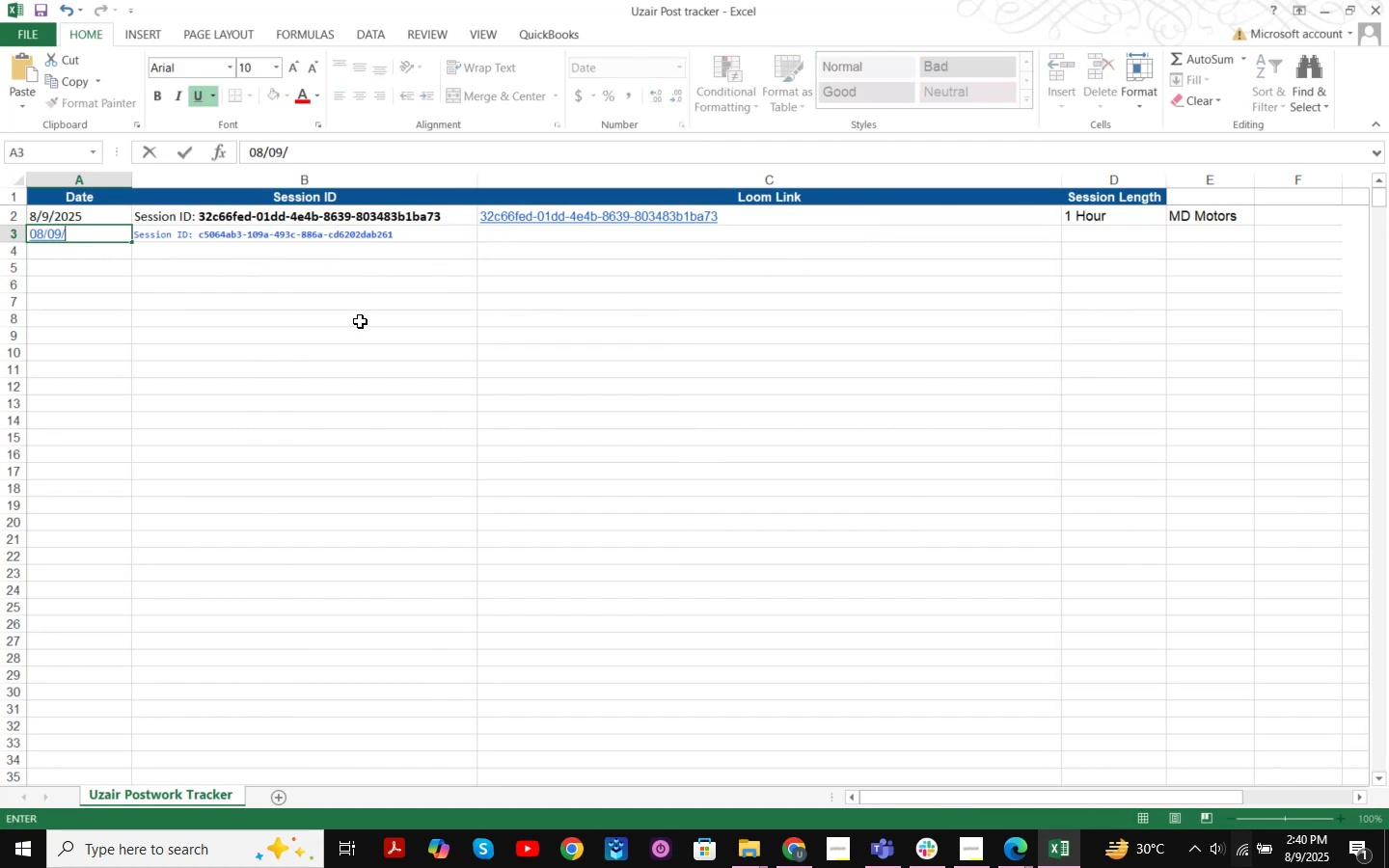 
key(Numpad2)
 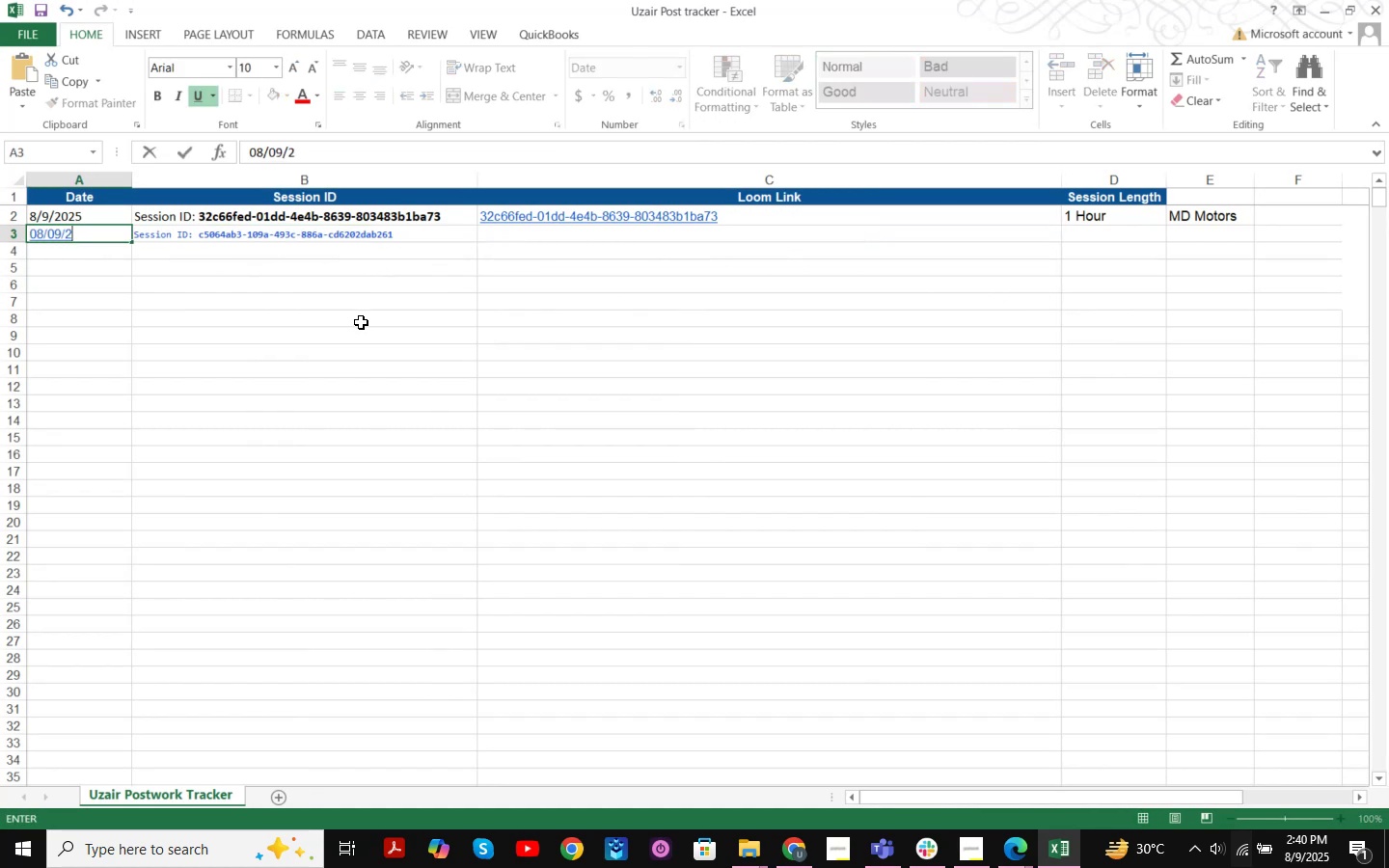 
key(Numpad0)
 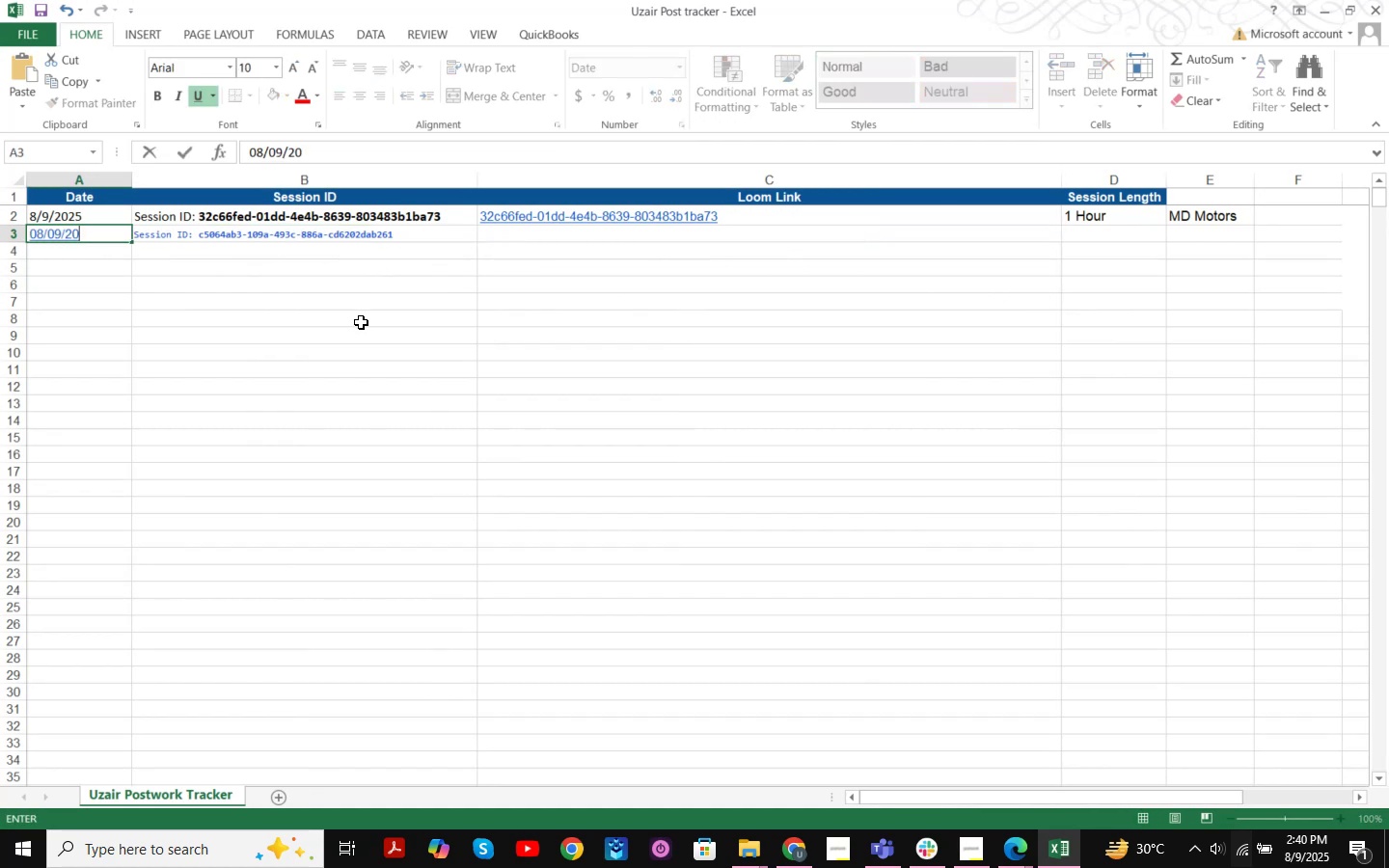 
key(Numpad2)
 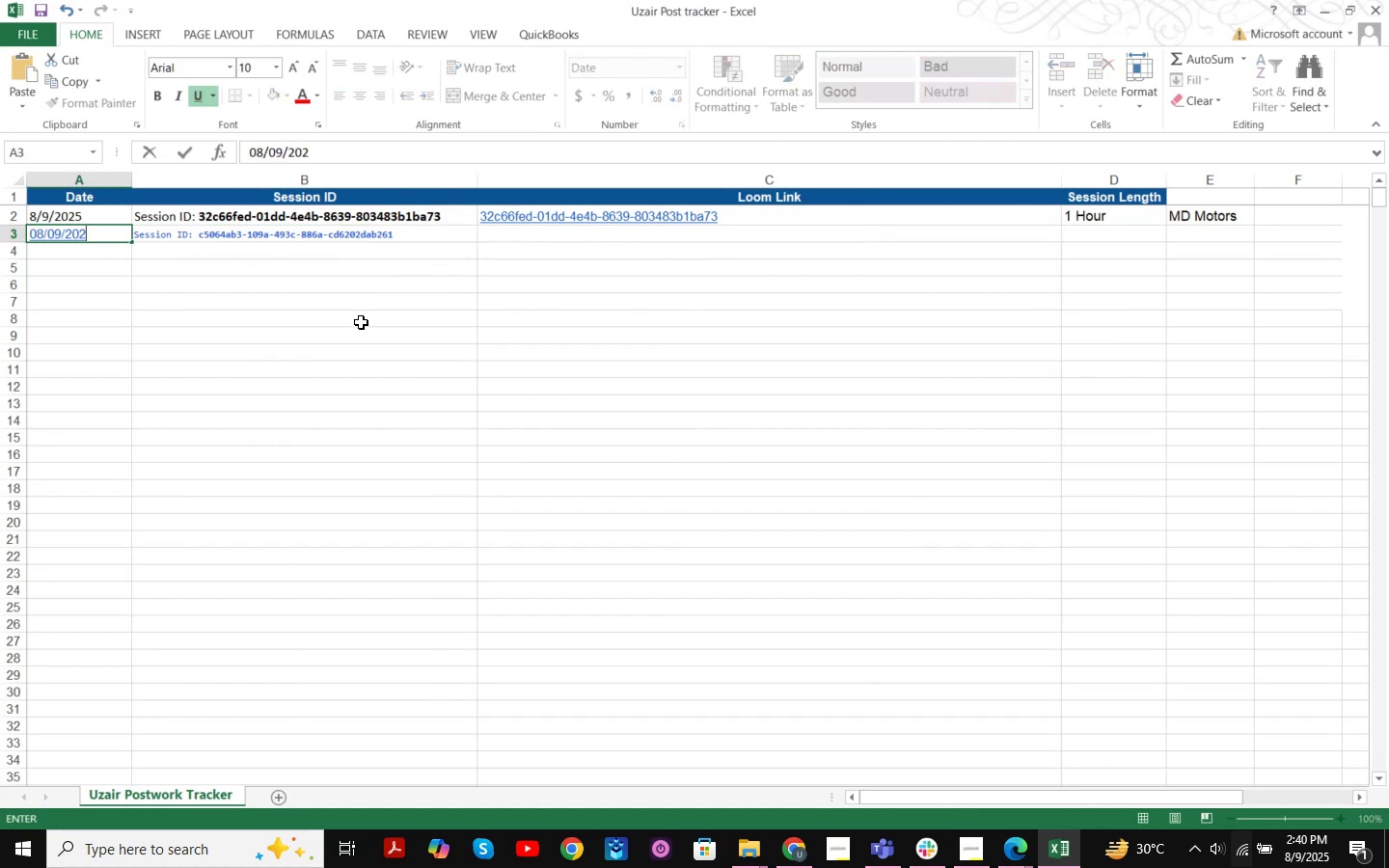 
key(Numpad5)
 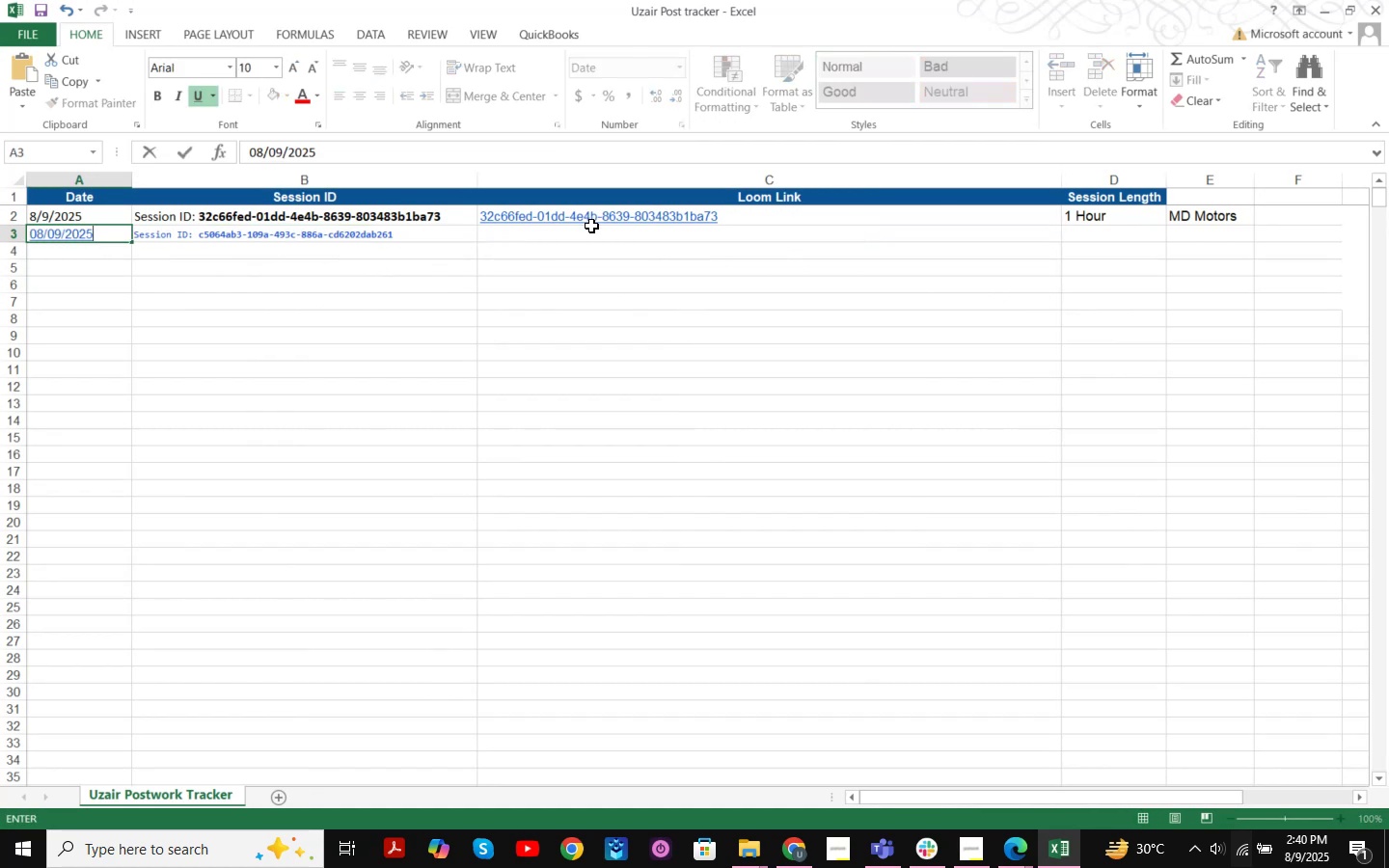 
left_click([564, 234])
 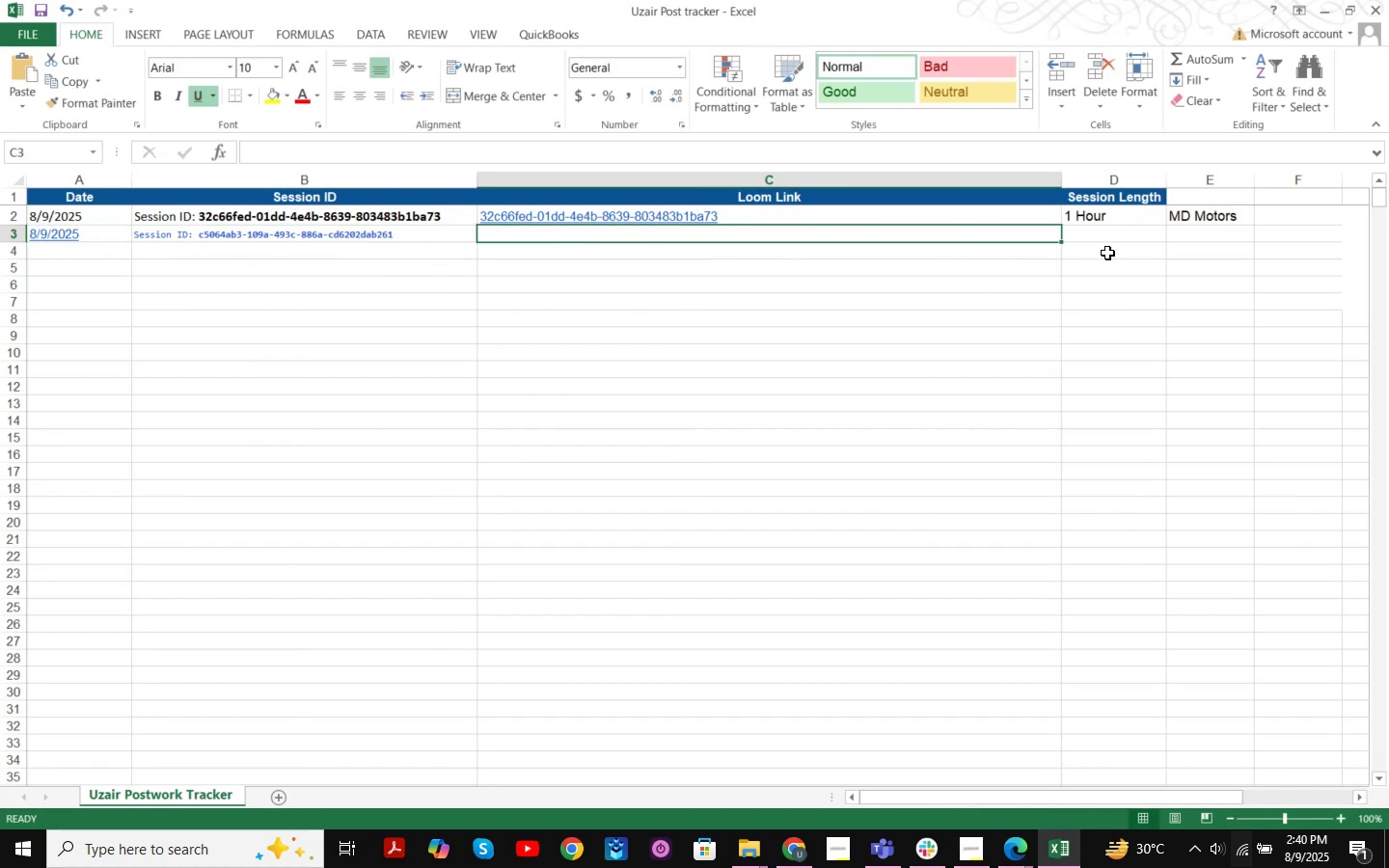 
key(Control+ControlLeft)
 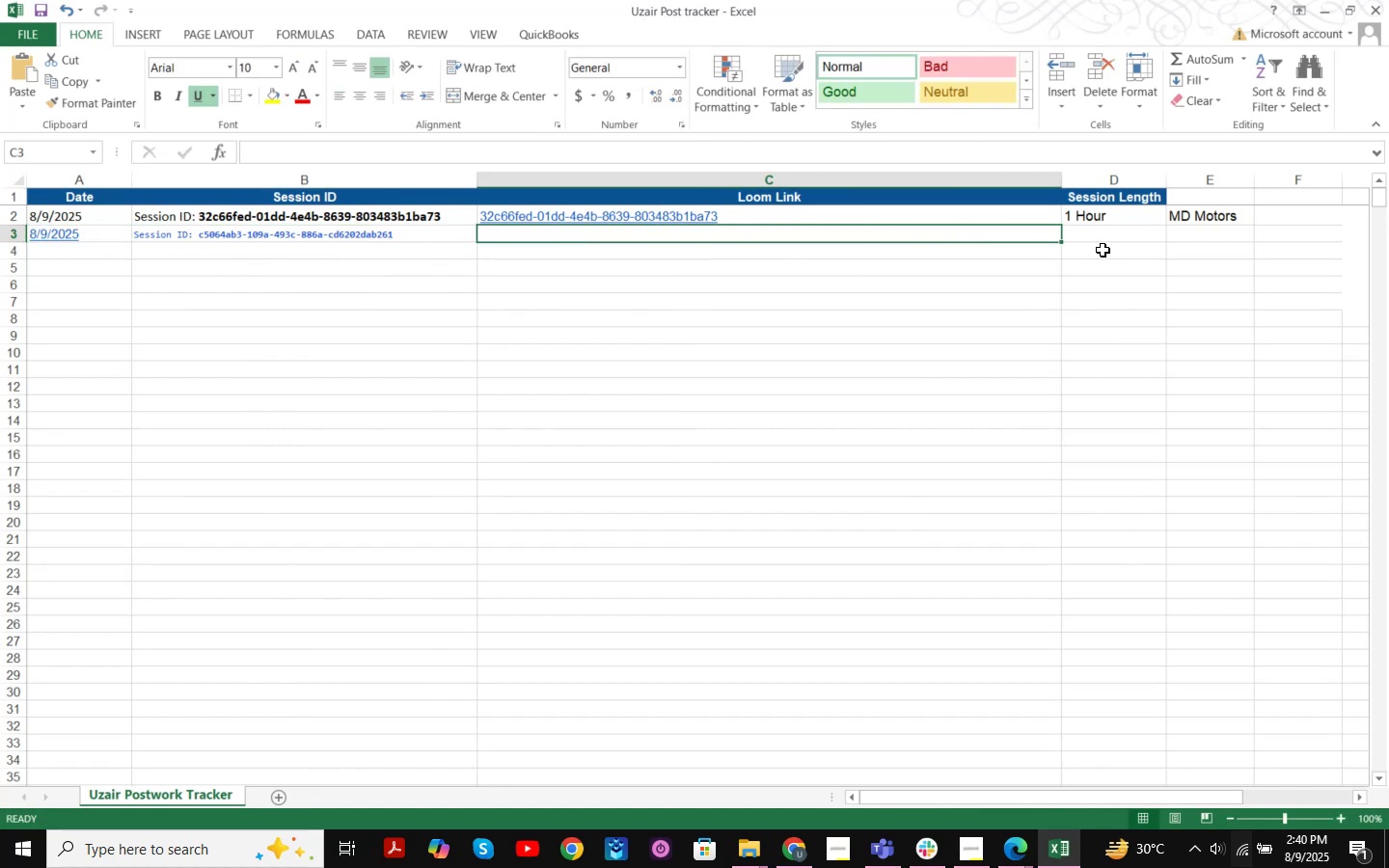 
key(Control+S)
 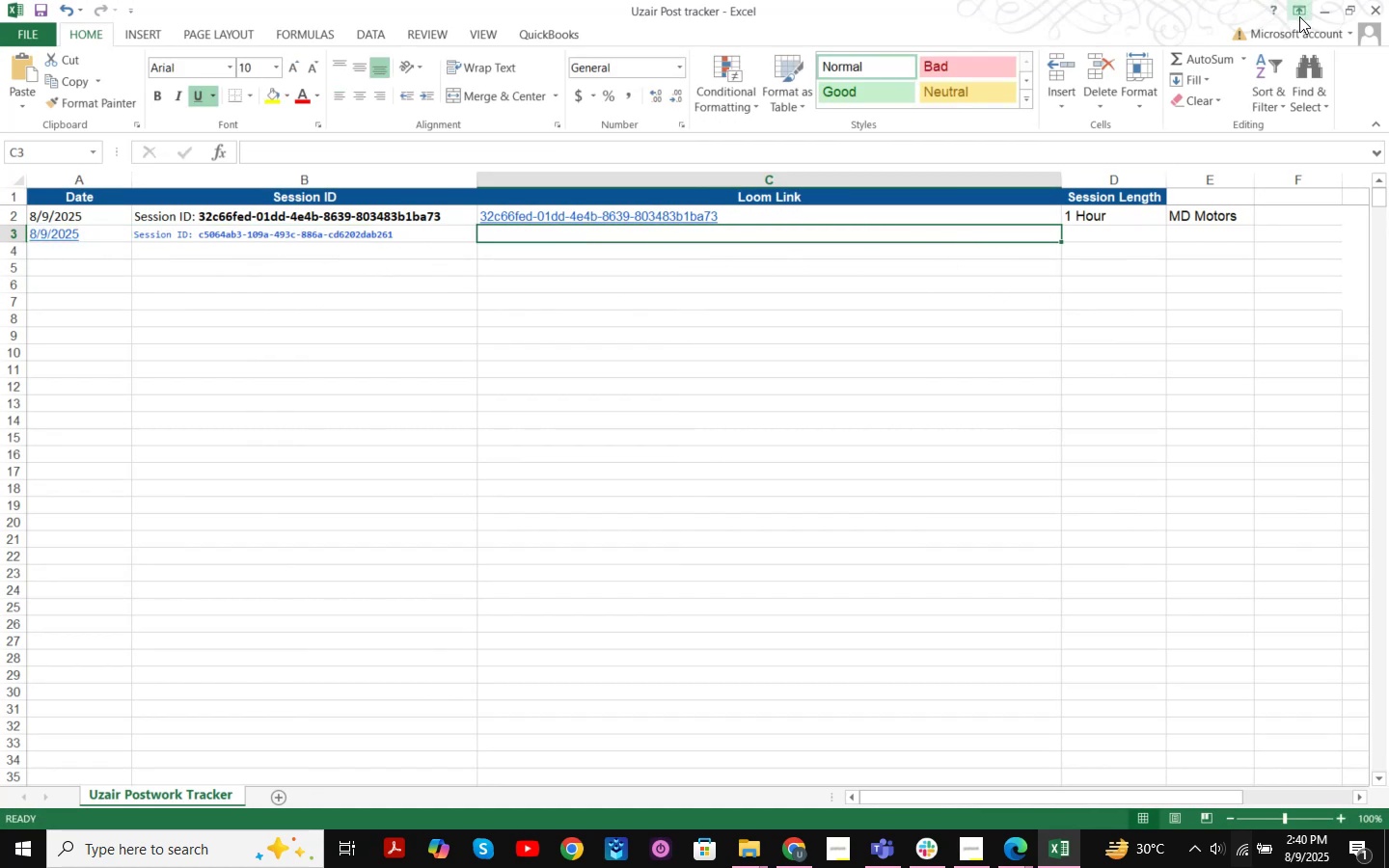 
left_click([1321, 15])
 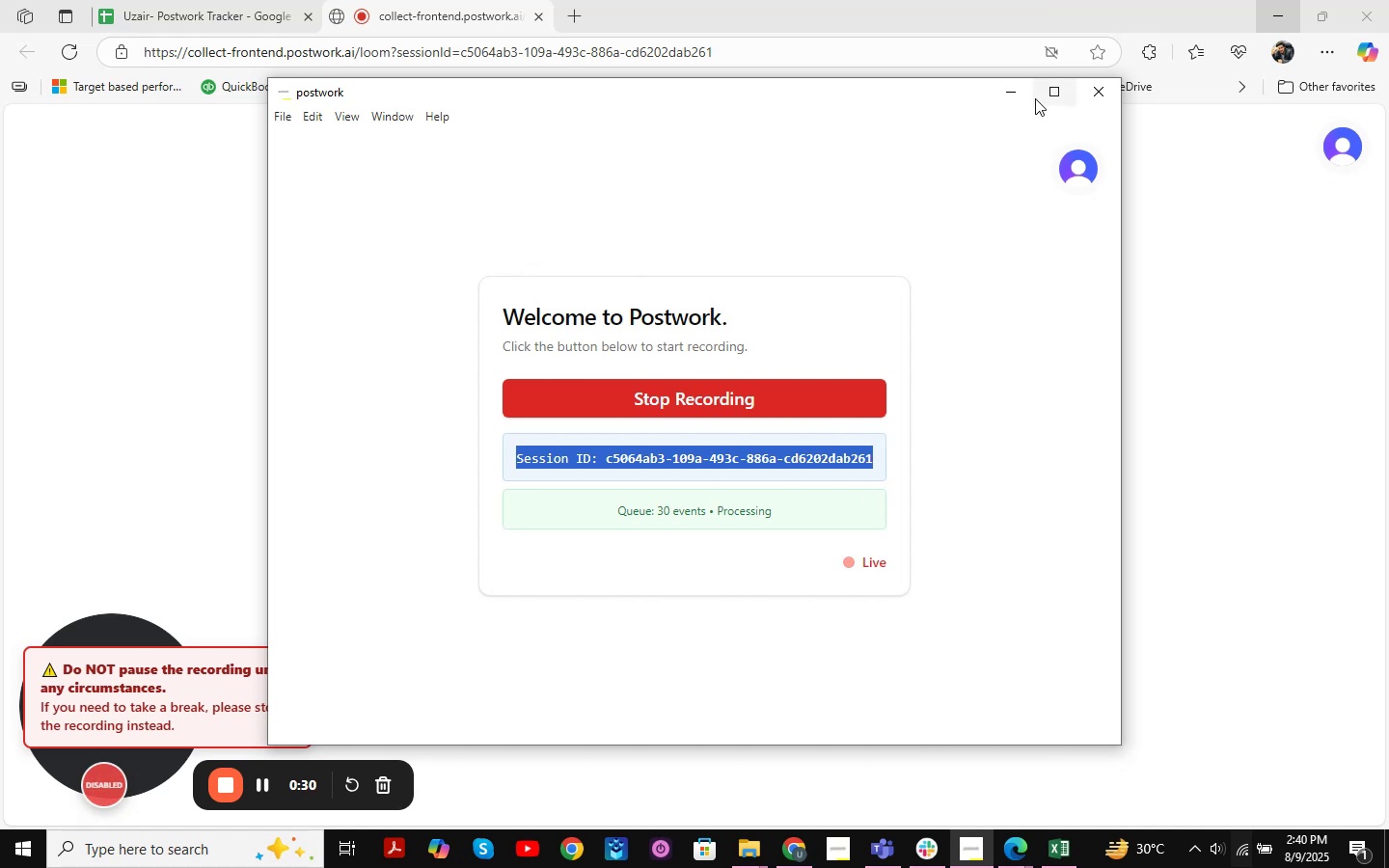 
left_click([1021, 101])
 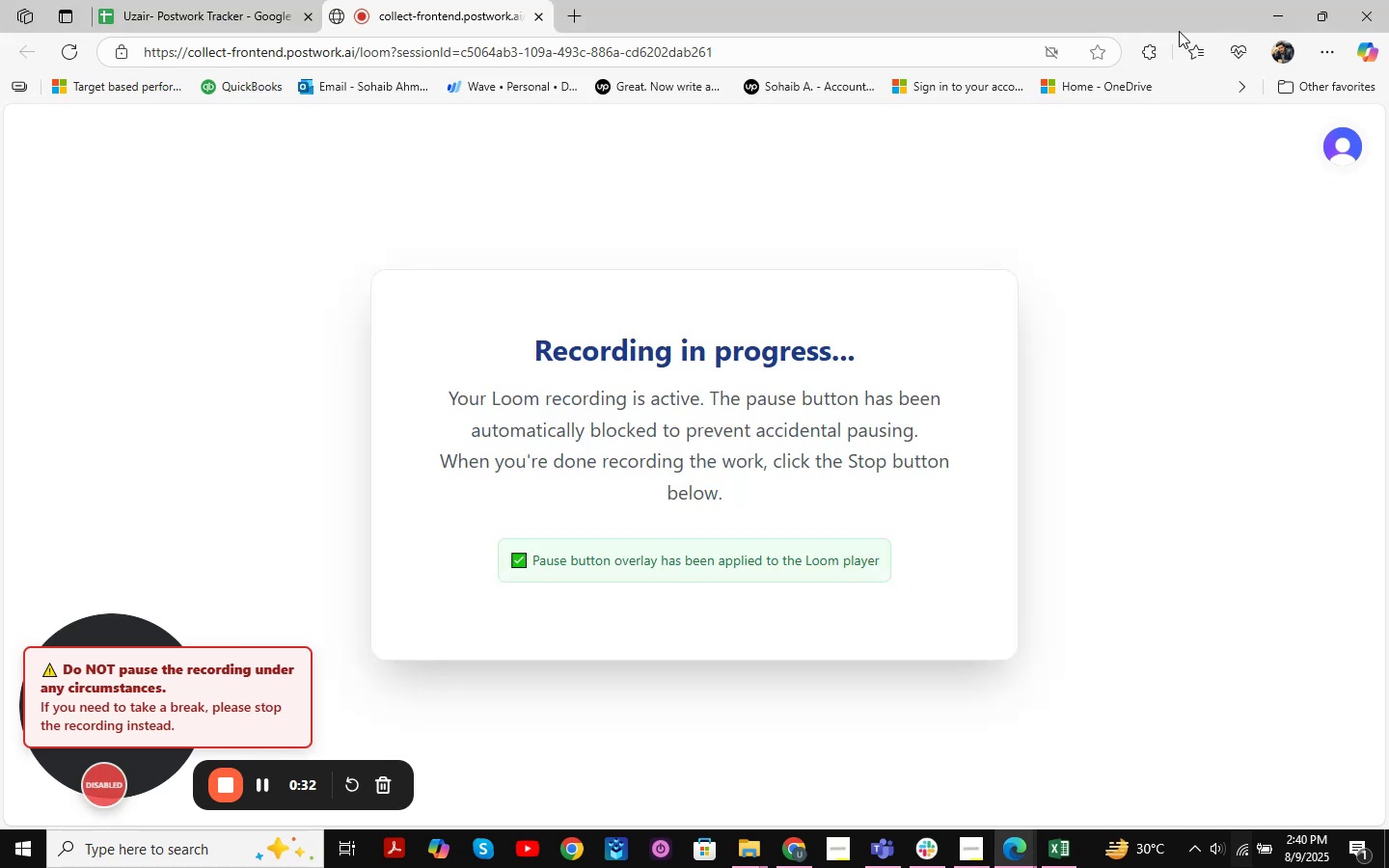 
left_click([1265, 7])
 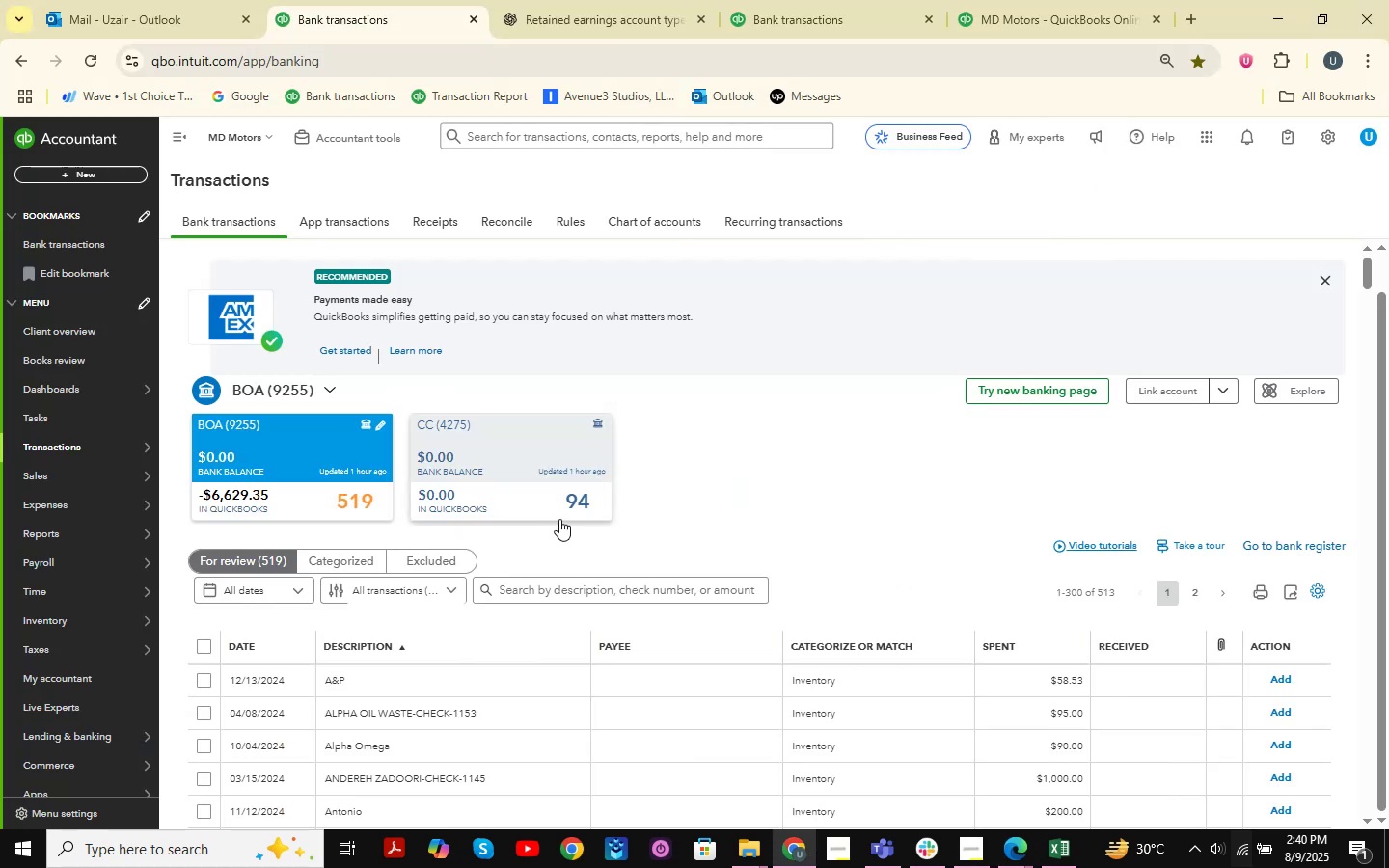 
scroll: coordinate [487, 434], scroll_direction: down, amount: 5.0
 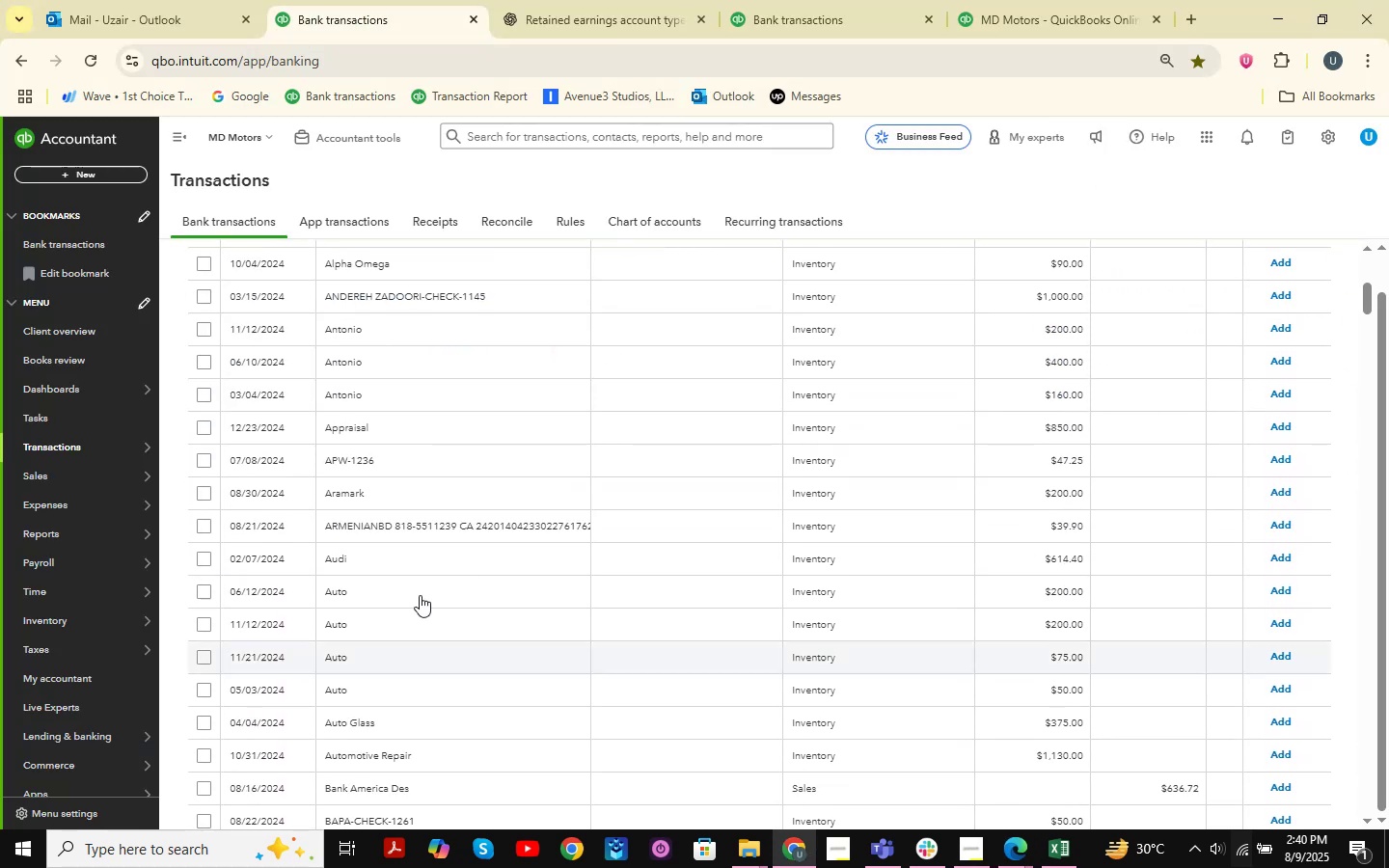 
left_click([421, 592])
 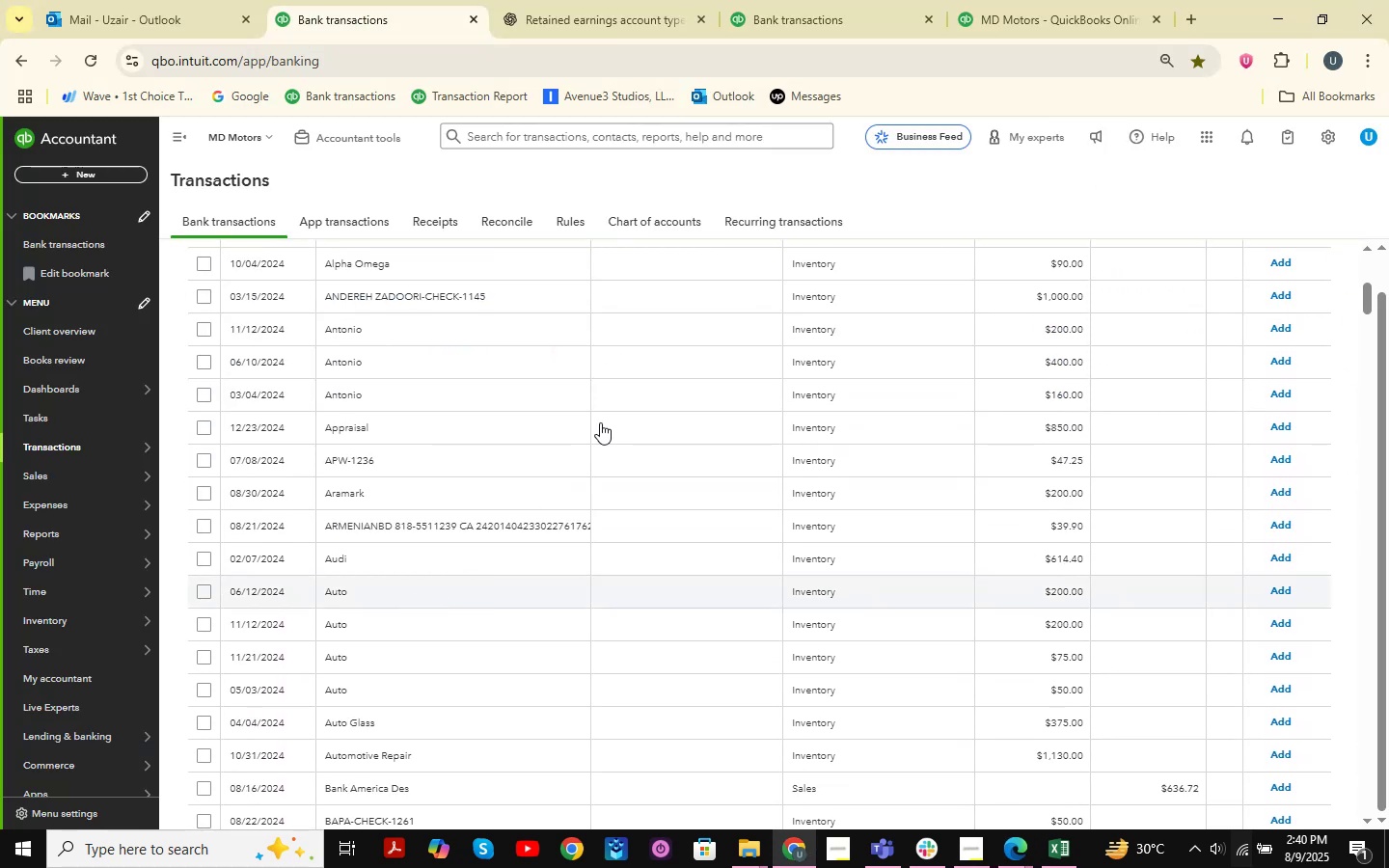 
scroll: coordinate [563, 497], scroll_direction: down, amount: 1.0
 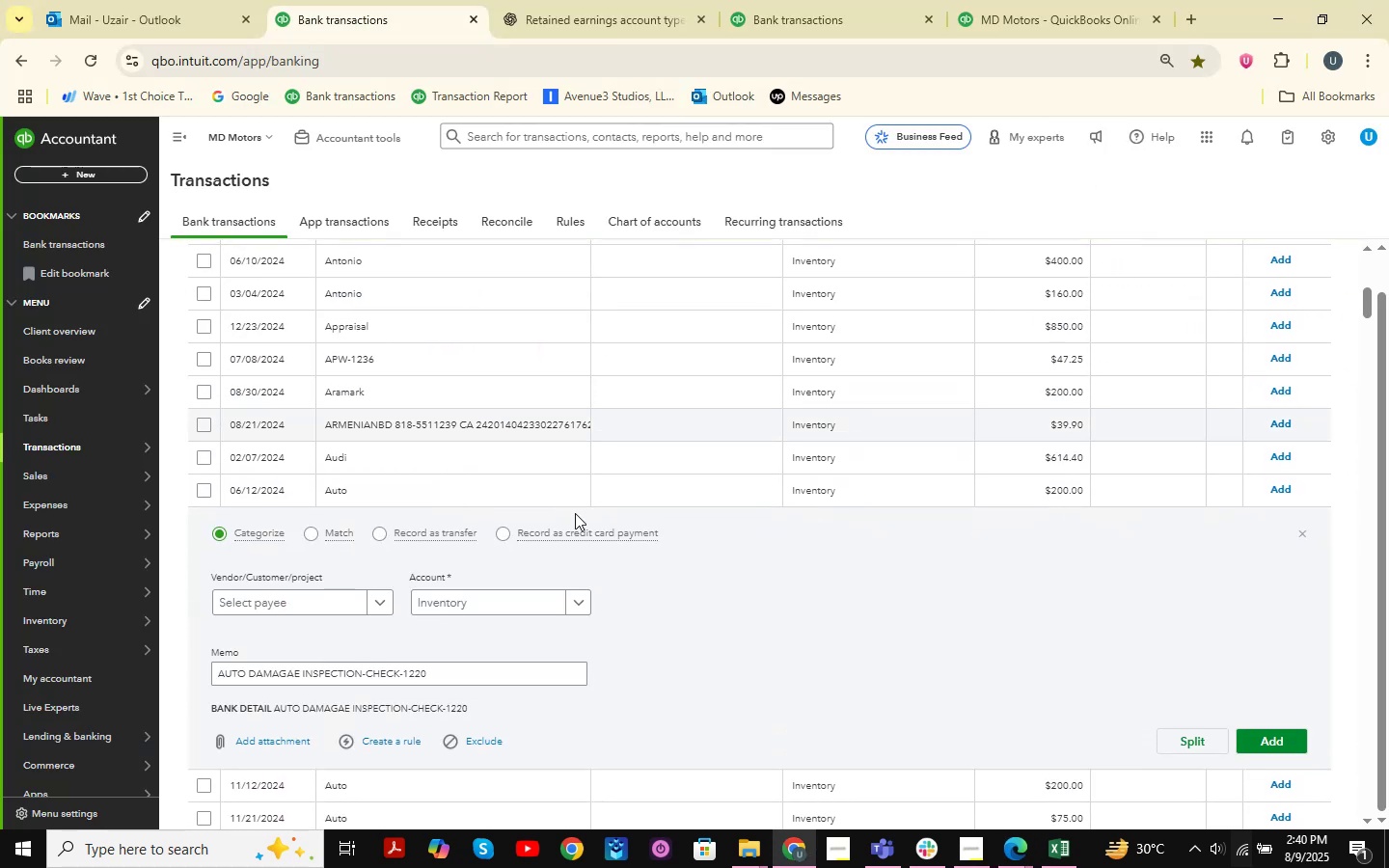 
scroll: coordinate [724, 462], scroll_direction: none, amount: 0.0
 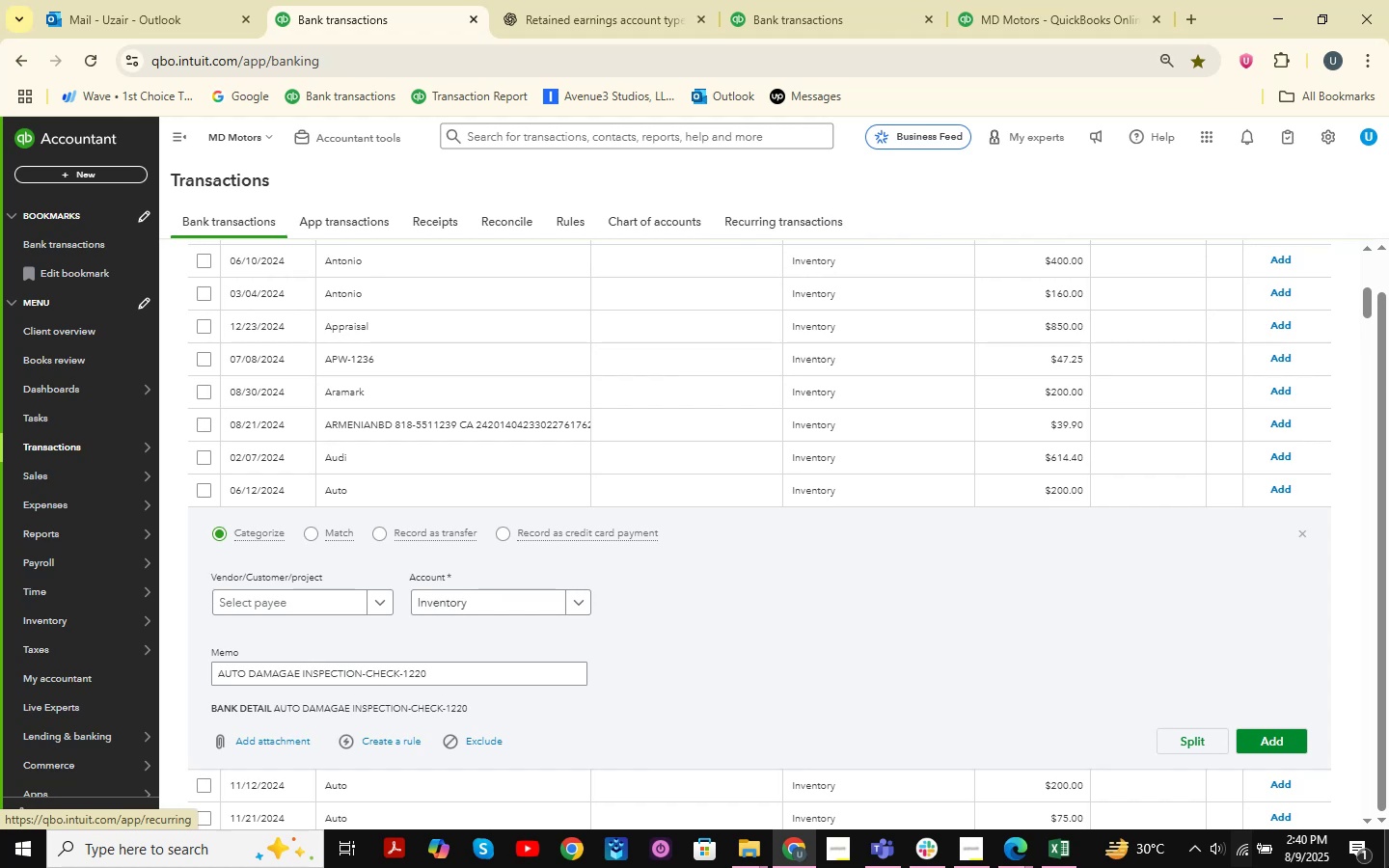 
wait(8.22)
 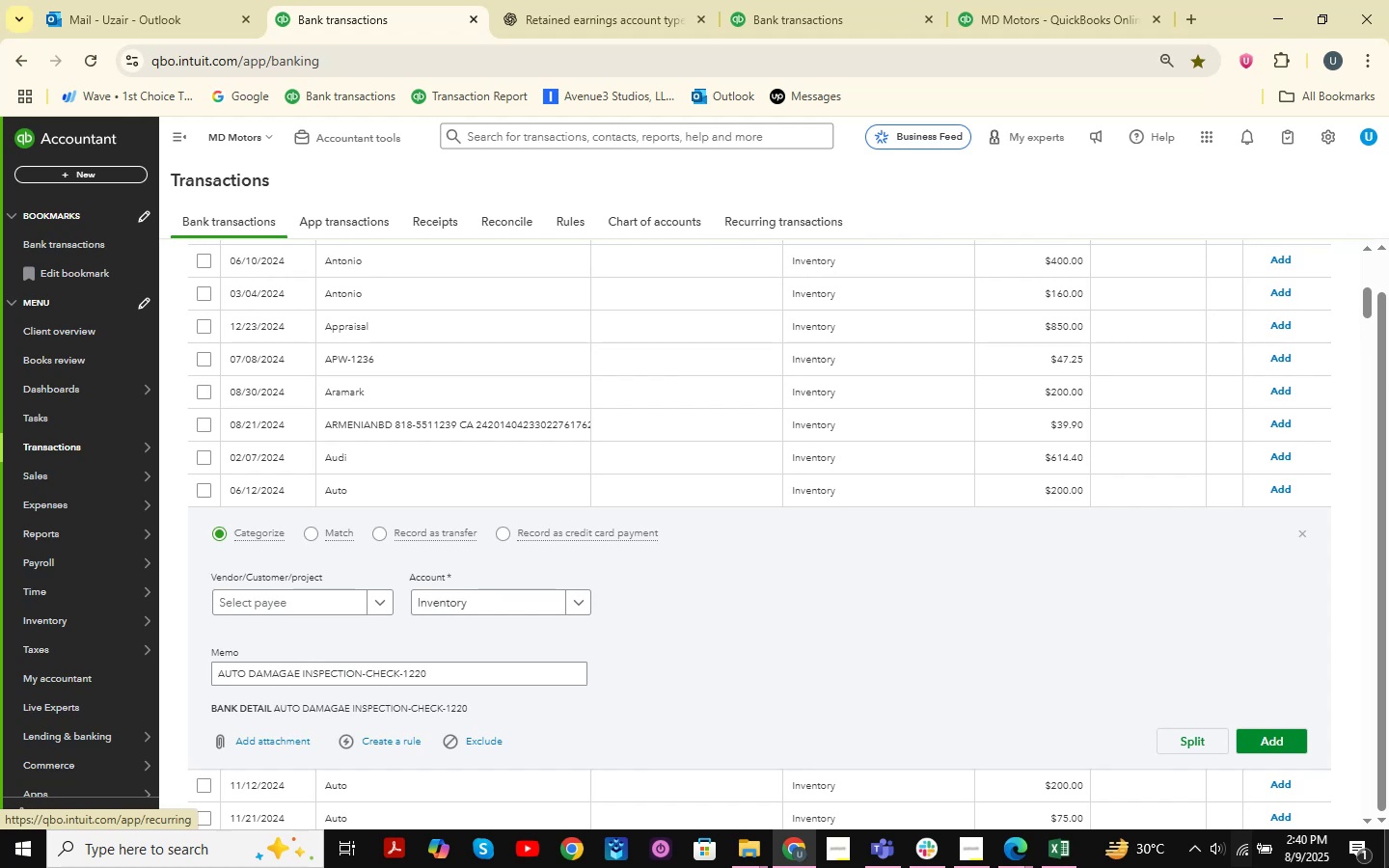 
left_click_drag(start_coordinate=[362, 673], to_coordinate=[196, 633])
 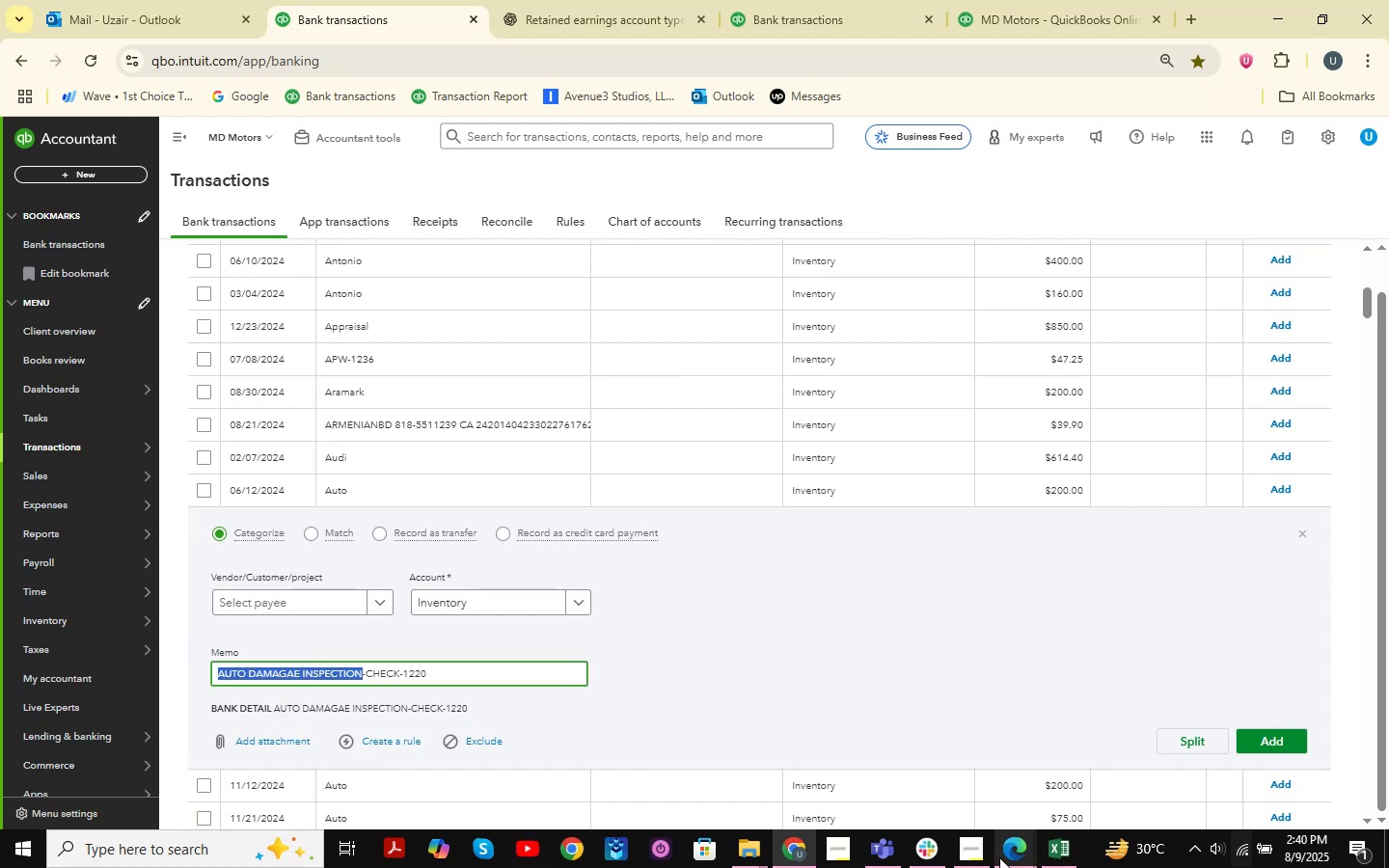 
key(Control+C)
 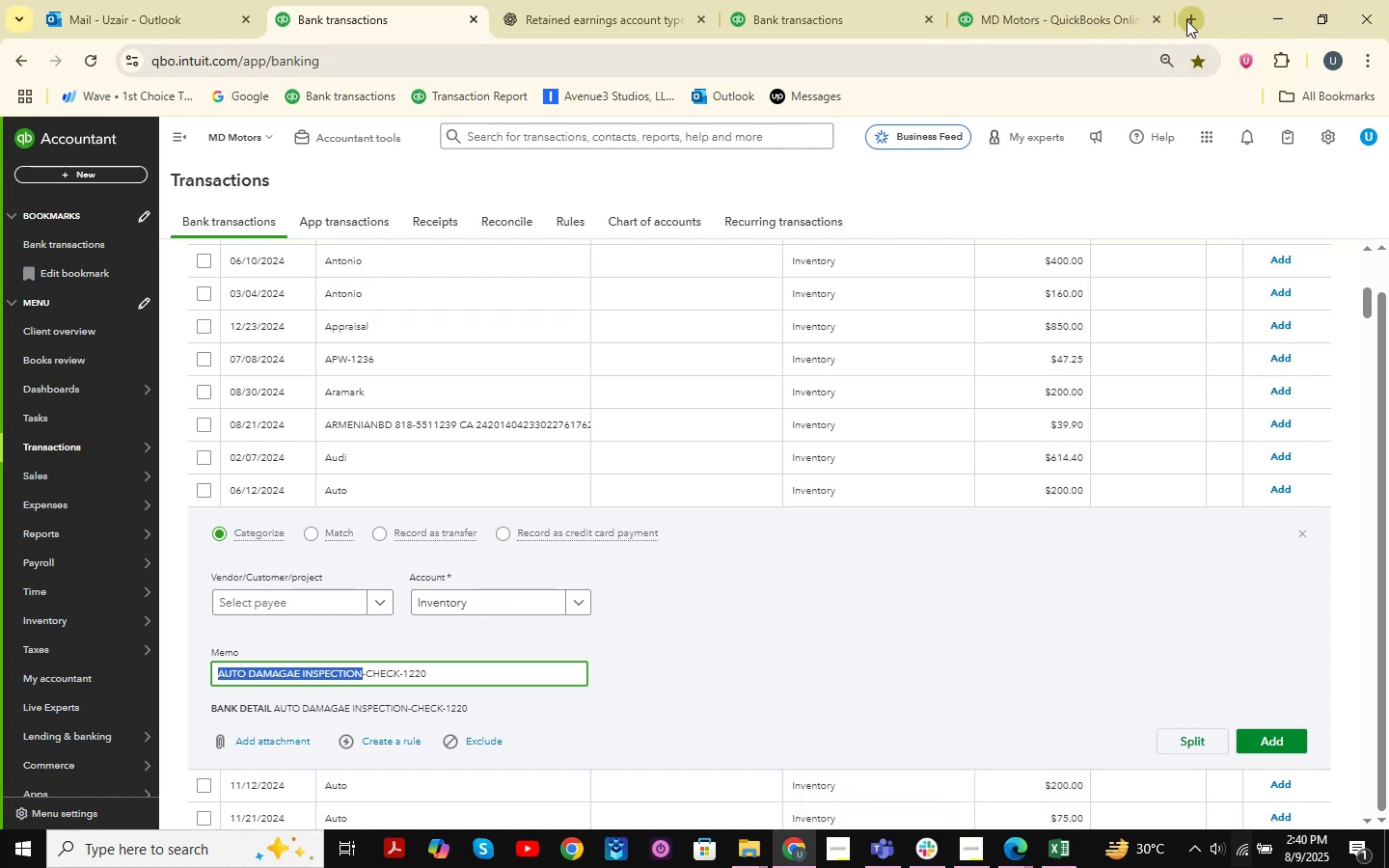 
left_click([1186, 20])
 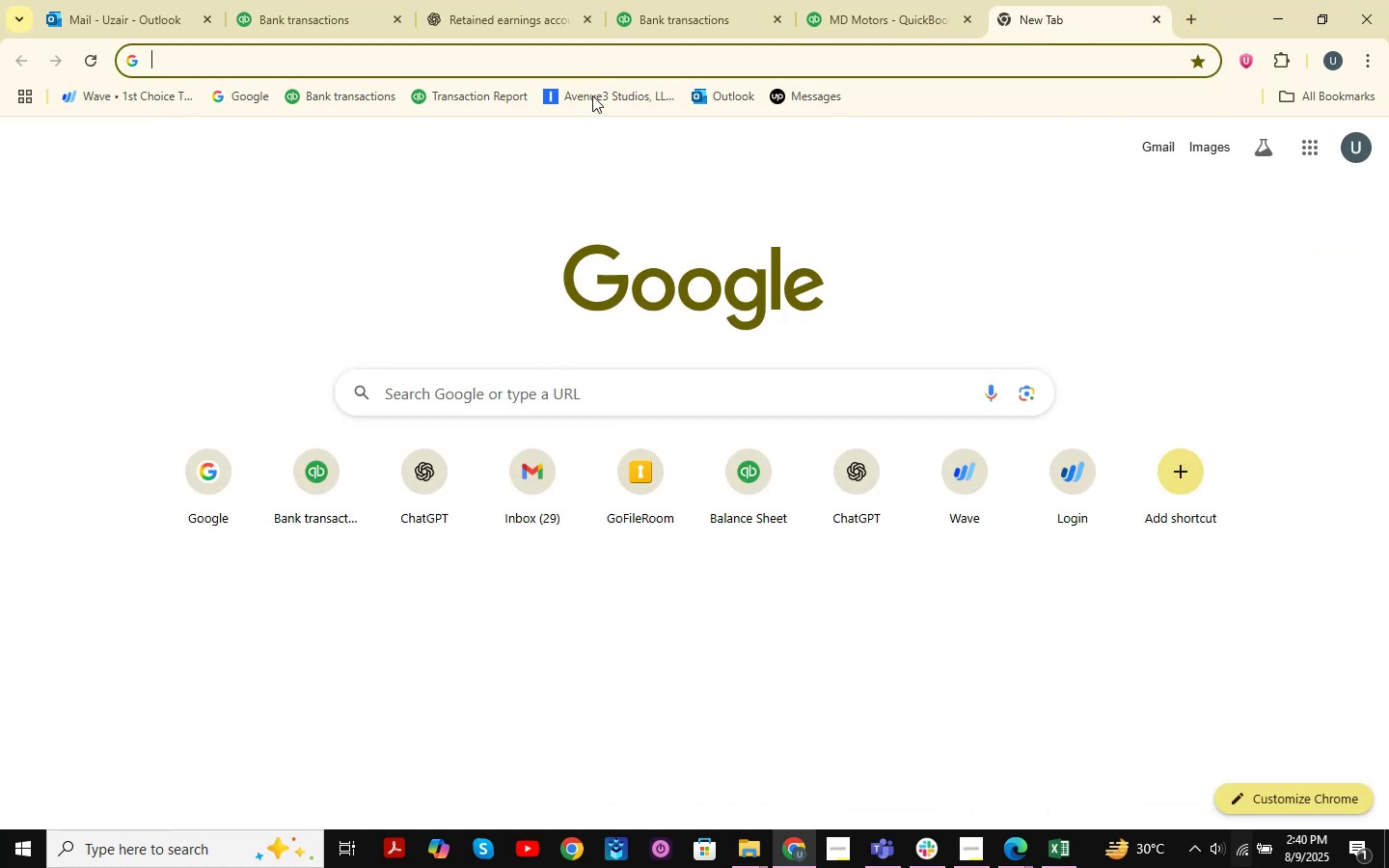 
left_click([528, 21])
 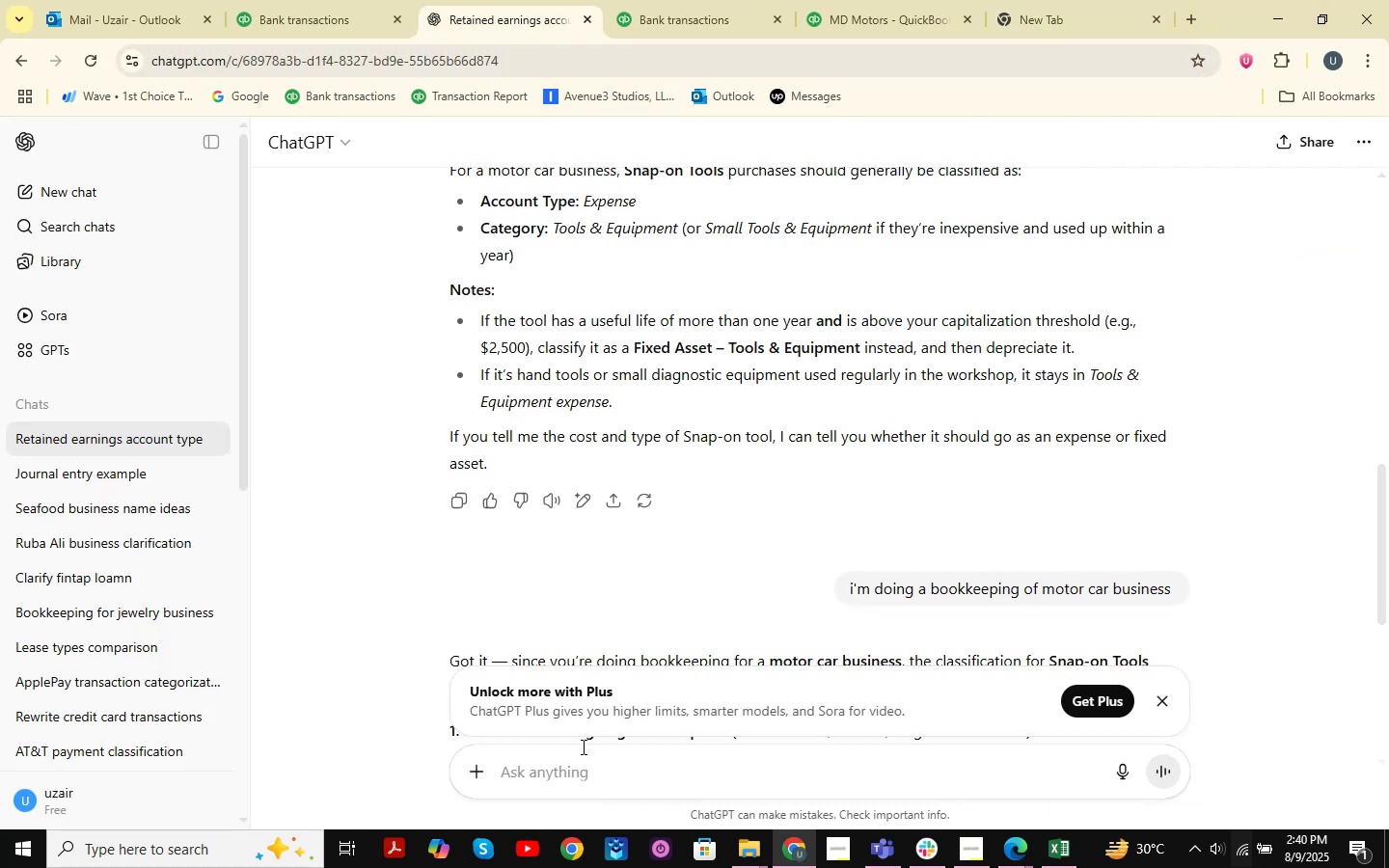 
key(Control+V)
 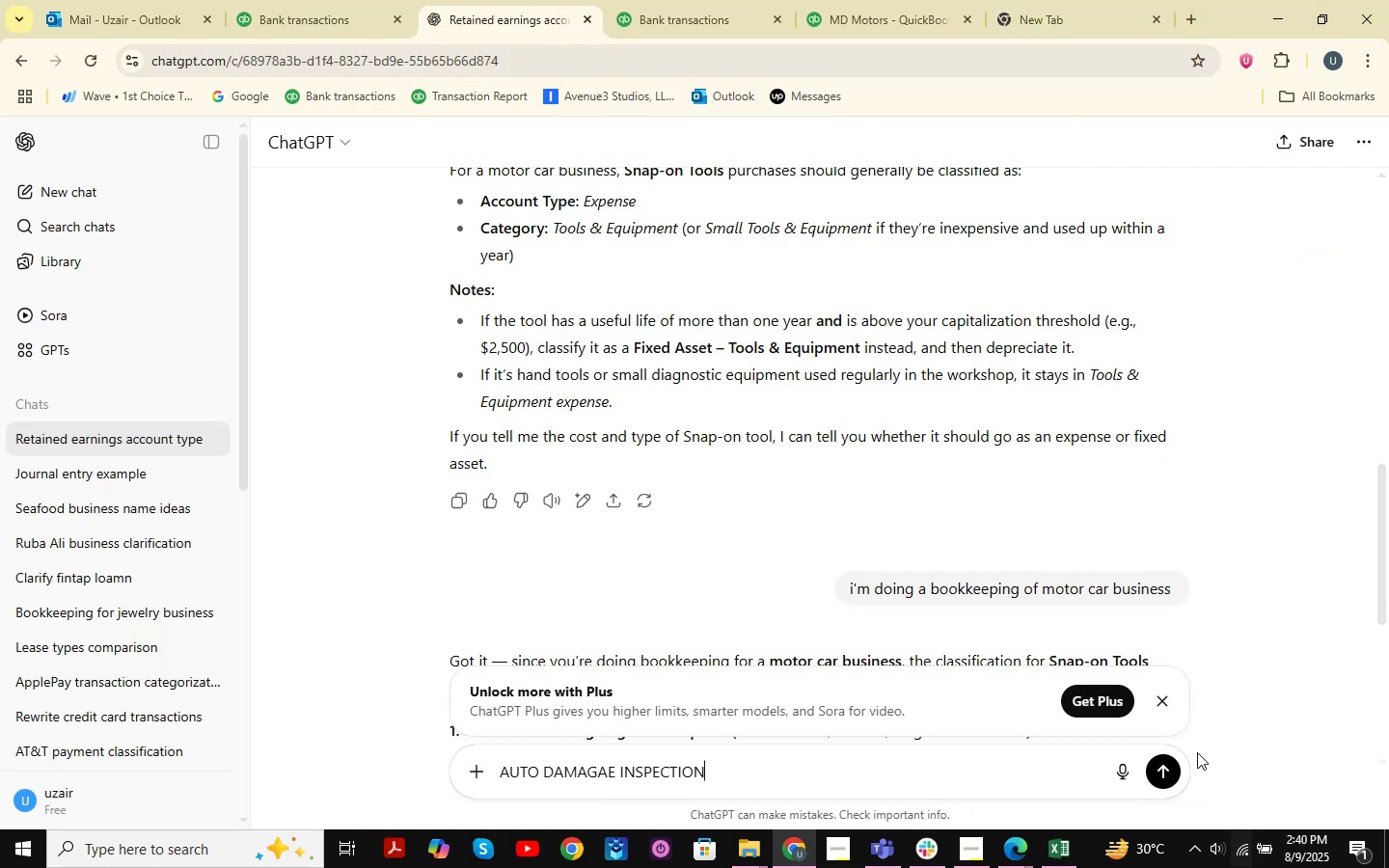 
left_click([1165, 767])
 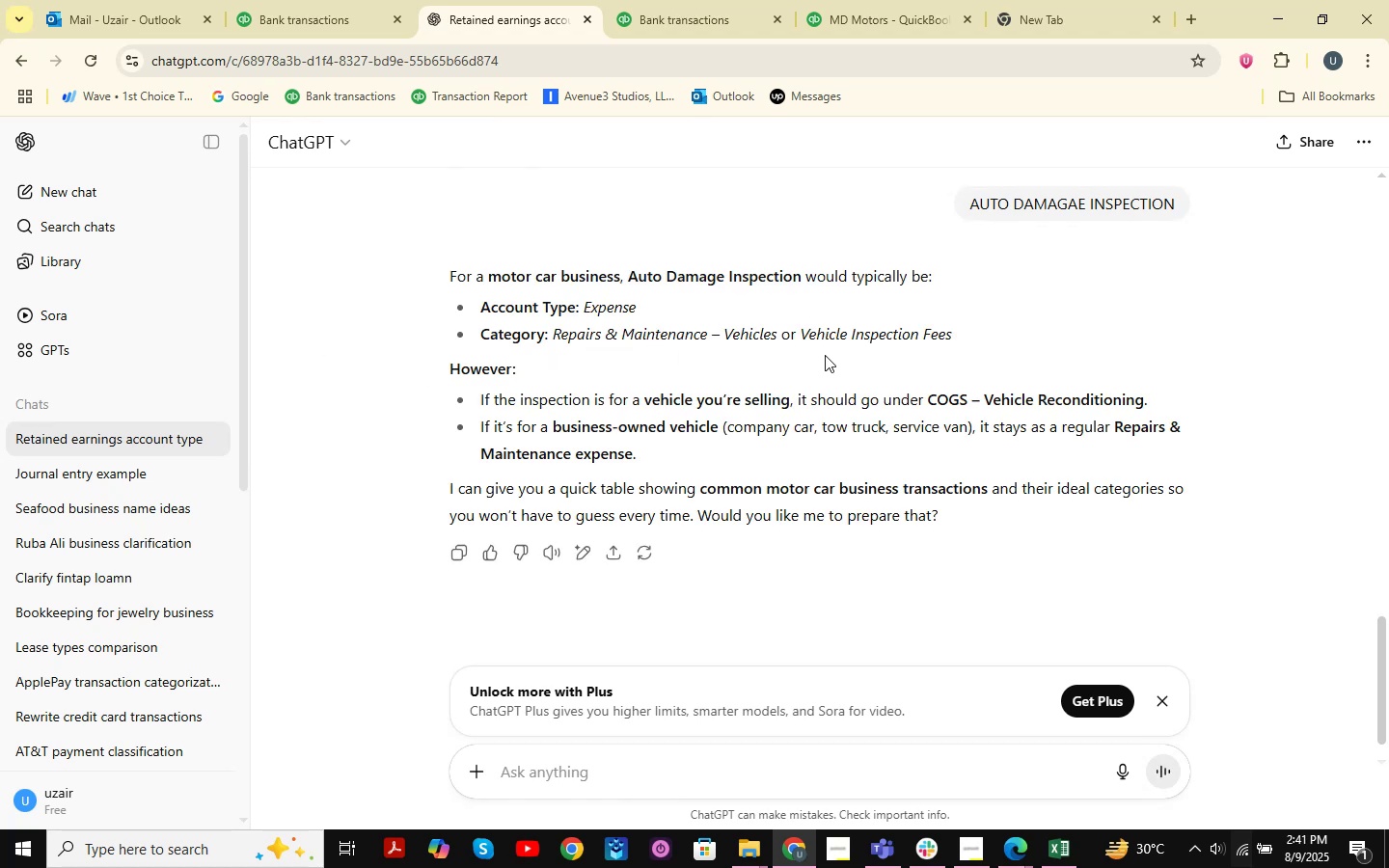 
wait(13.41)
 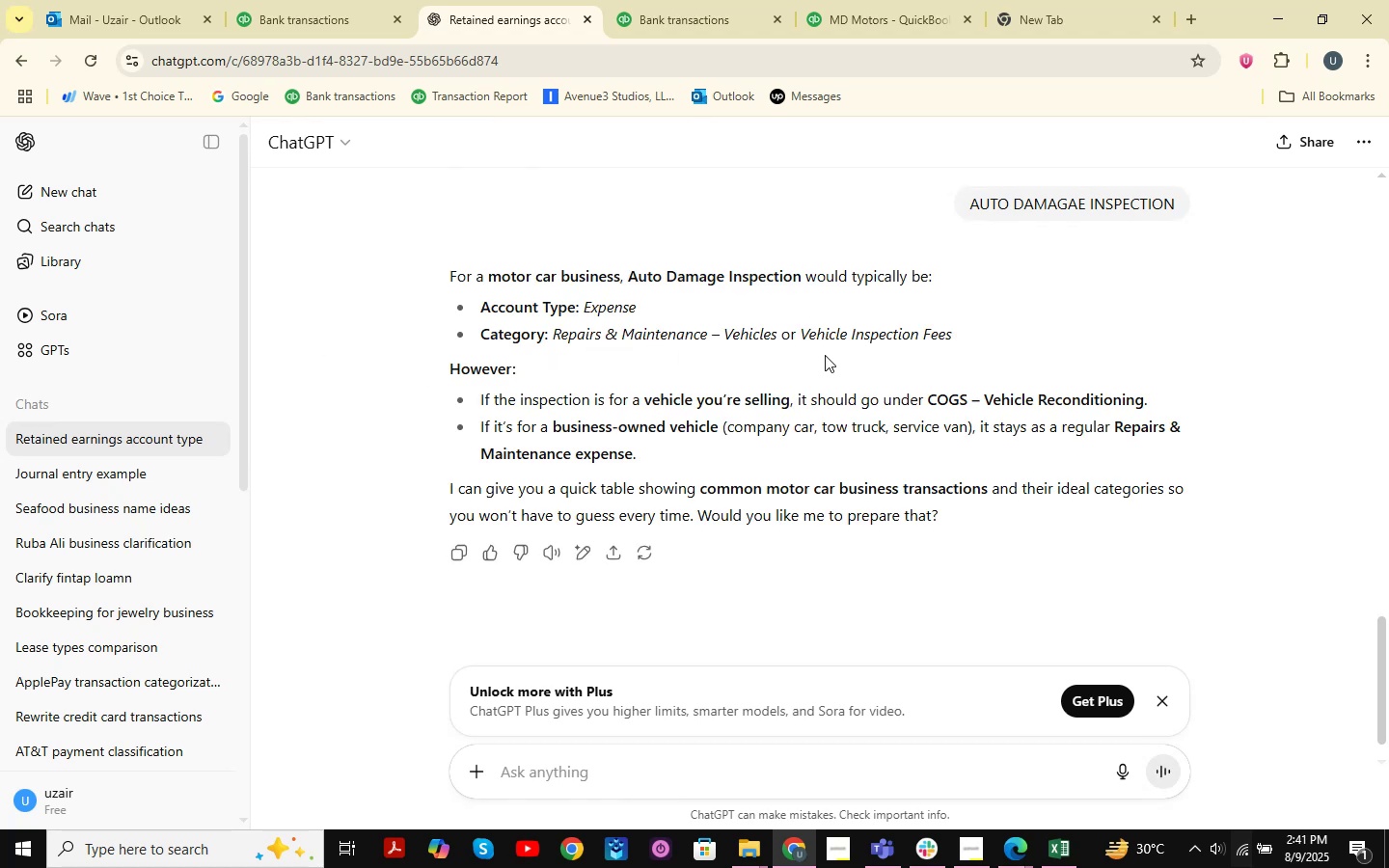 
left_click([341, 19])
 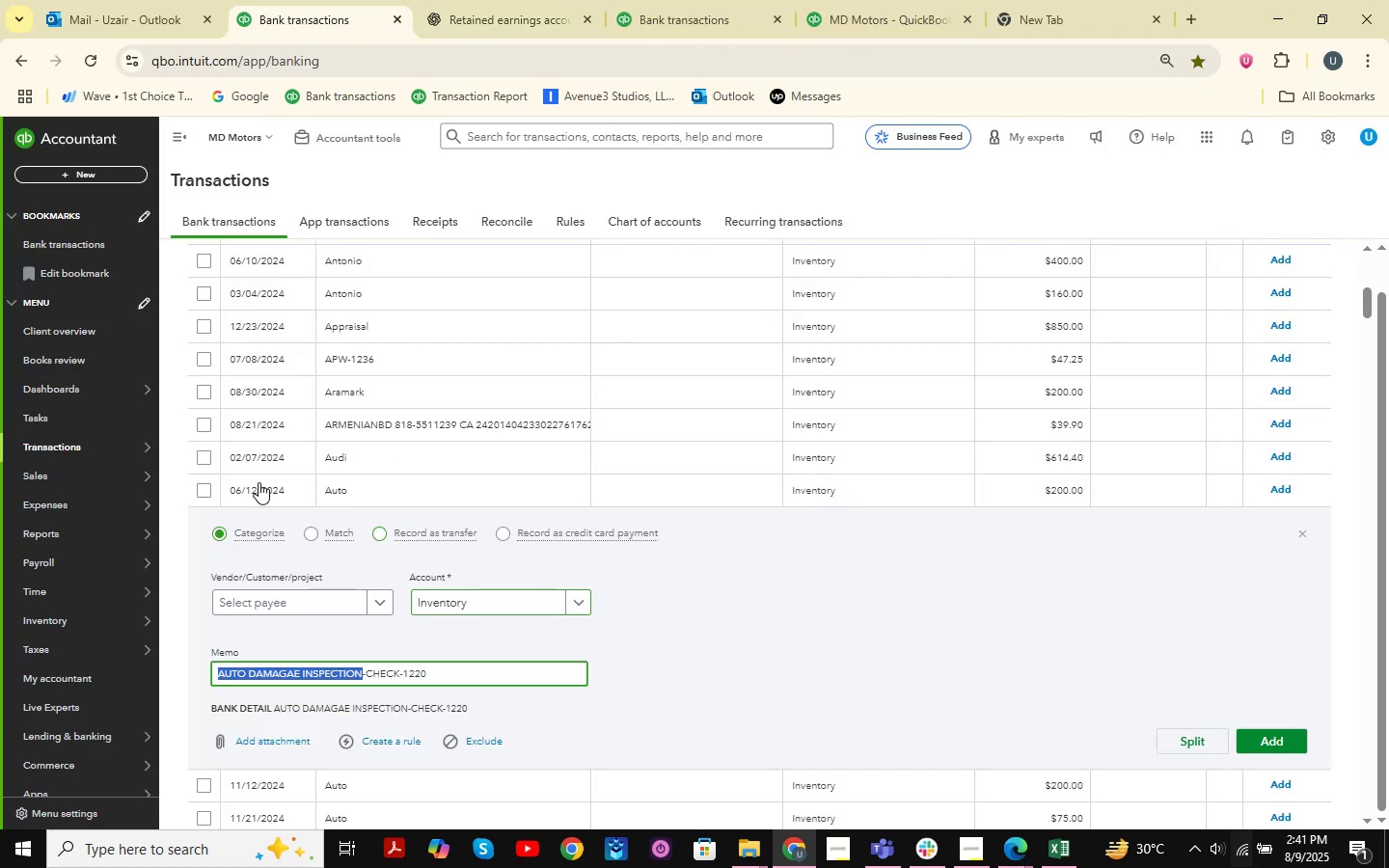 
left_click([204, 490])
 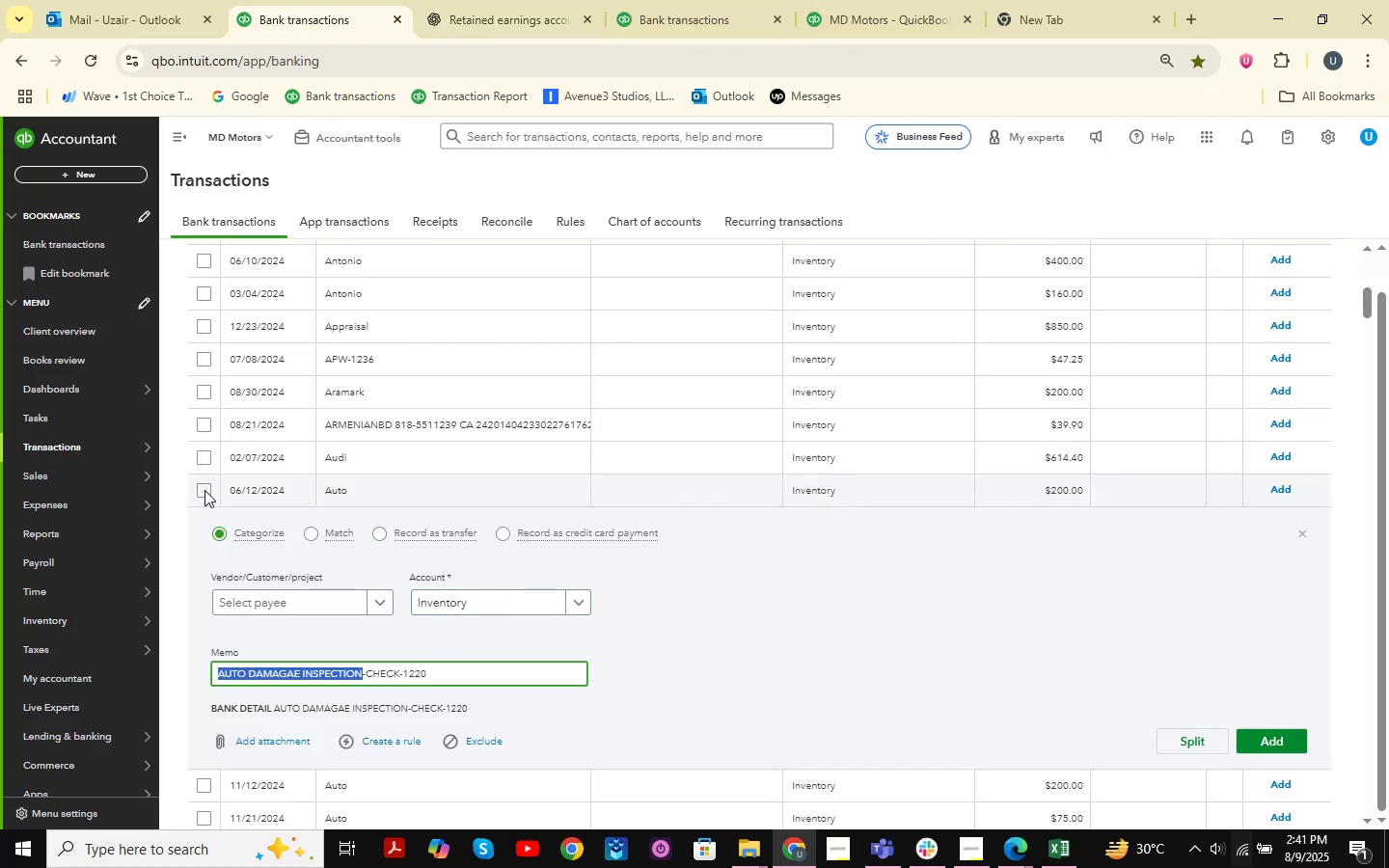 
double_click([204, 490])
 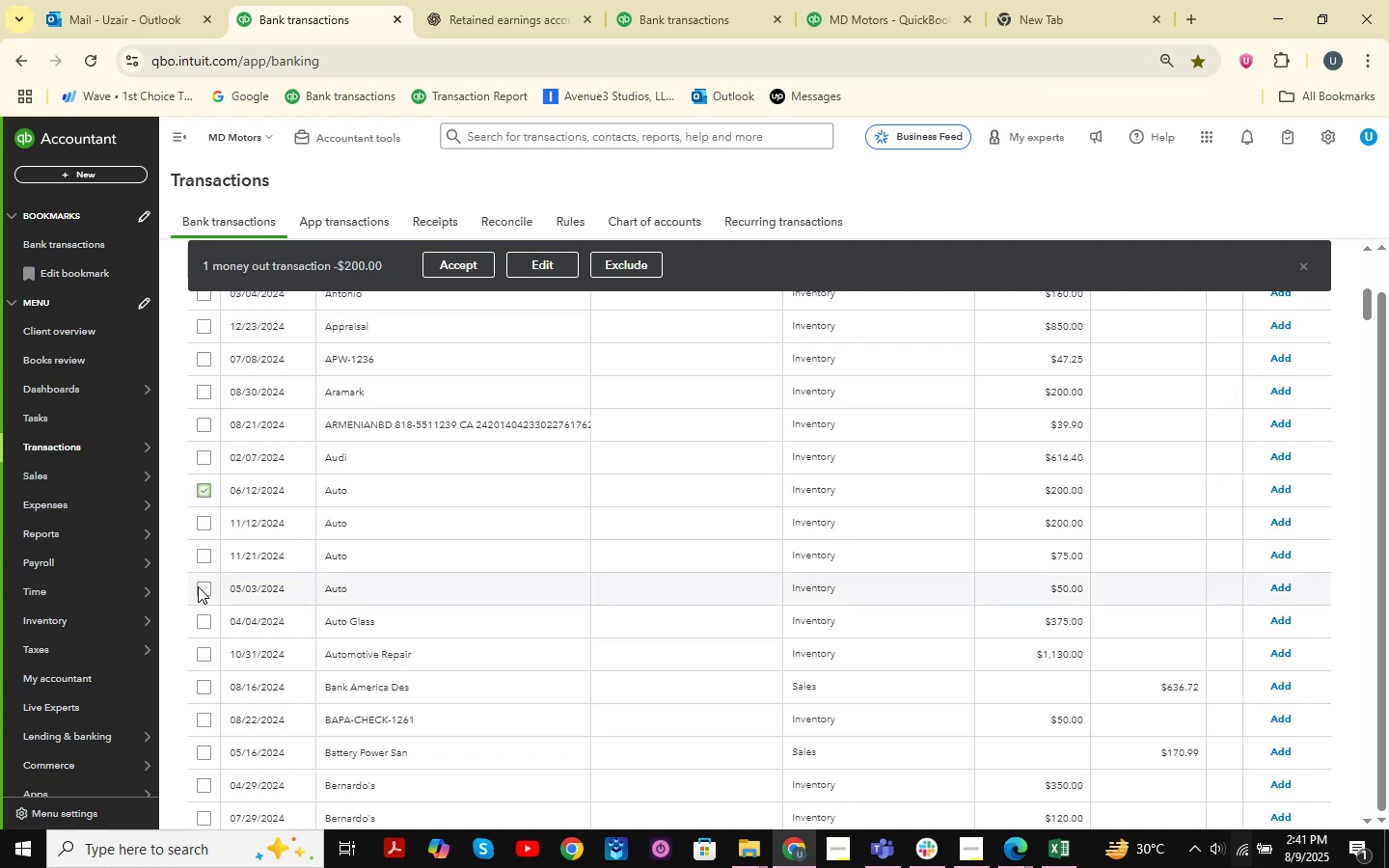 
wait(5.35)
 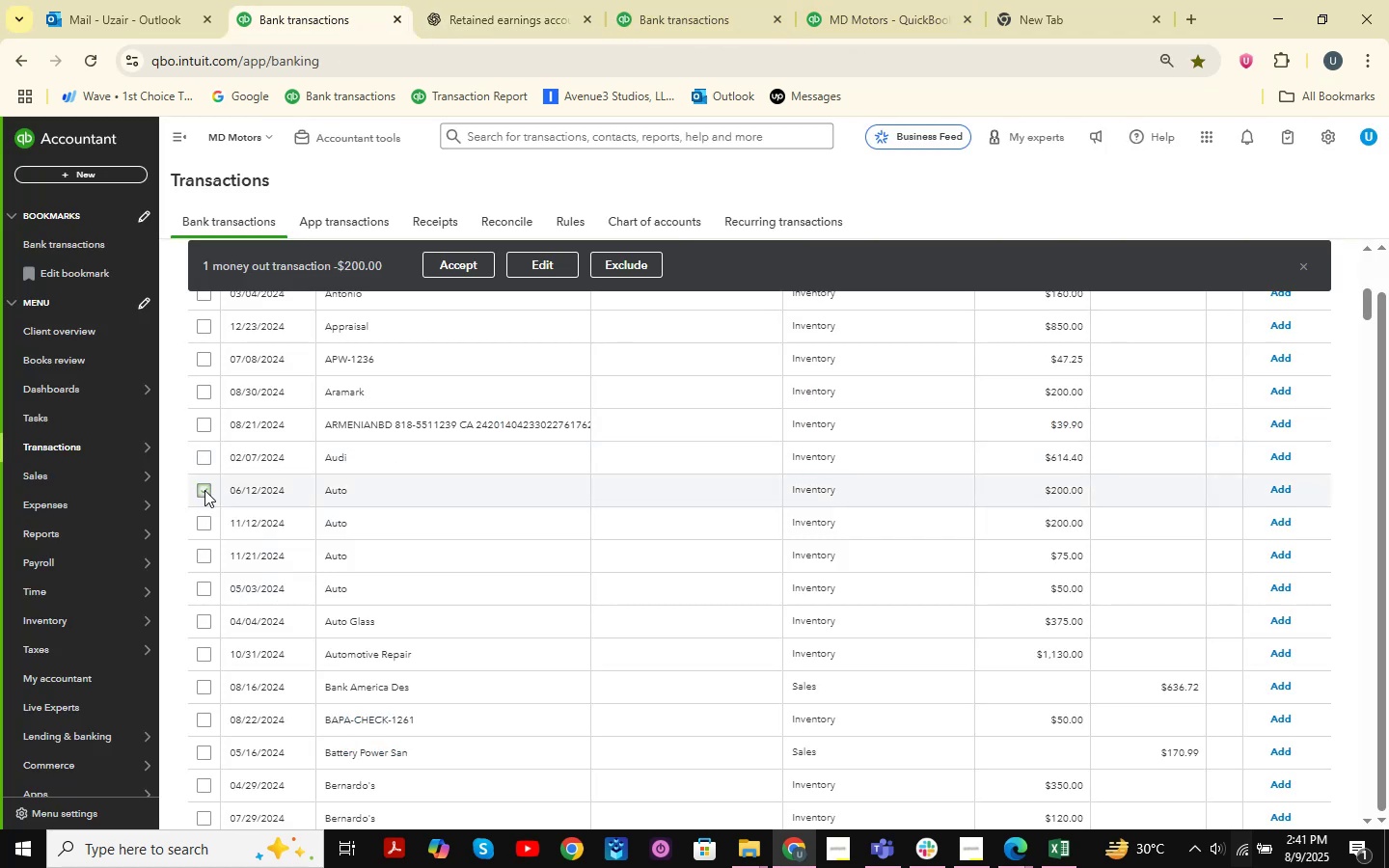 
hold_key(key=ShiftLeft, duration=1.5)
 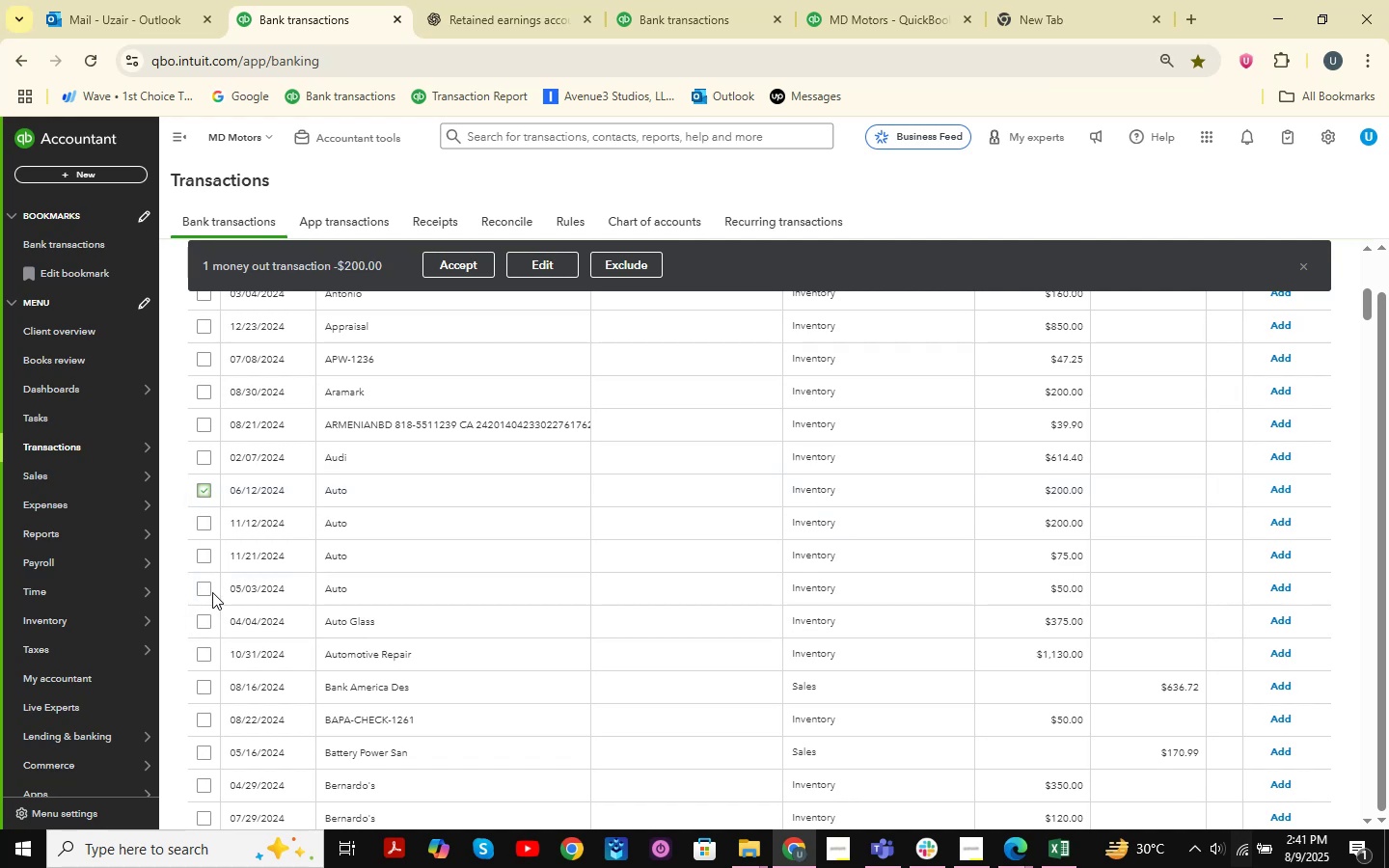 
hold_key(key=ShiftLeft, duration=1.52)
left_click([204, 585])
 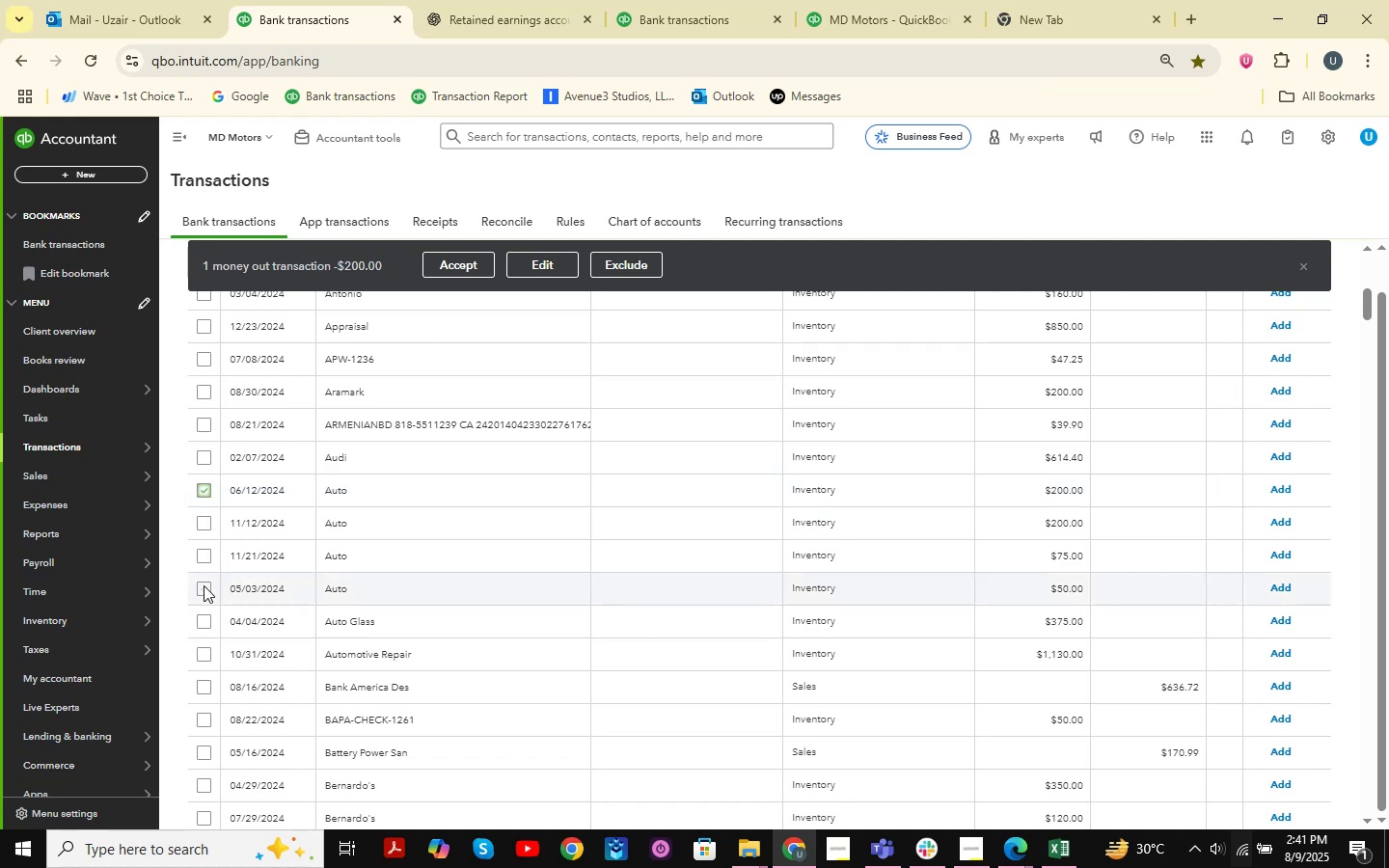 
hold_key(key=ShiftLeft, duration=0.39)
 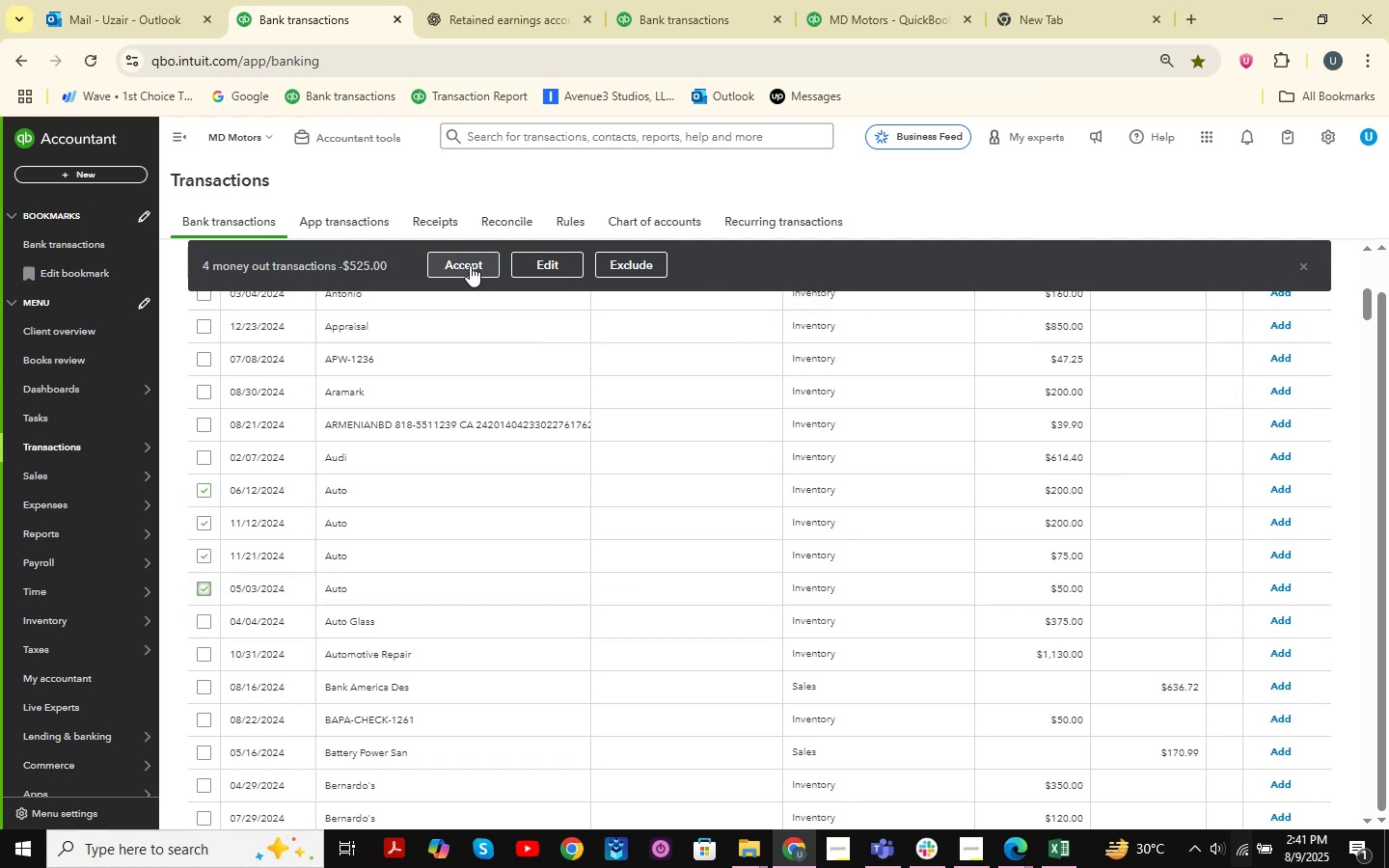 
left_click([541, 272])
 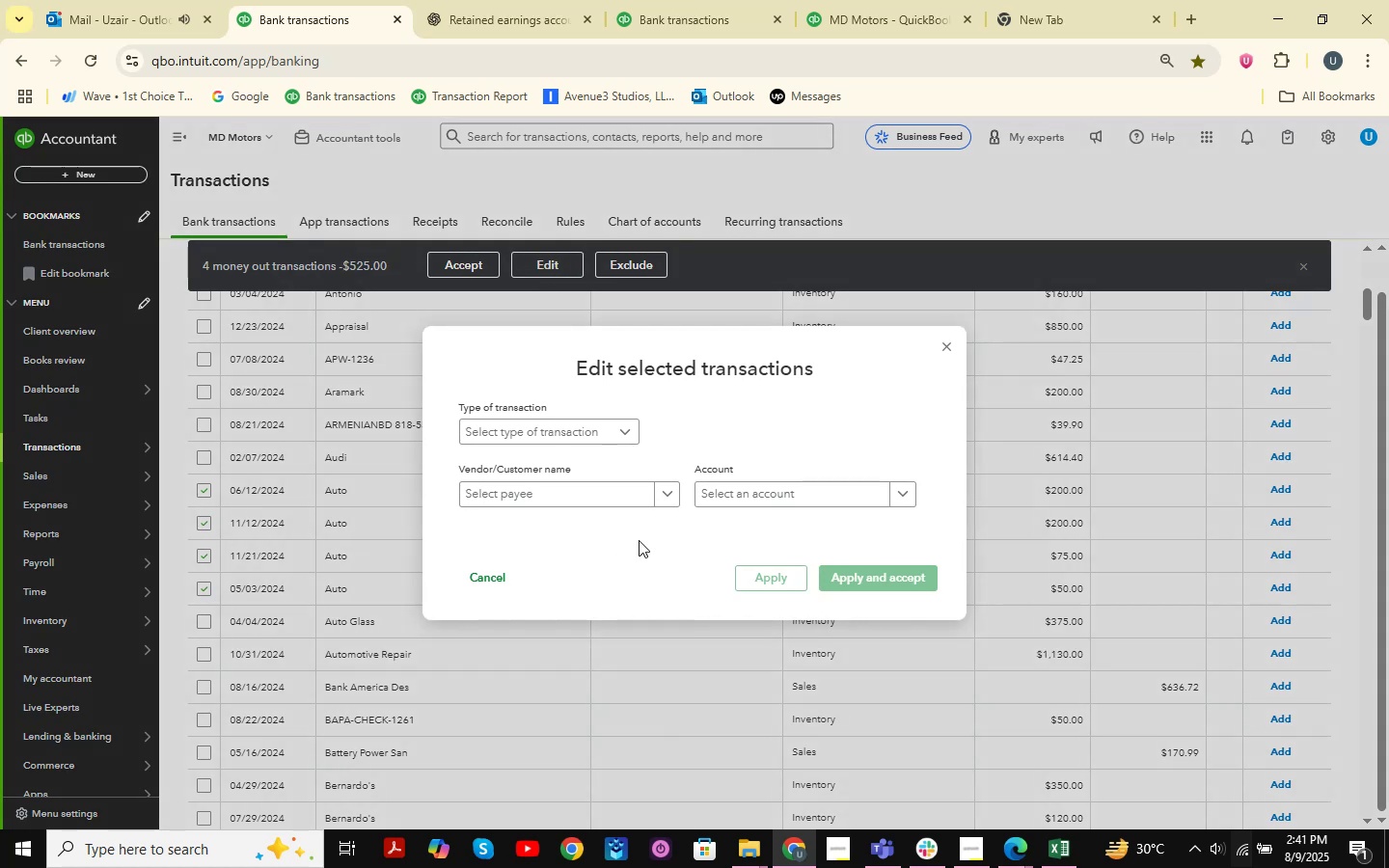 
left_click([659, 494])
 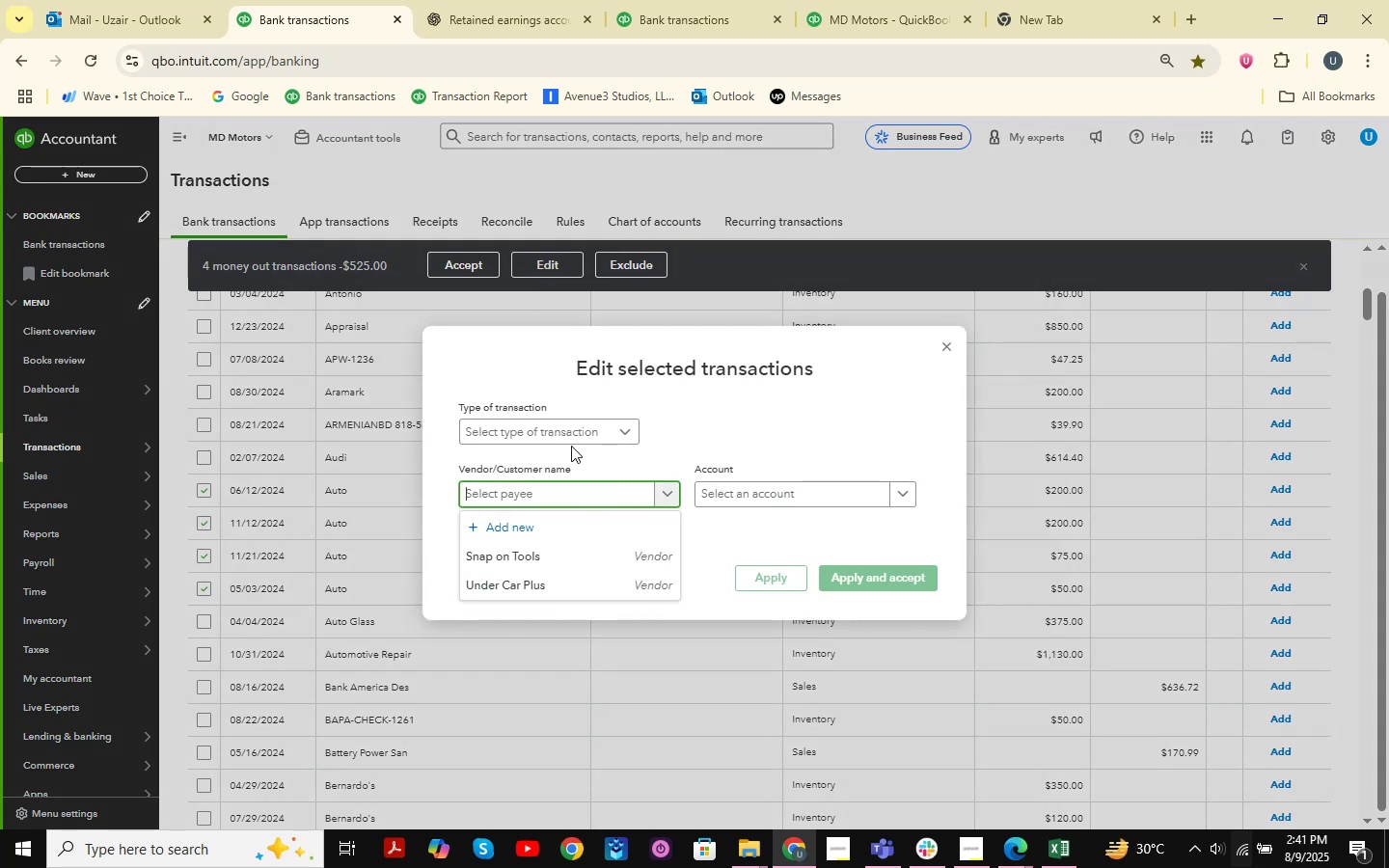 
left_click([577, 432])
 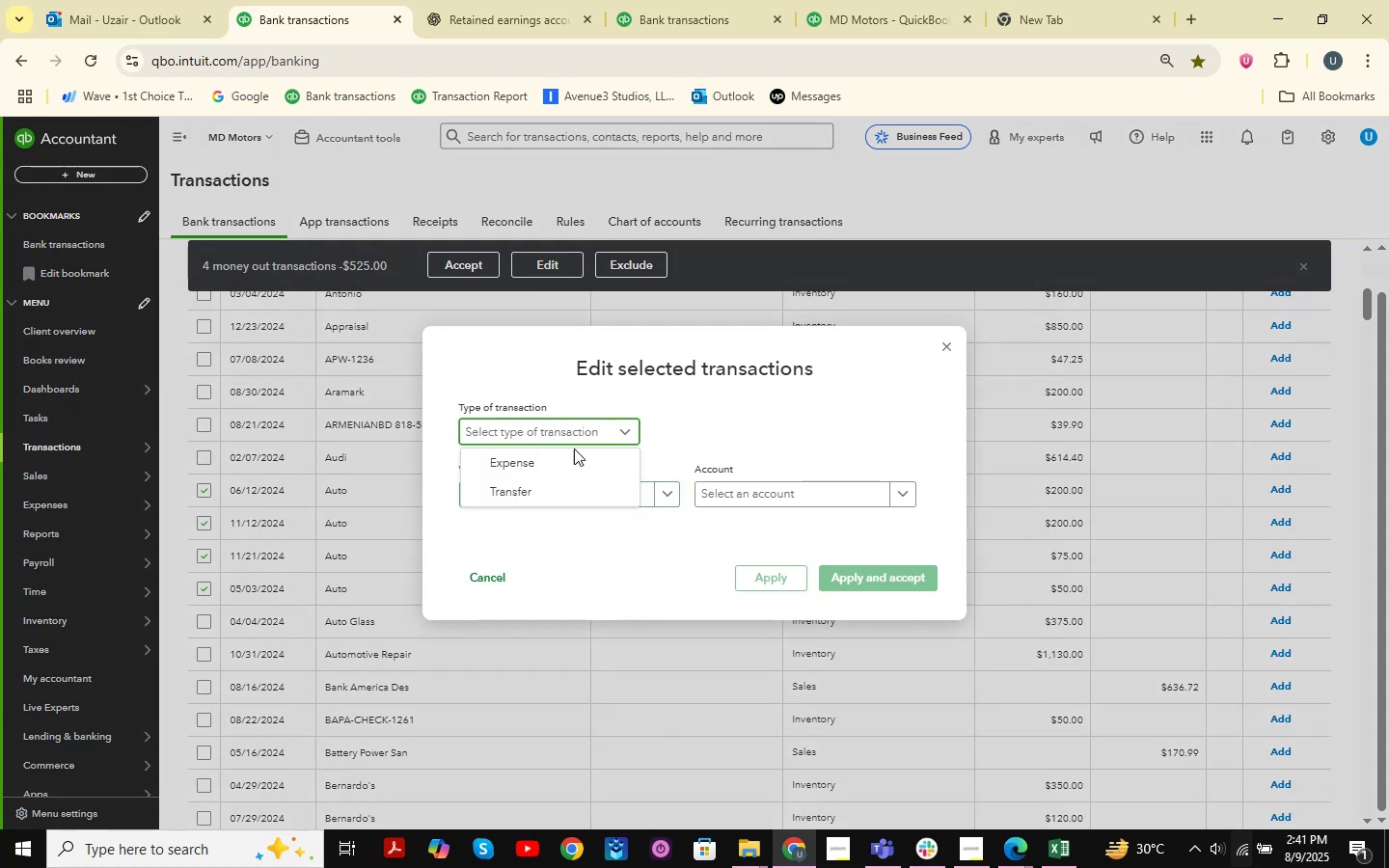 
left_click([568, 456])
 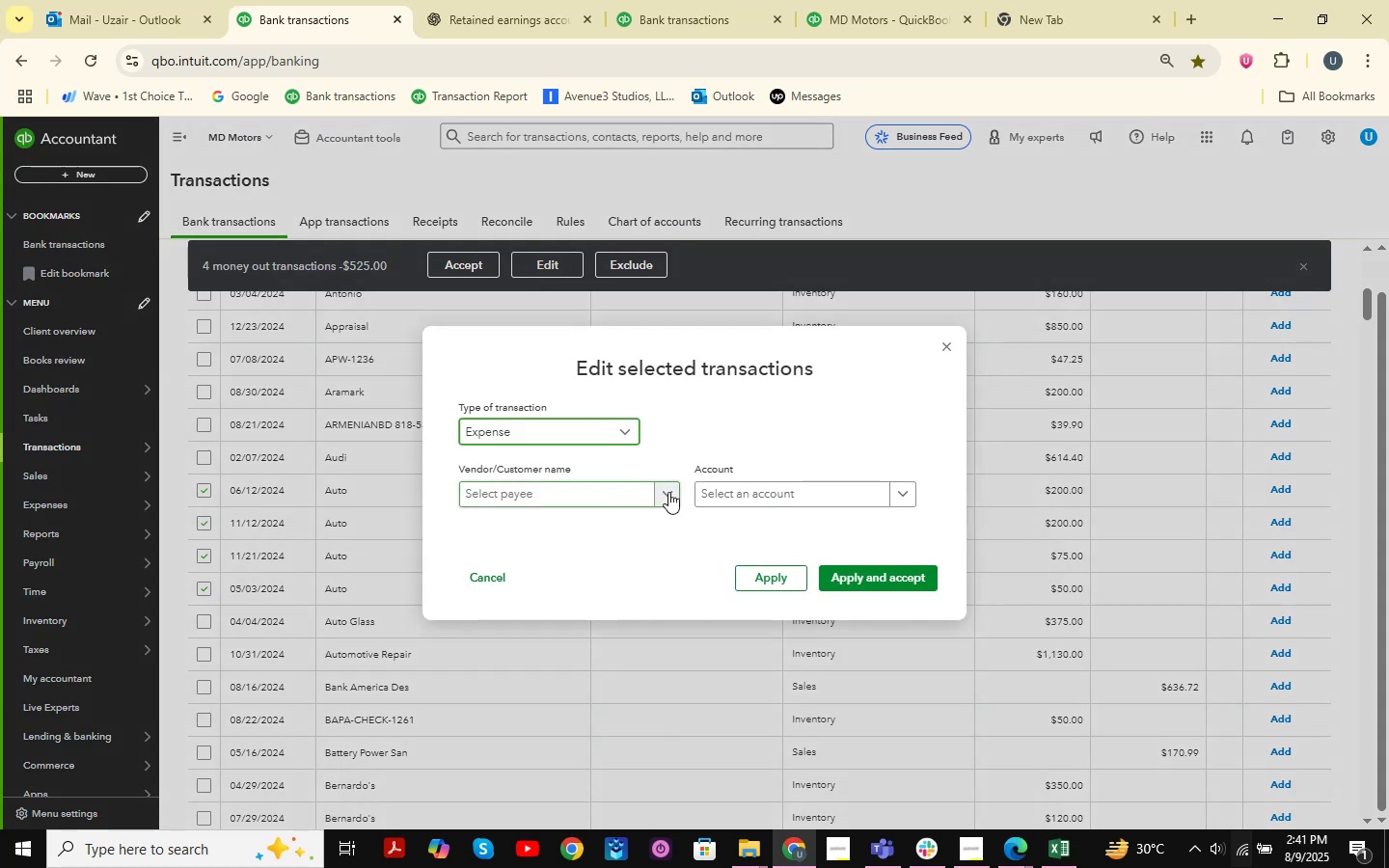 
left_click([668, 492])
 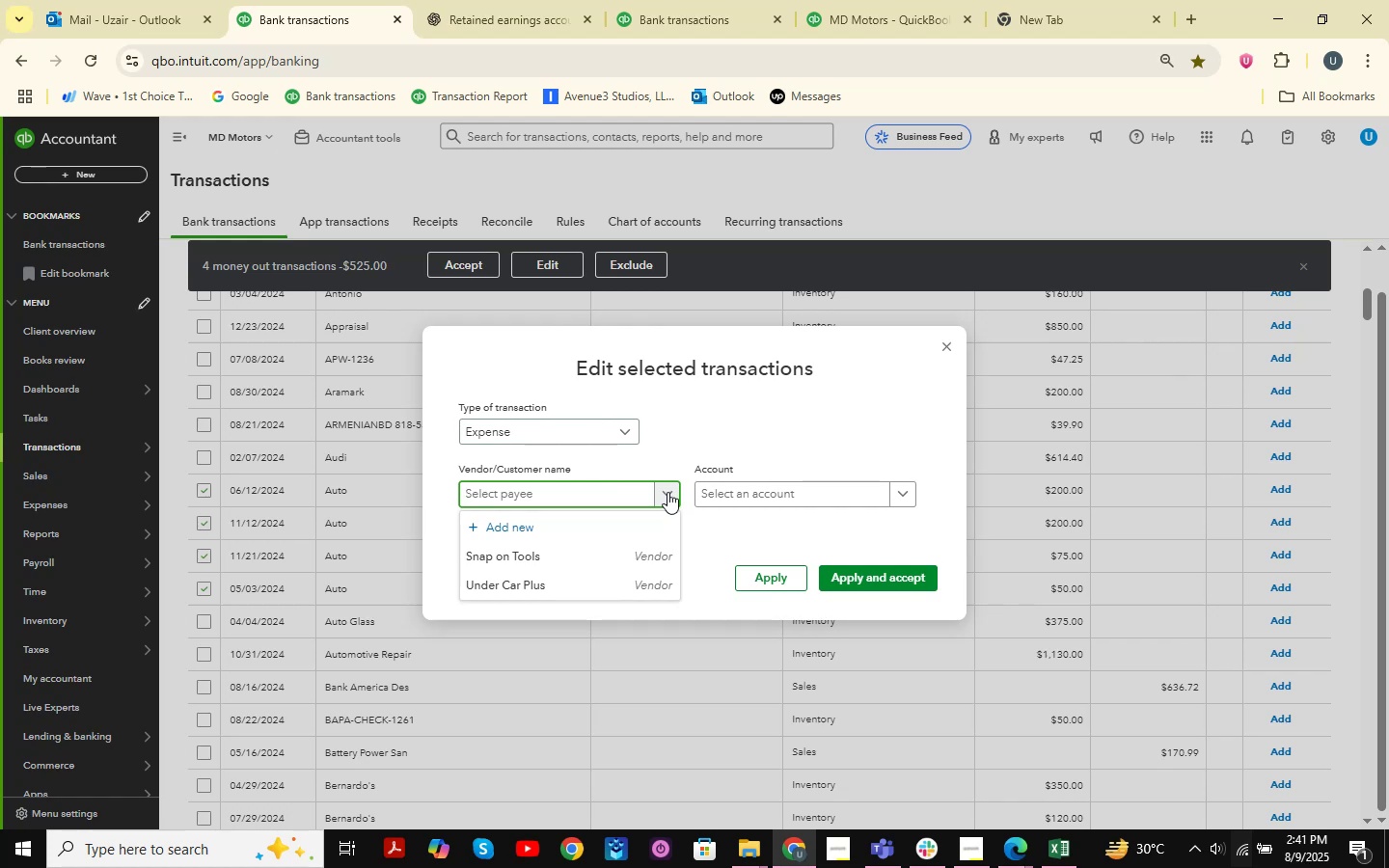 
wait(5.69)
 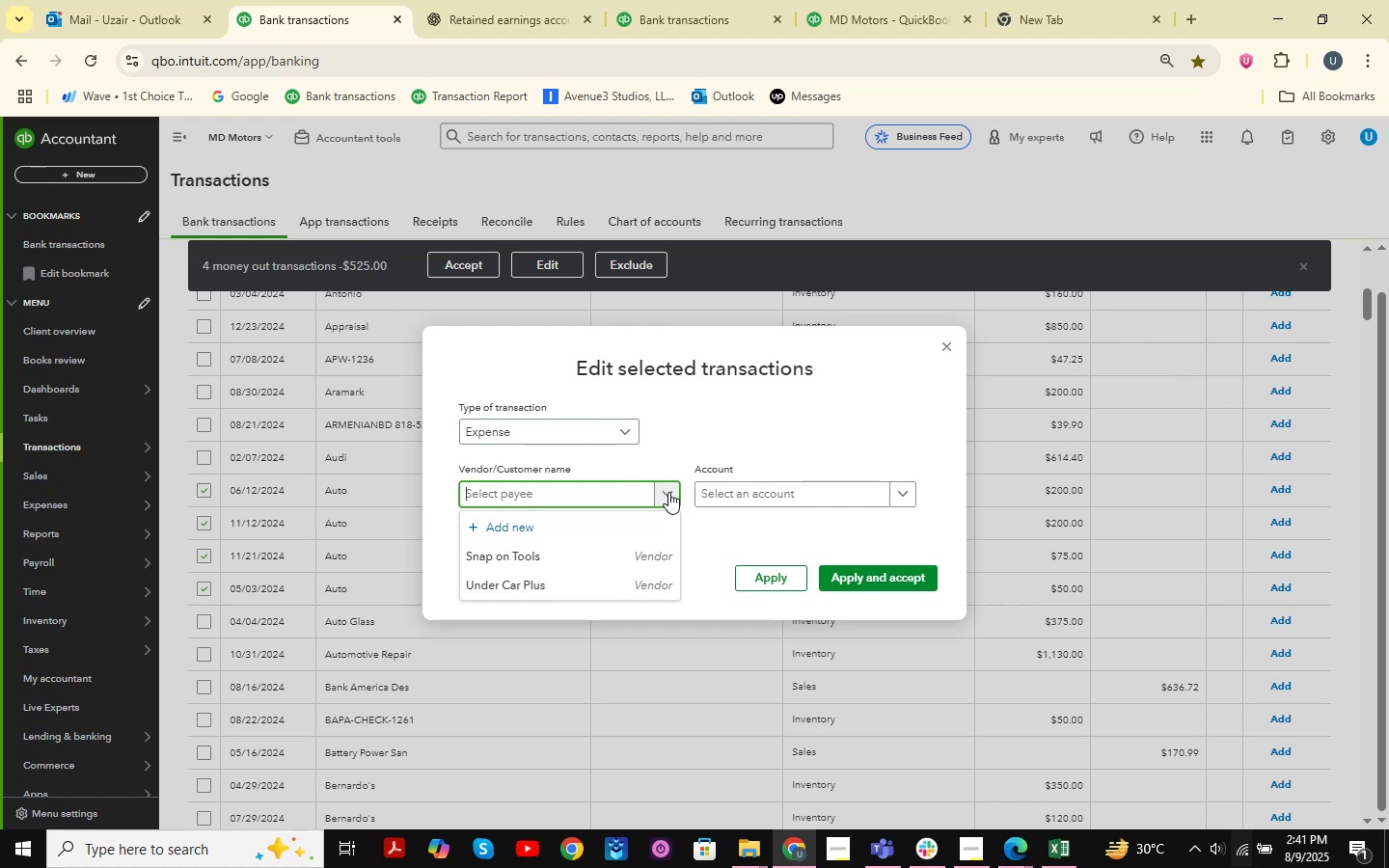 
left_click([519, 12])
 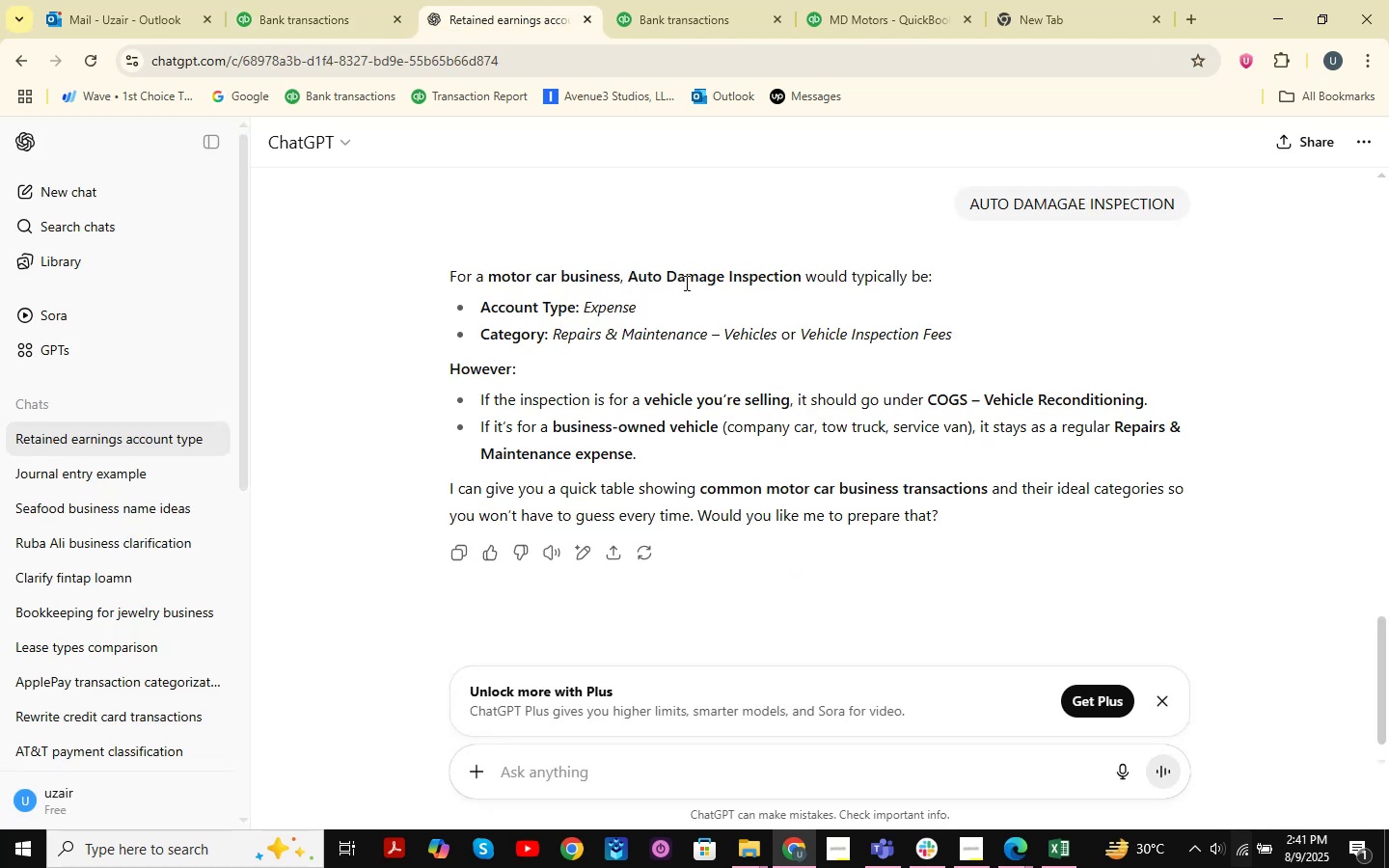 
left_click([312, 14])
 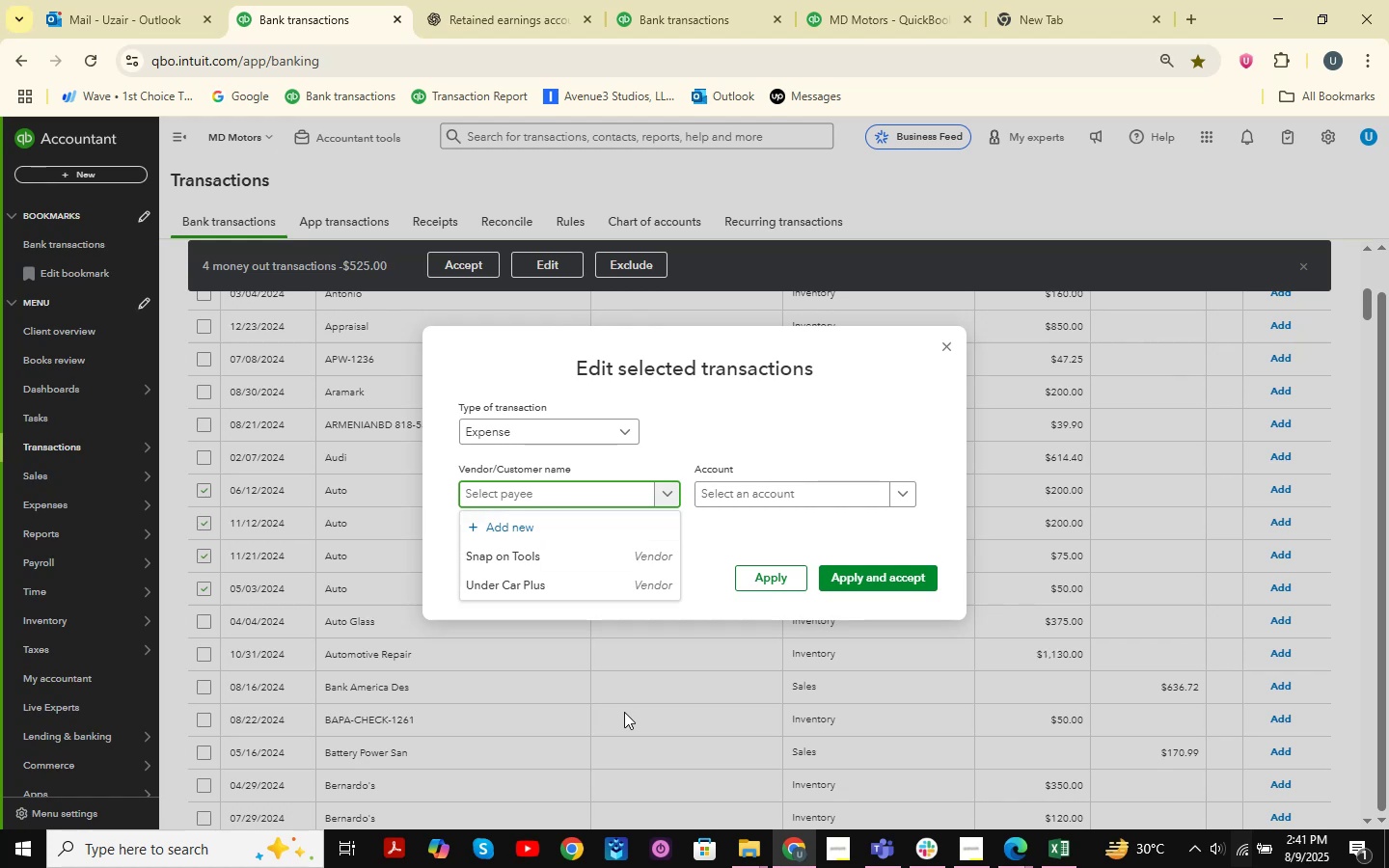 
type(auto )
key(Backspace)
key(Backspace)
key(Backspace)
key(Backspace)
key(Backspace)
key(Backspace)
type(Auto Dma)
key(Backspace)
key(Backspace)
type(amage inspection)
 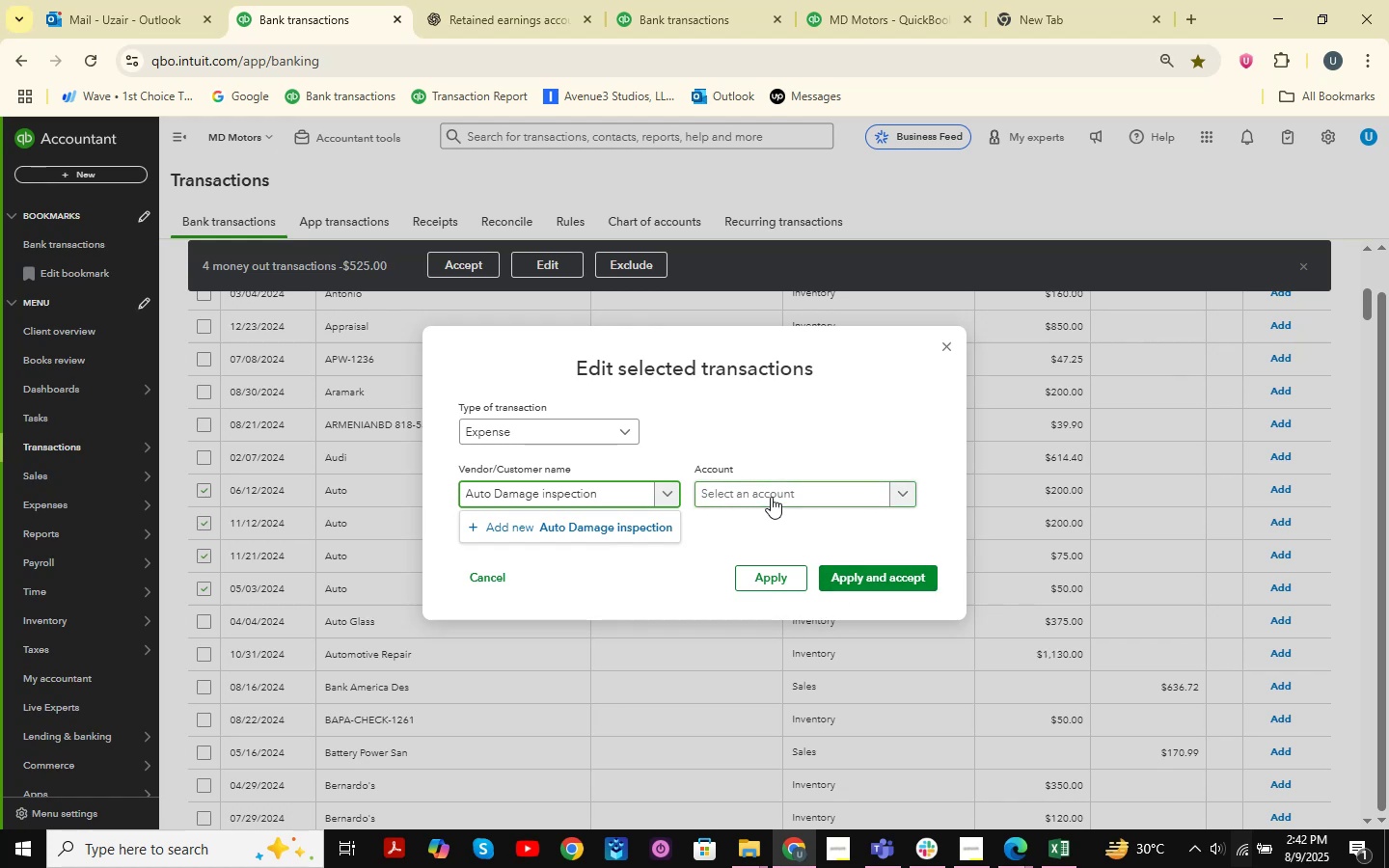 
left_click([597, 522])
 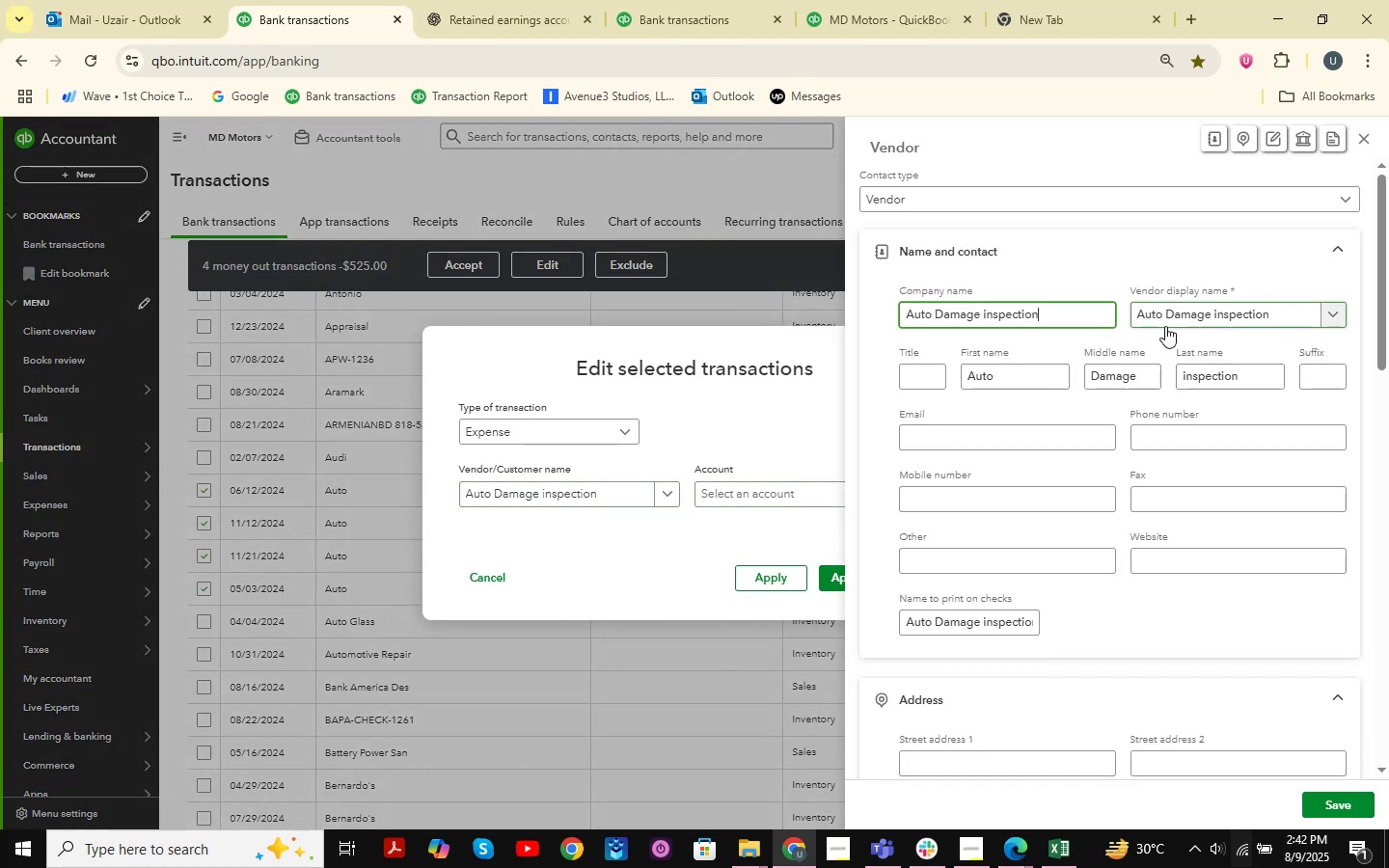 
wait(6.59)
 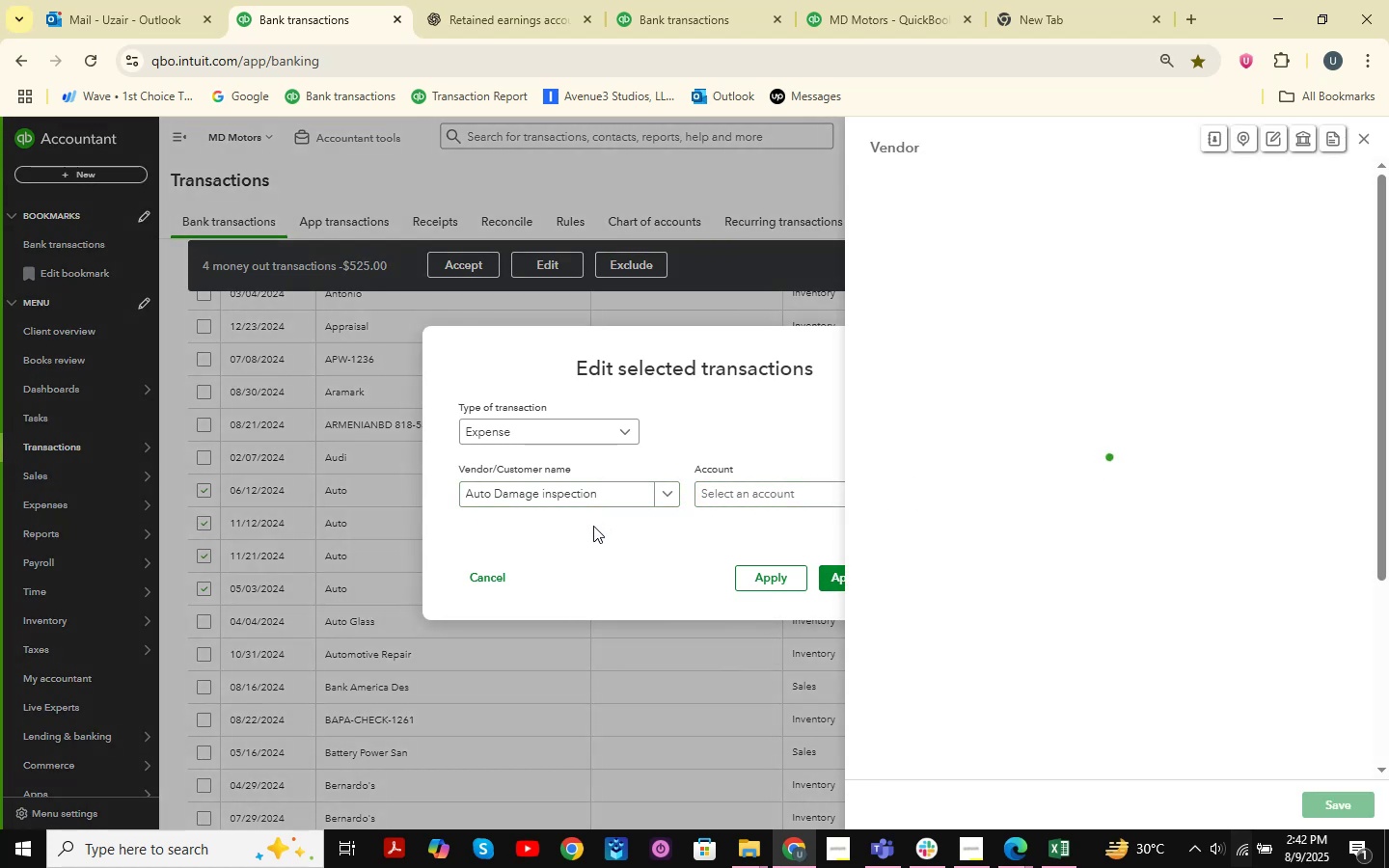 
left_click([1338, 798])
 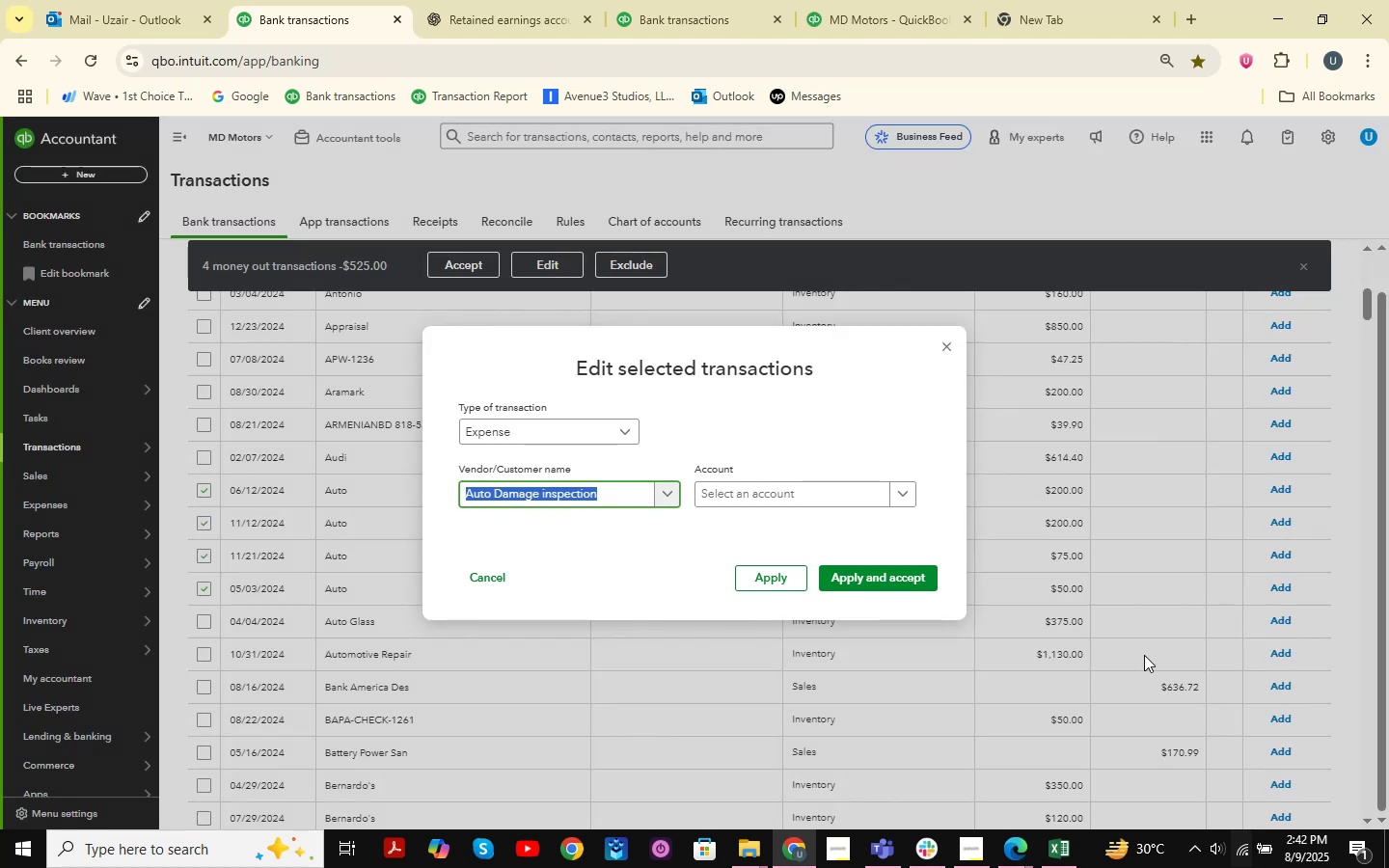 
left_click([882, 491])
 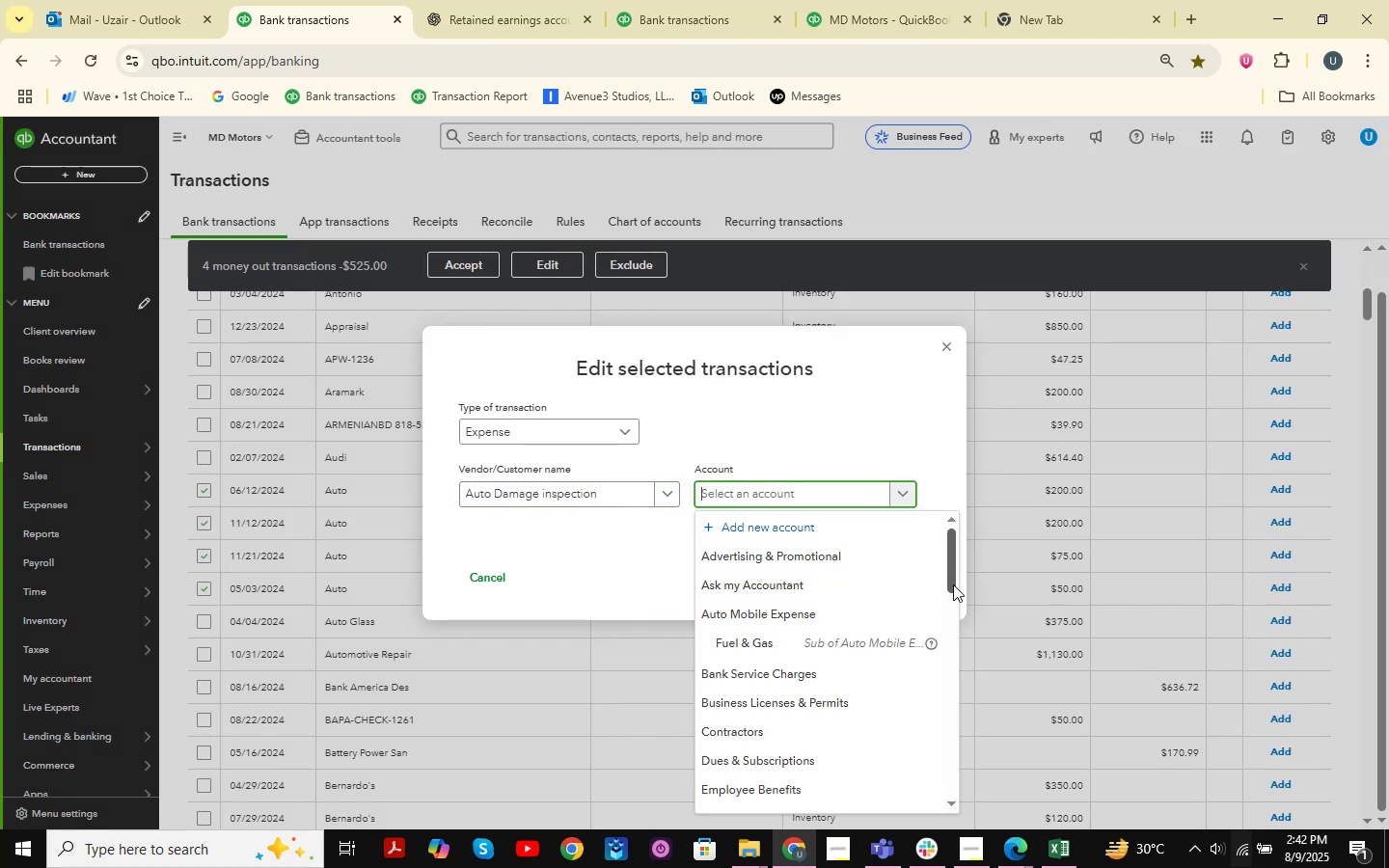 
type(cos)
 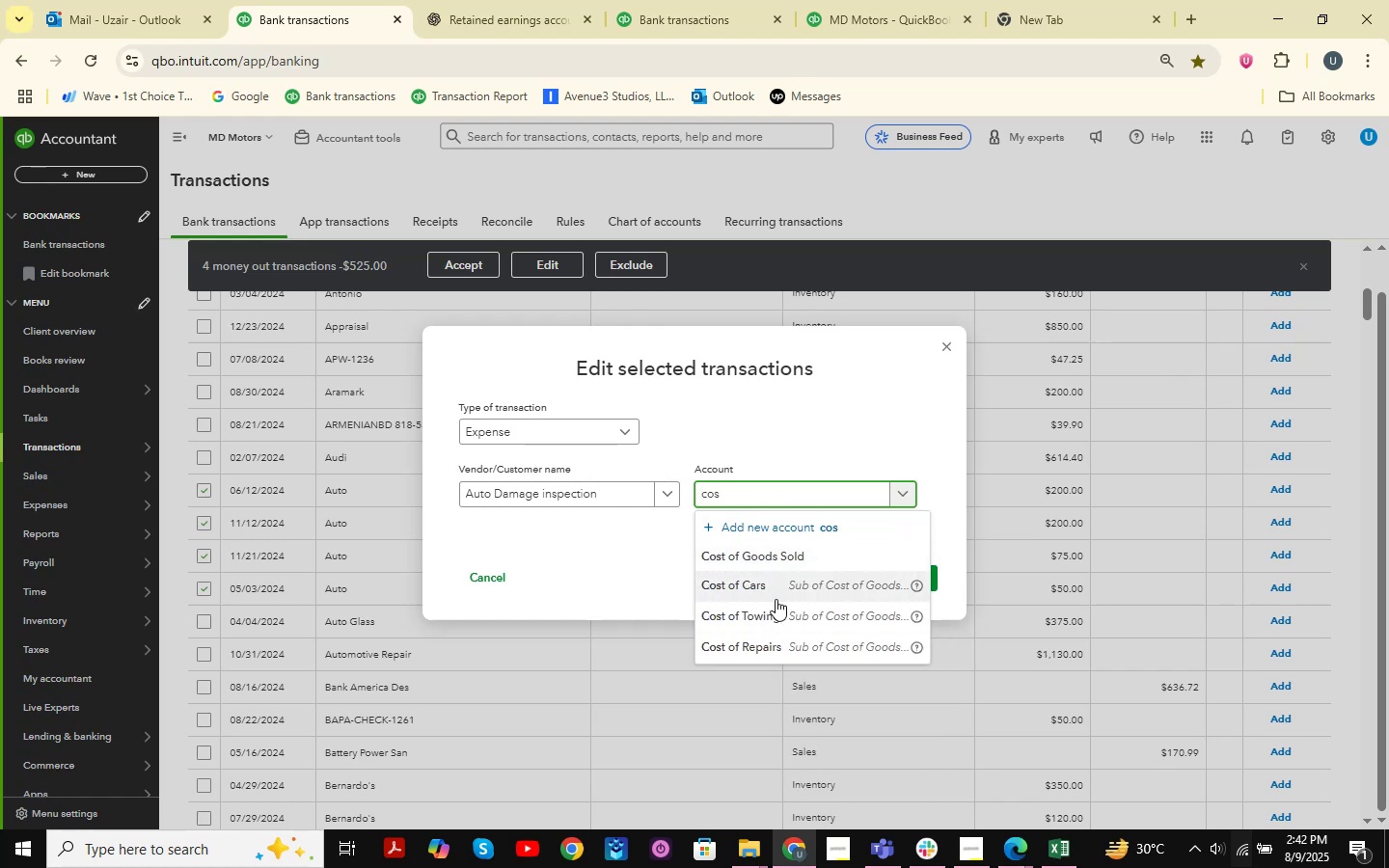 
wait(6.76)
 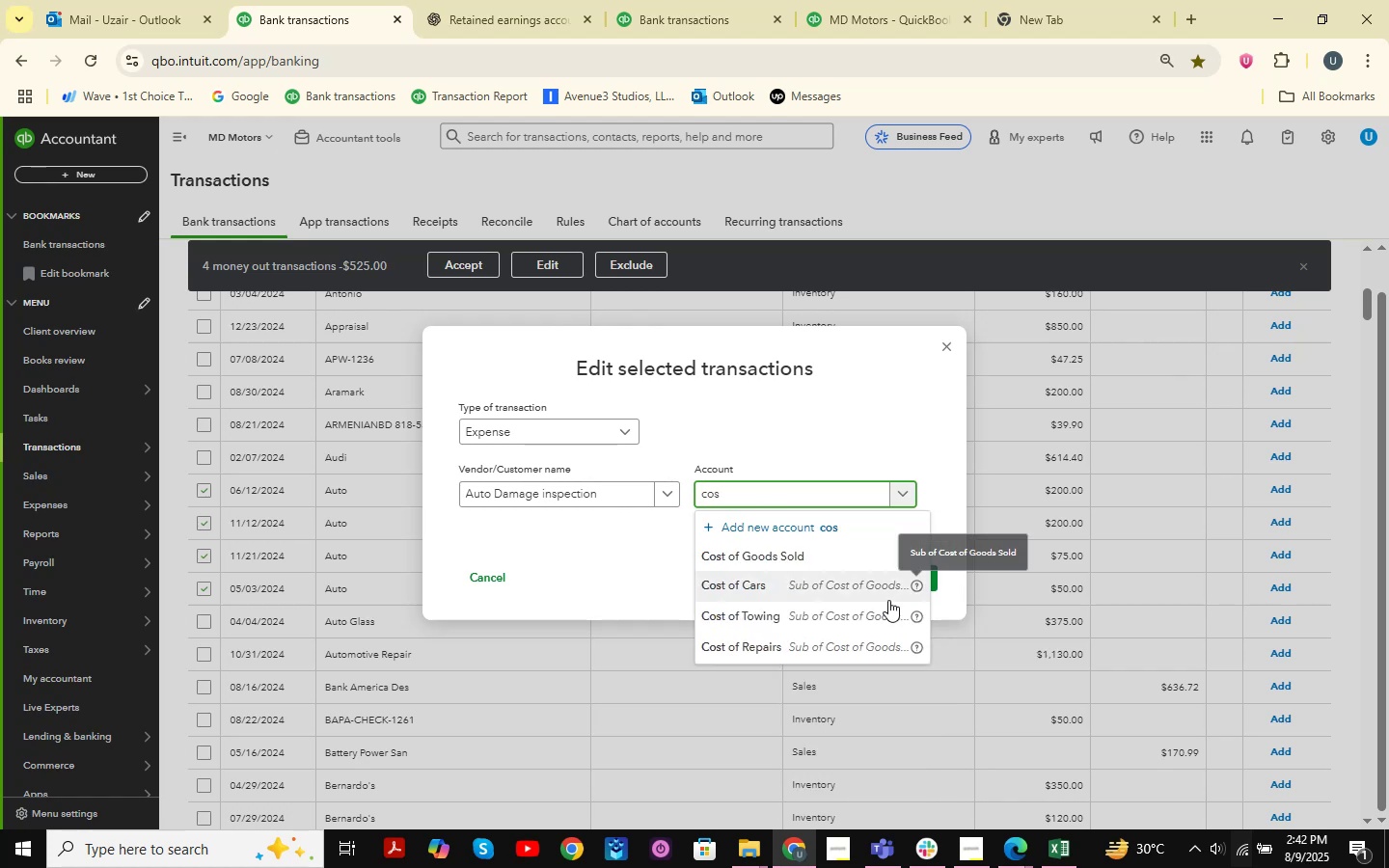 
left_click([756, 650])
 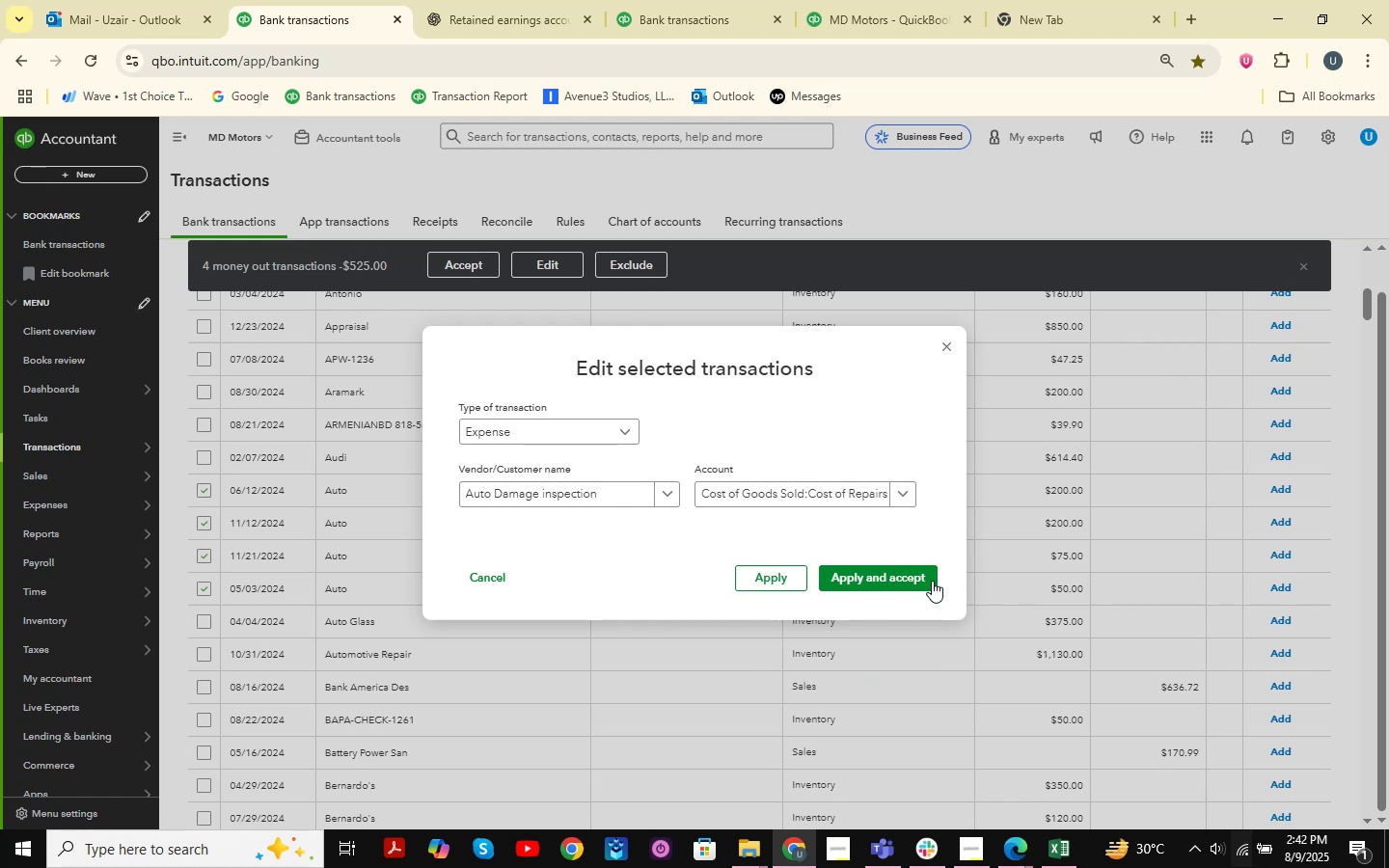 
left_click([919, 579])
 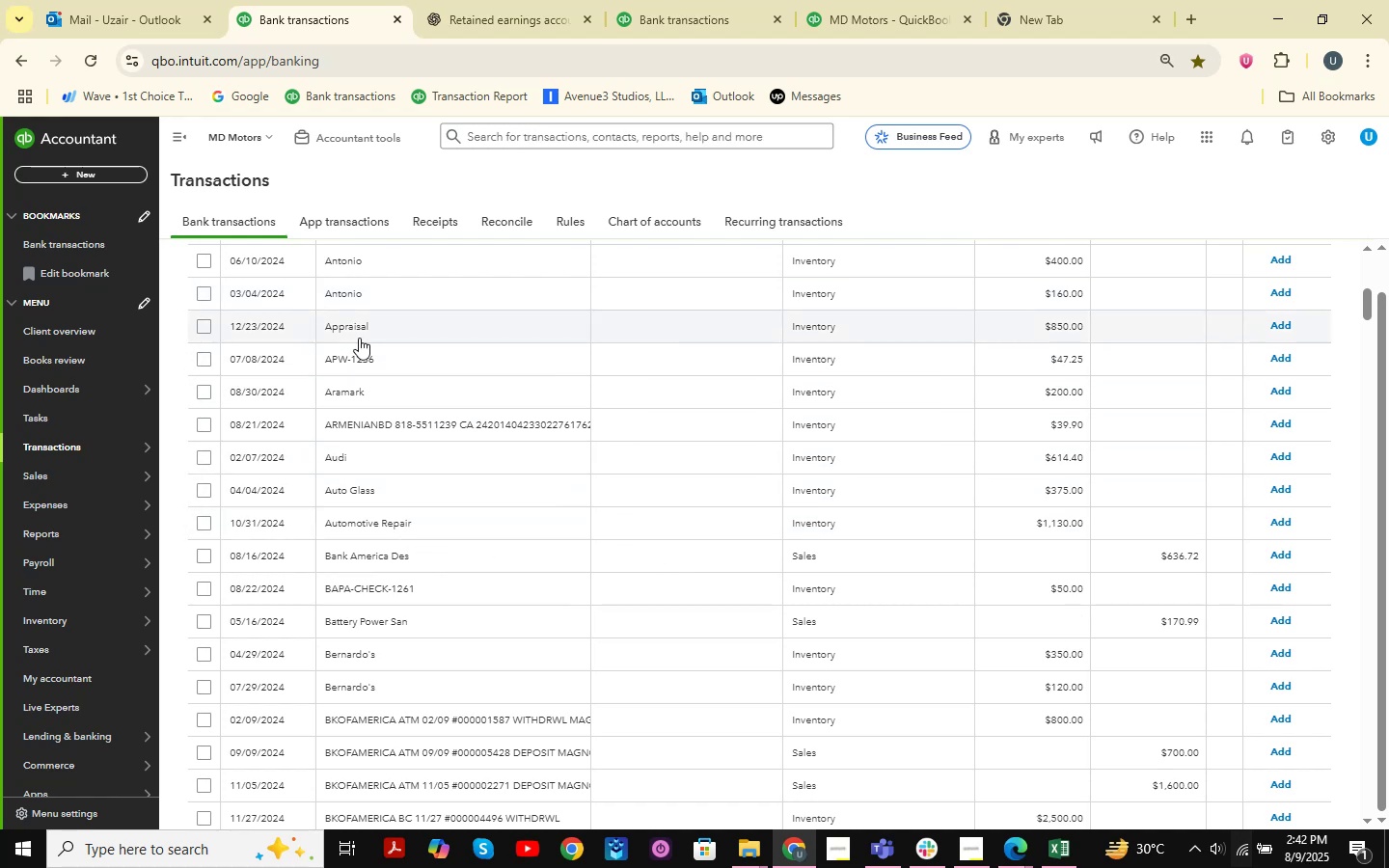 
wait(18.14)
 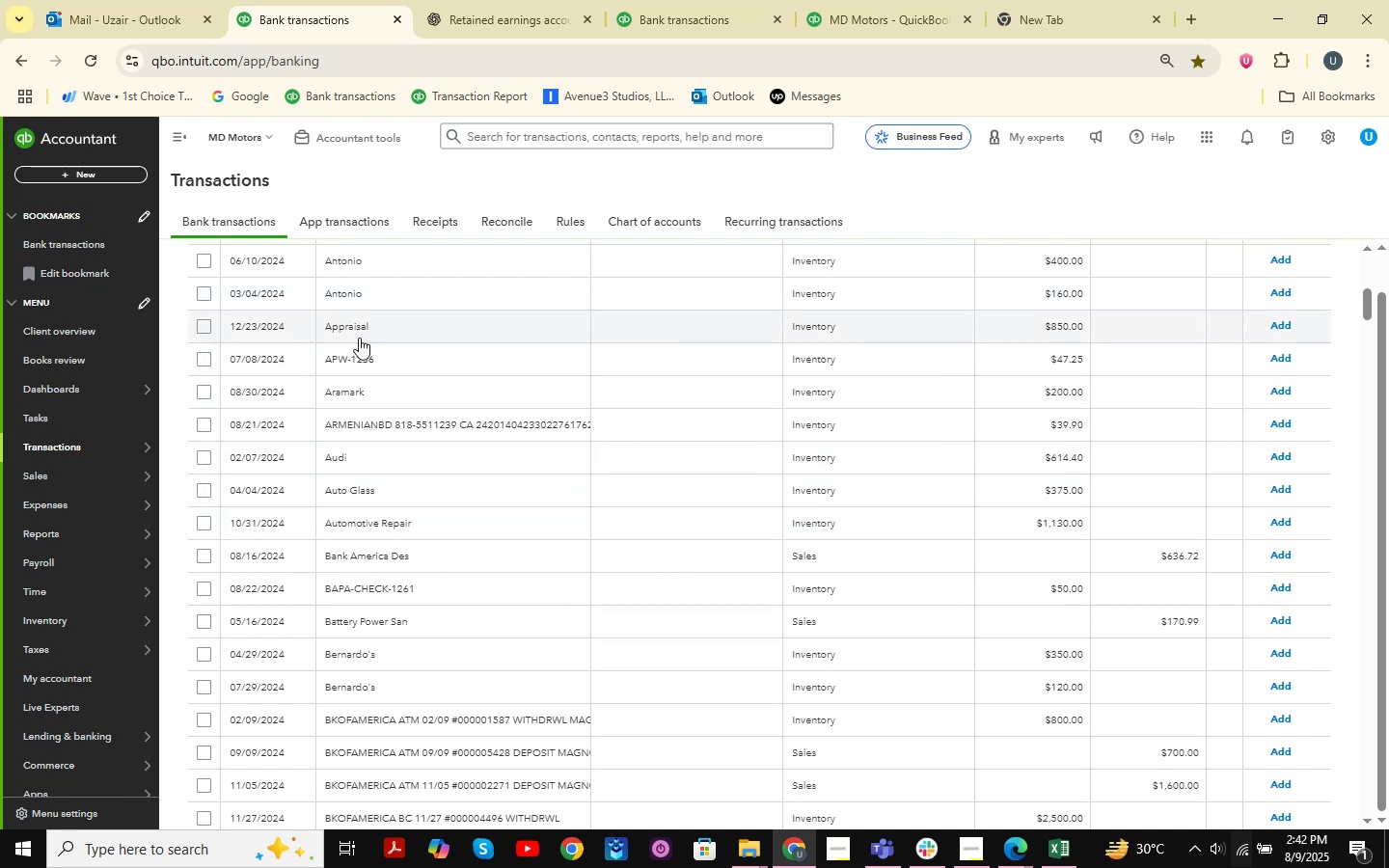 
left_click([399, 427])
 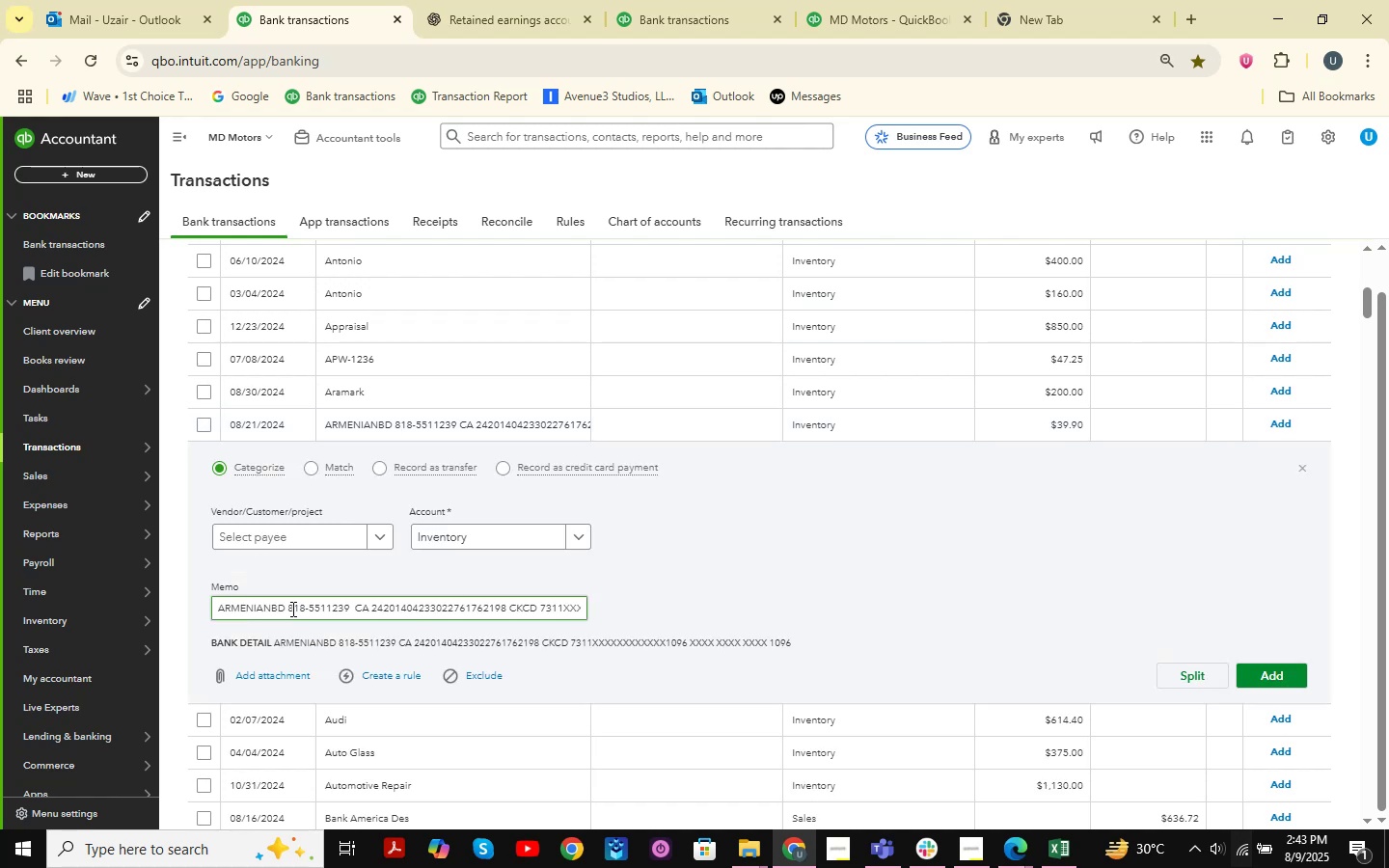 
left_click_drag(start_coordinate=[286, 608], to_coordinate=[205, 591])
 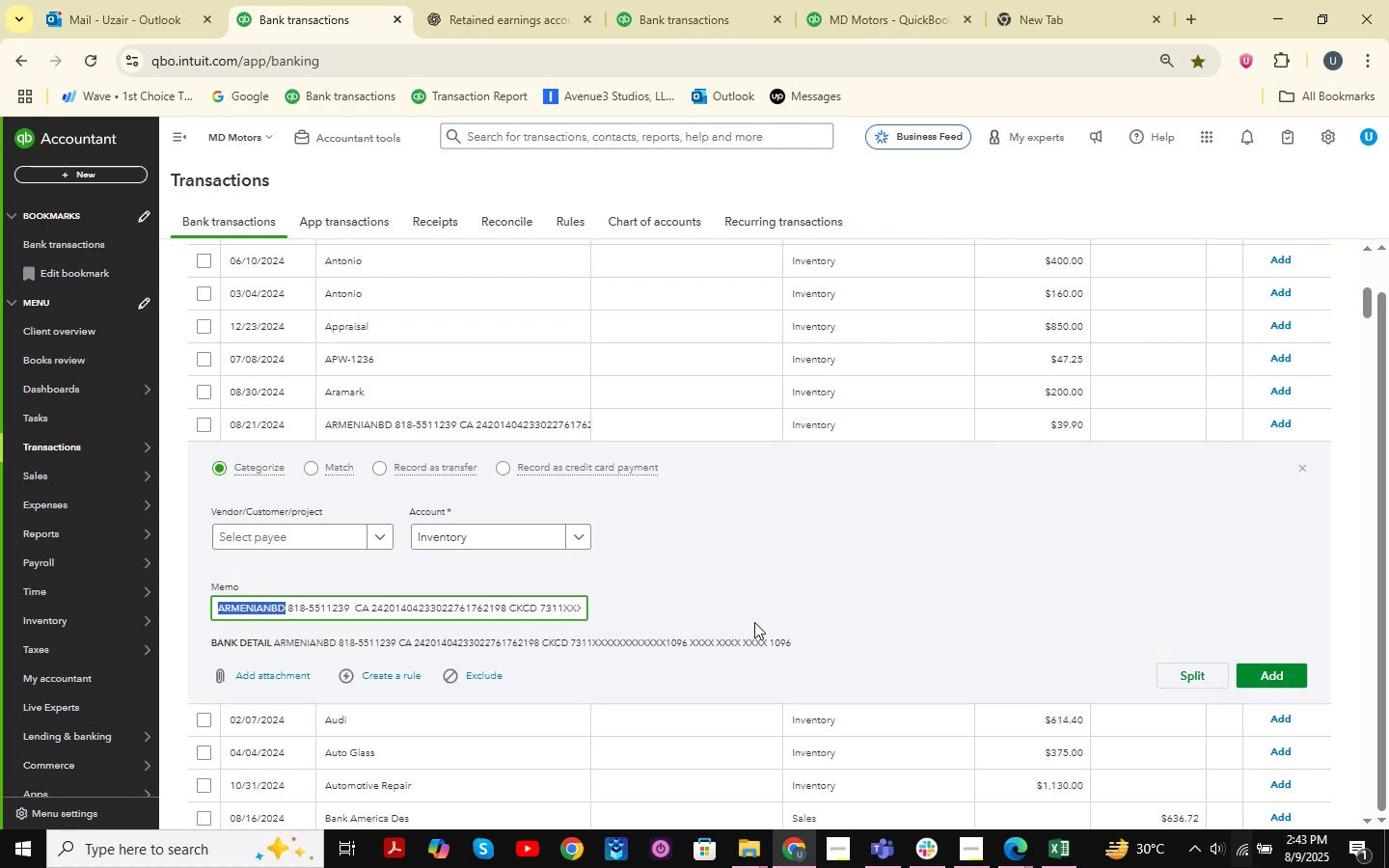 
key(Control+C)
 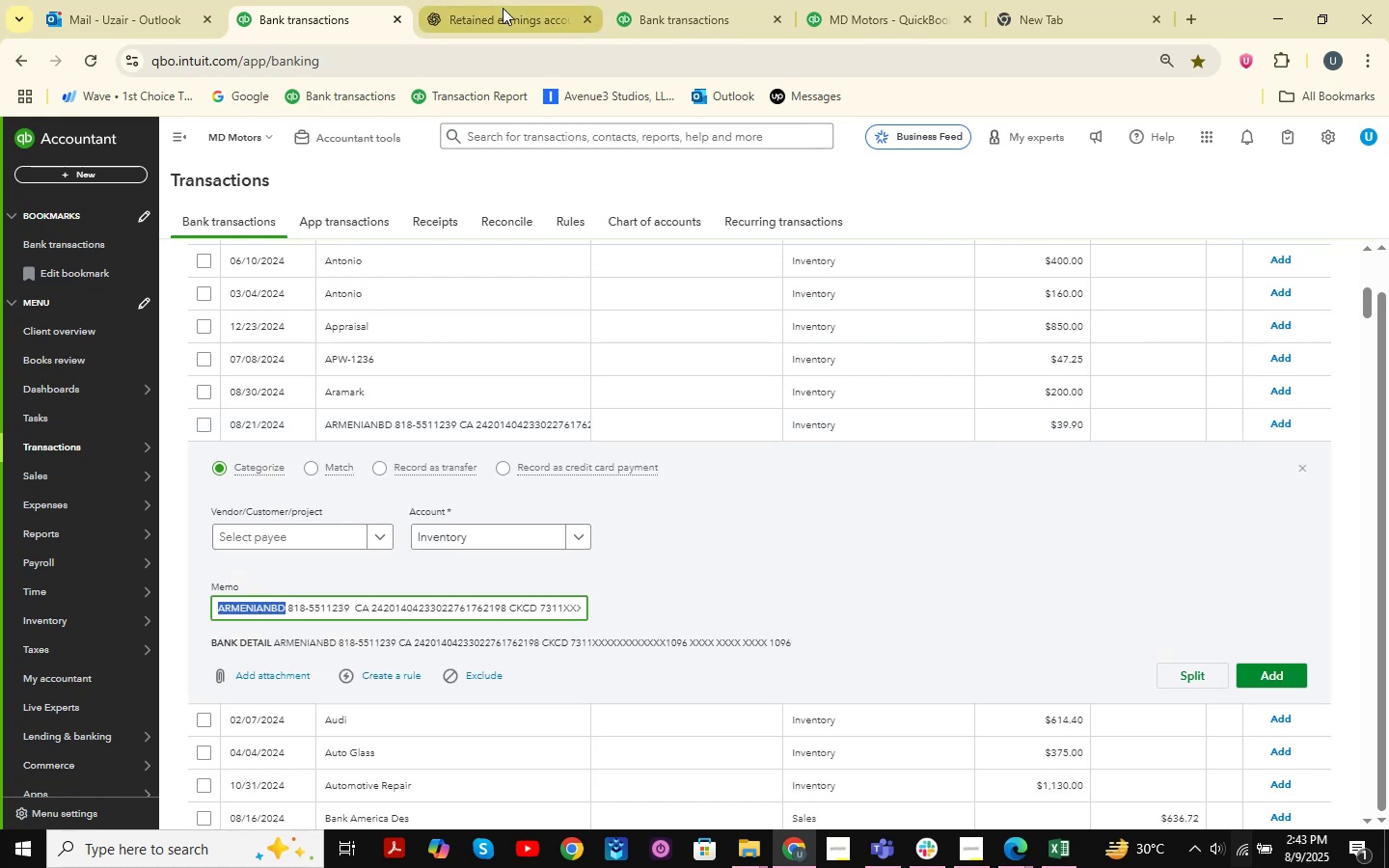 
left_click([503, 8])
 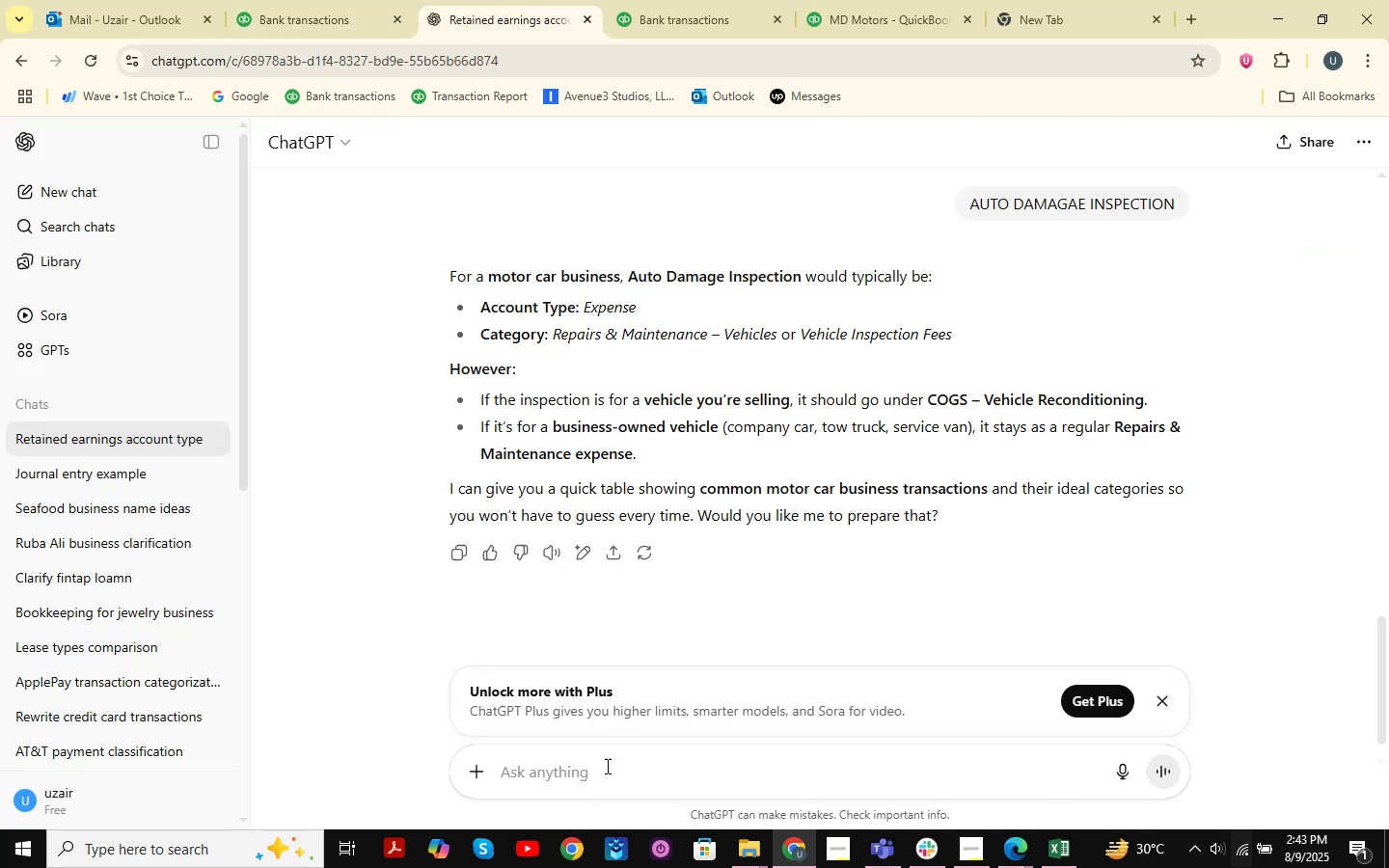 
left_click([606, 766])
 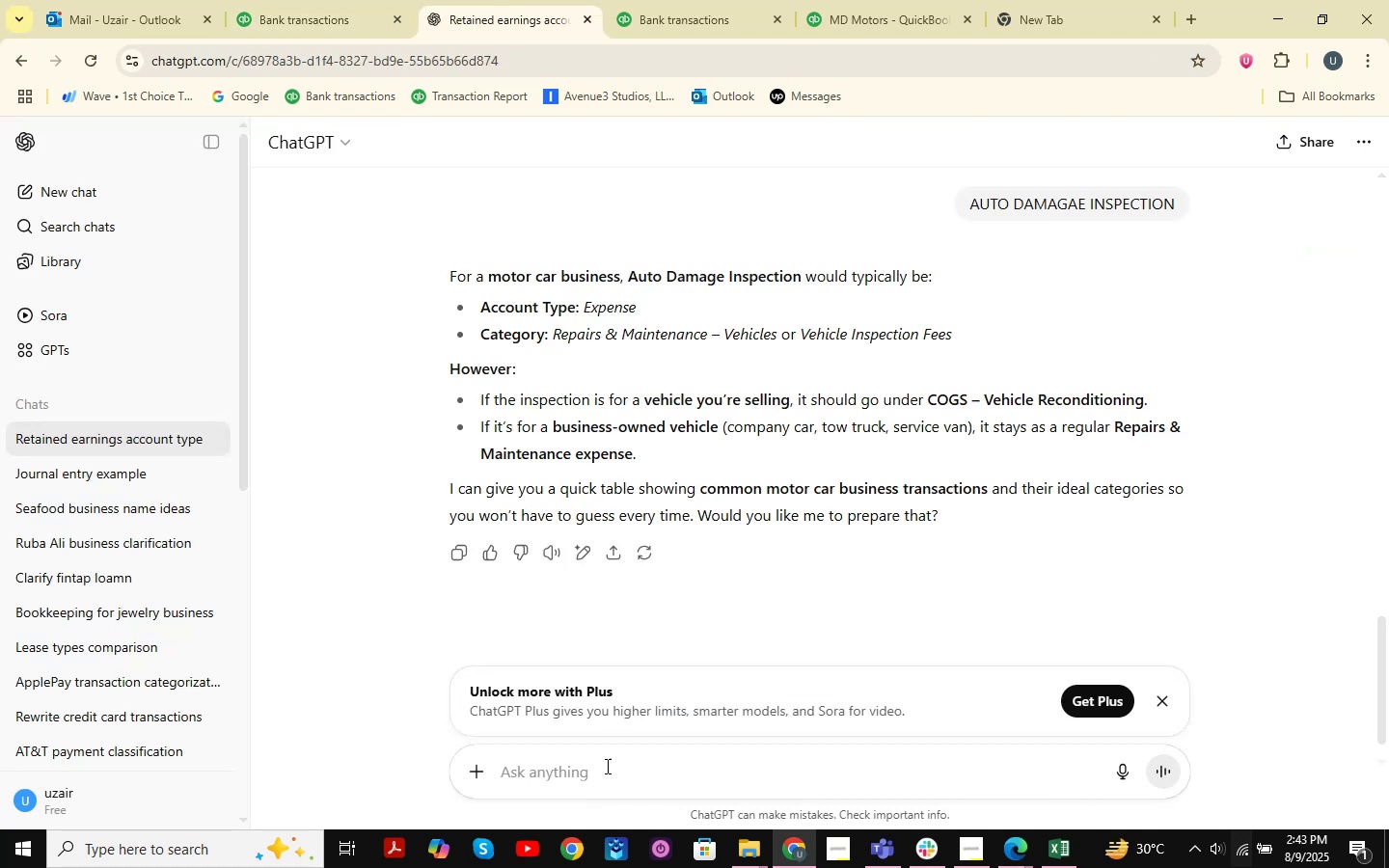 
key(Control+V)
 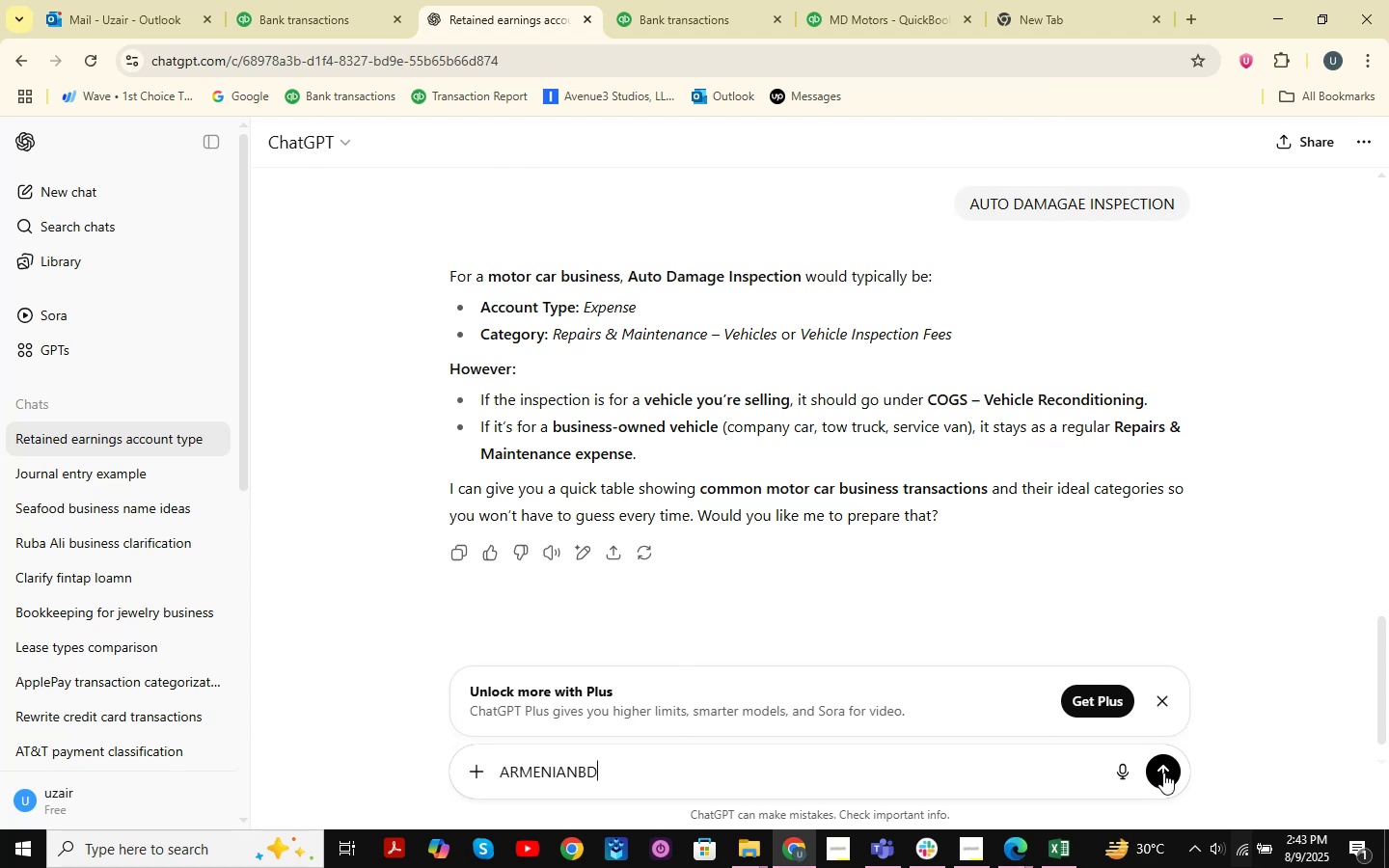 
left_click([1163, 772])
 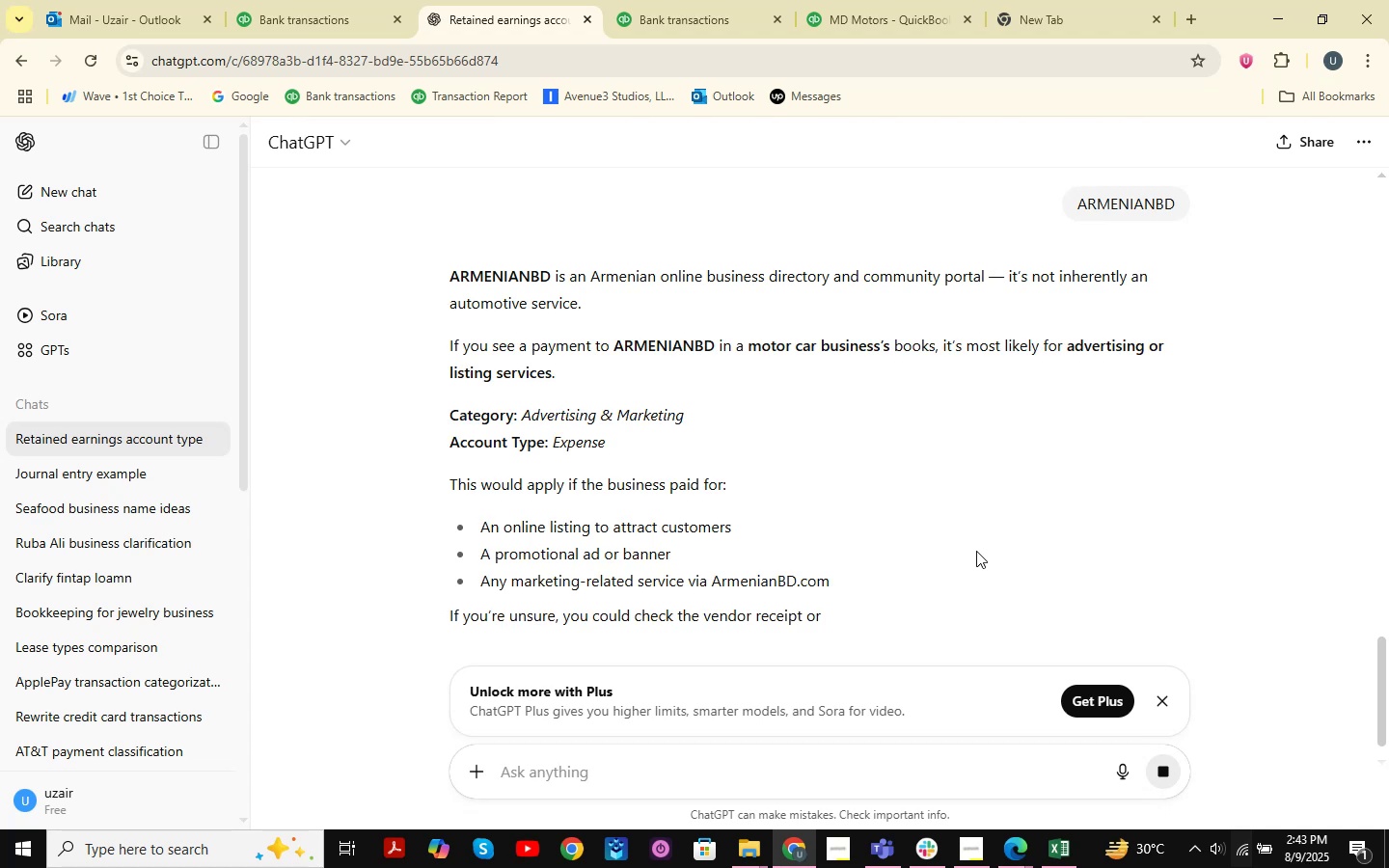 
wait(14.34)
 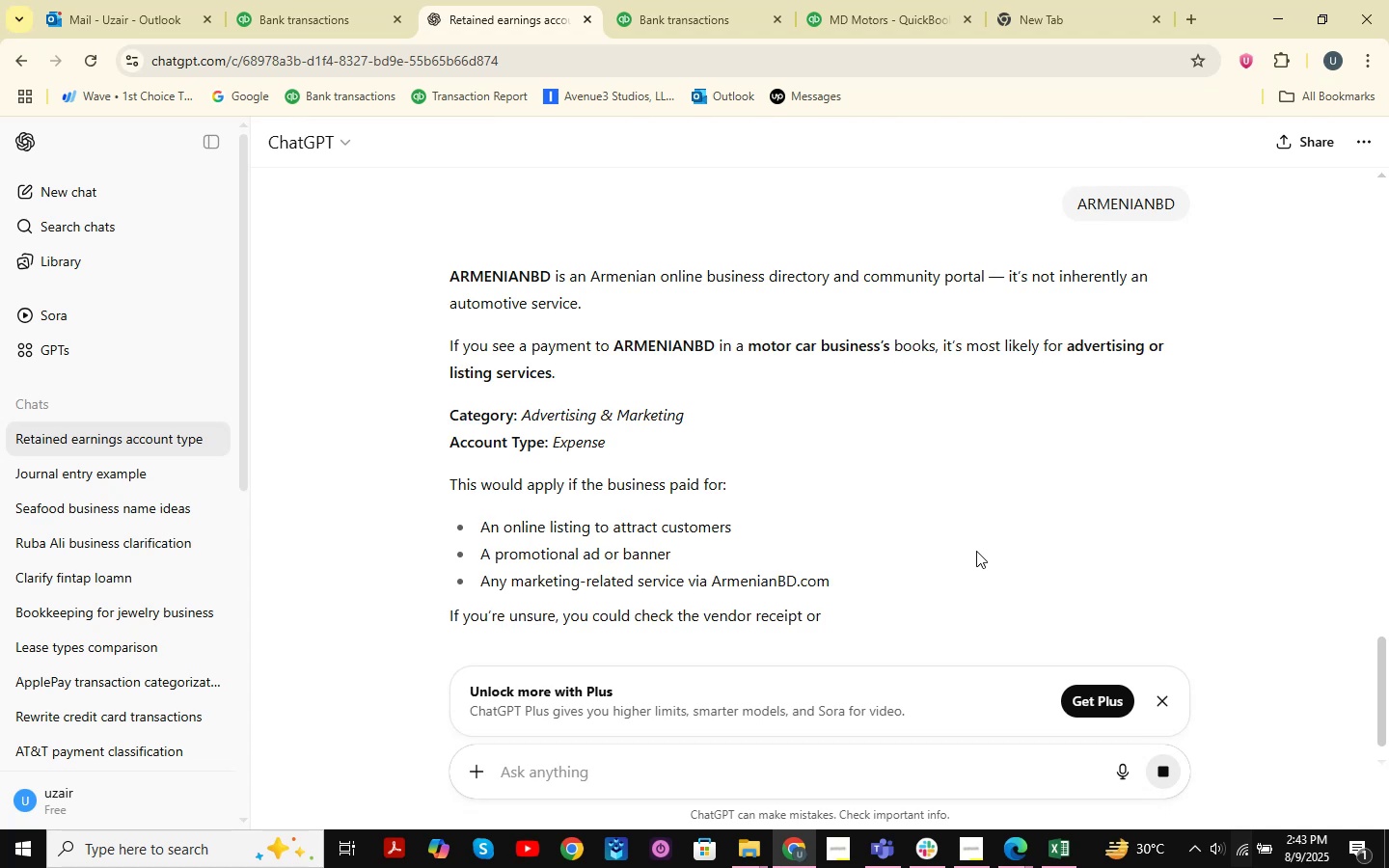 
mouse_move([308, 34])
 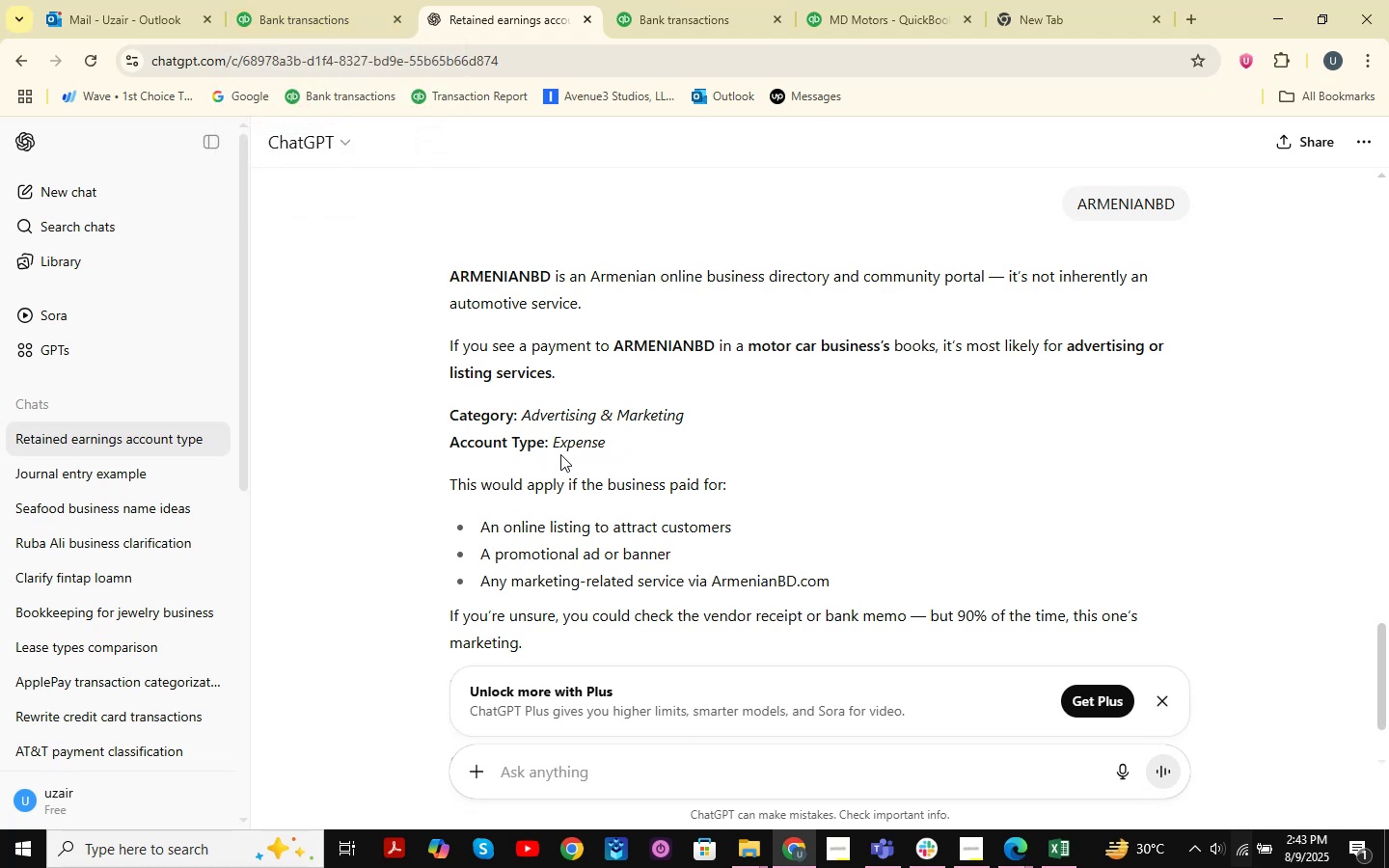 
wait(8.74)
 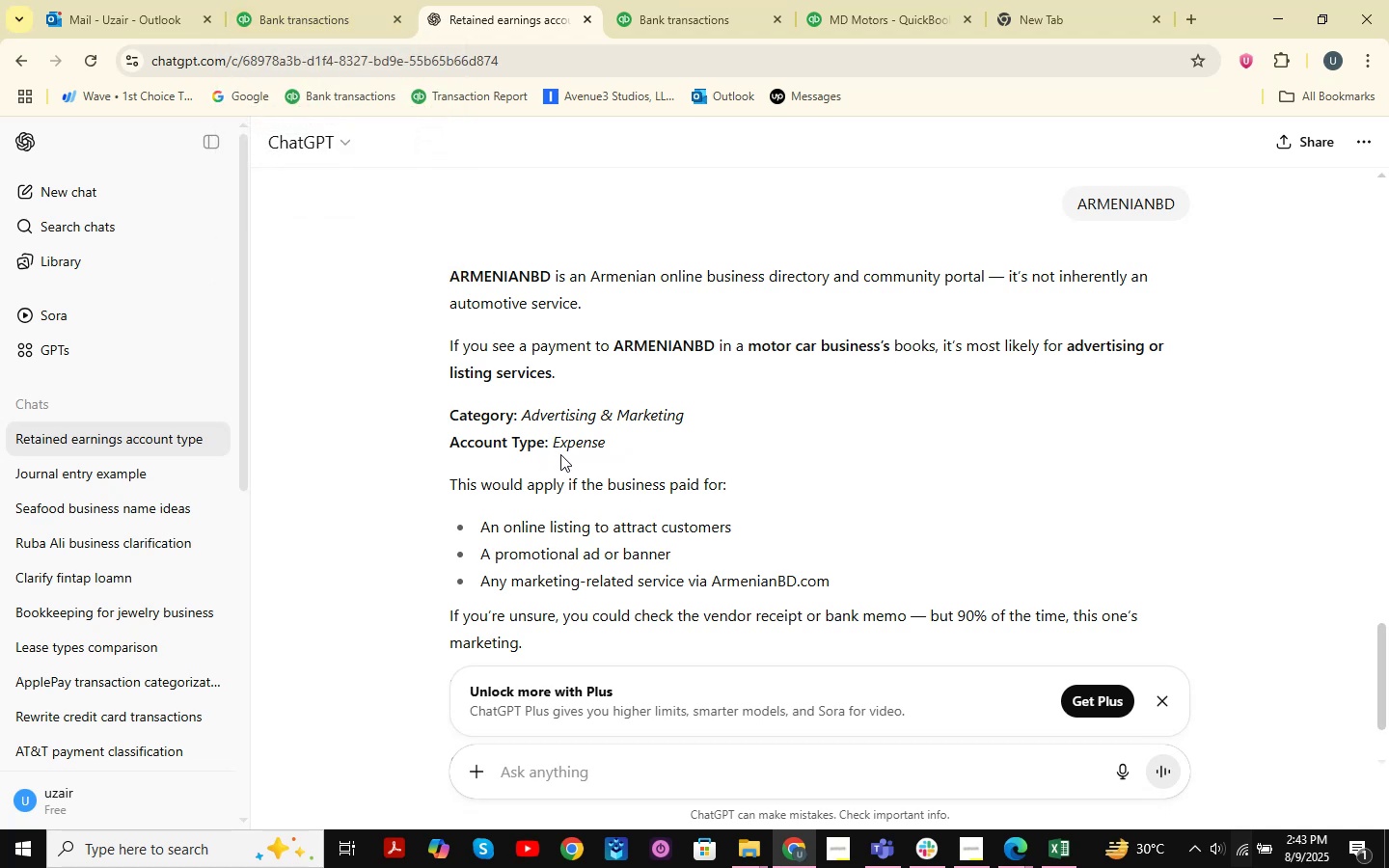 
left_click([337, 23])
 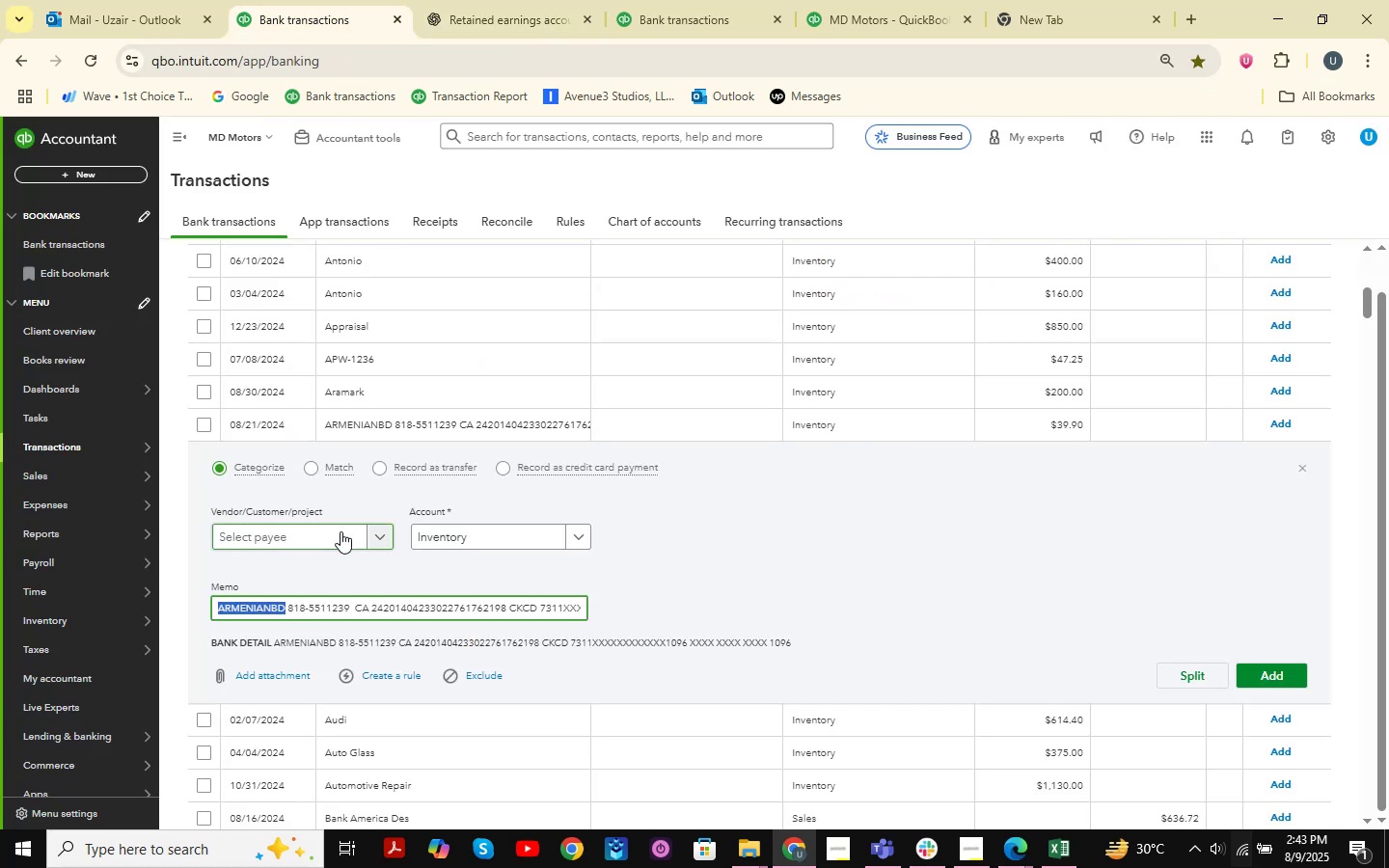 
wait(5.74)
 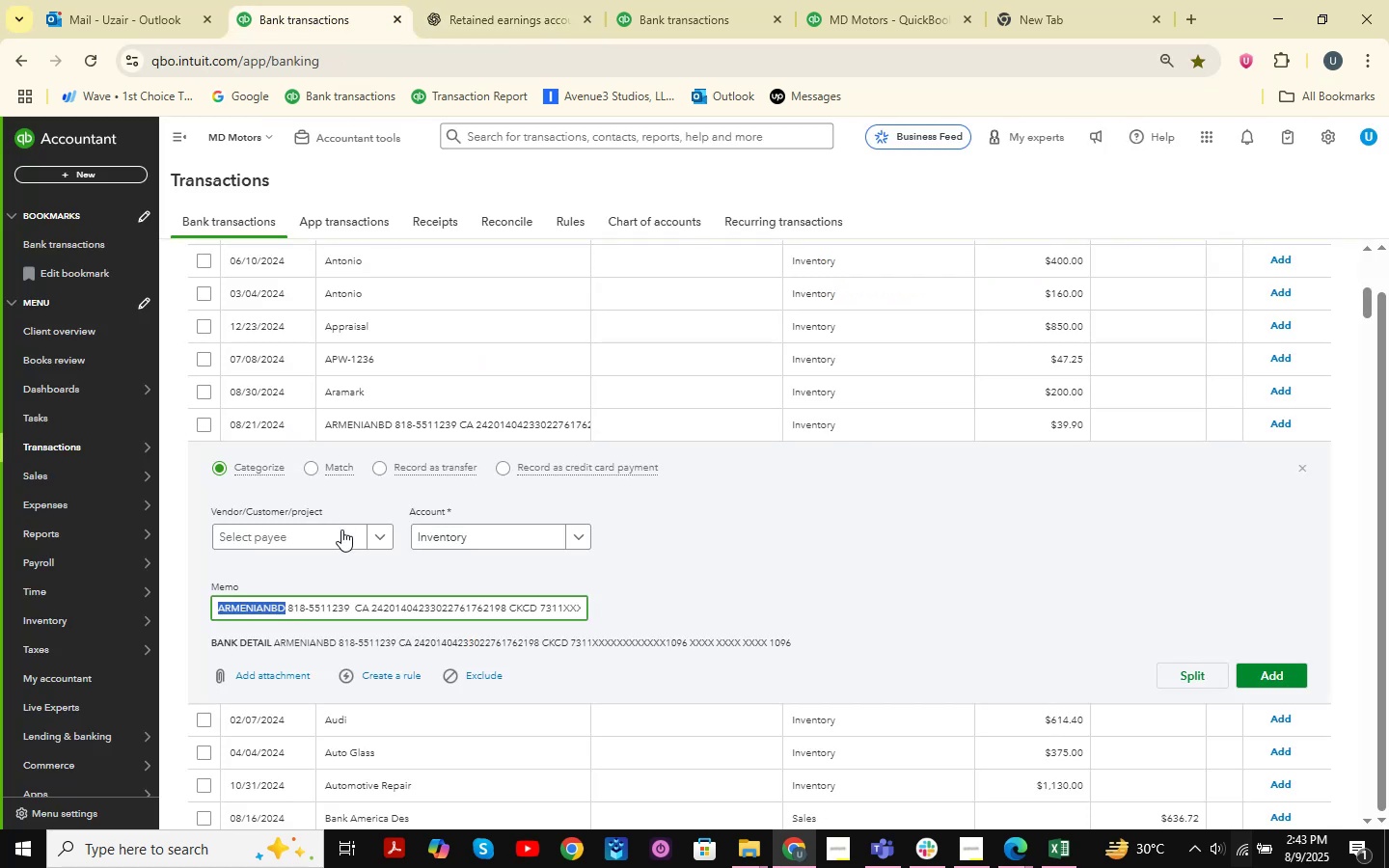 
left_click([340, 531])
 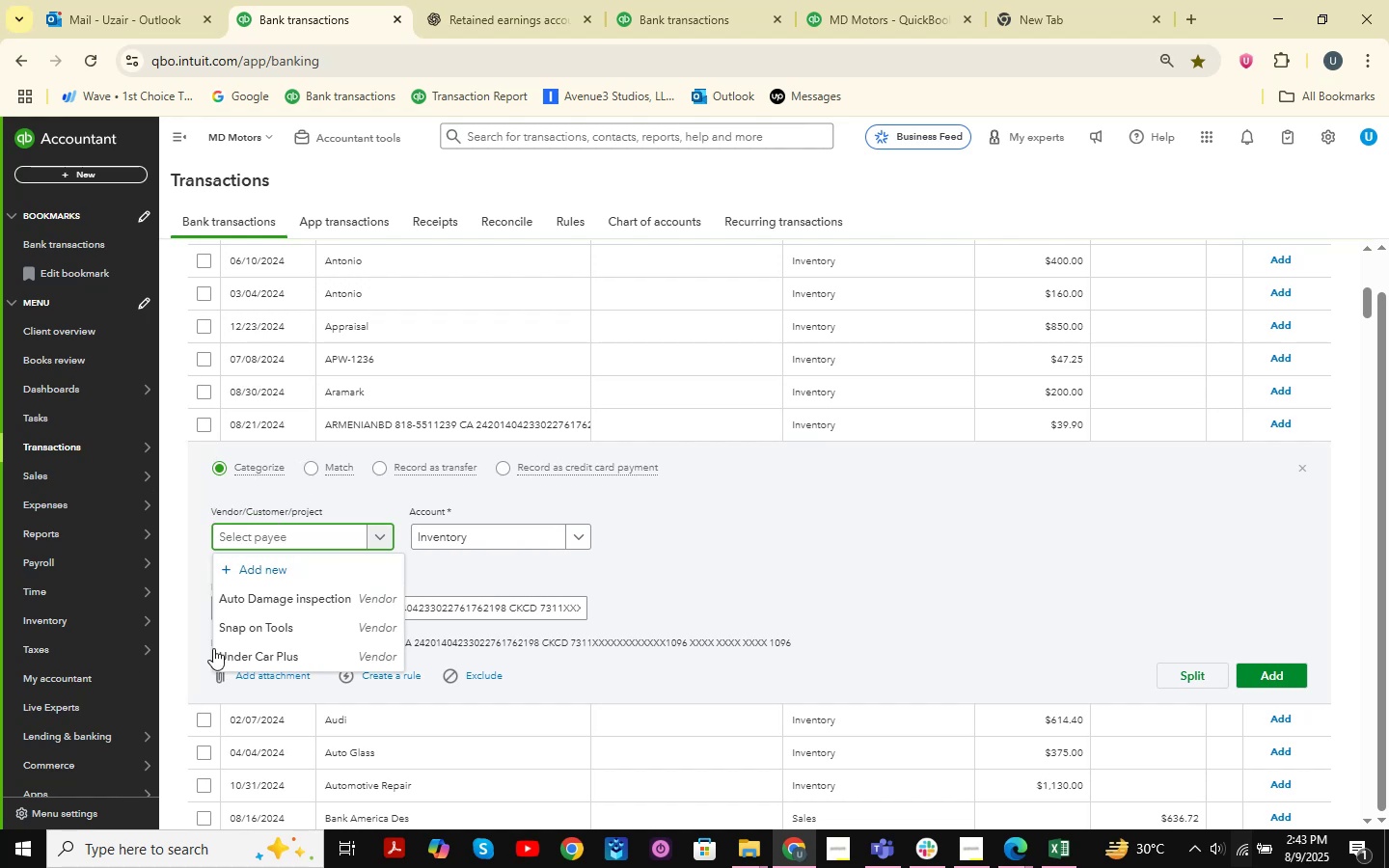 
wait(10.58)
 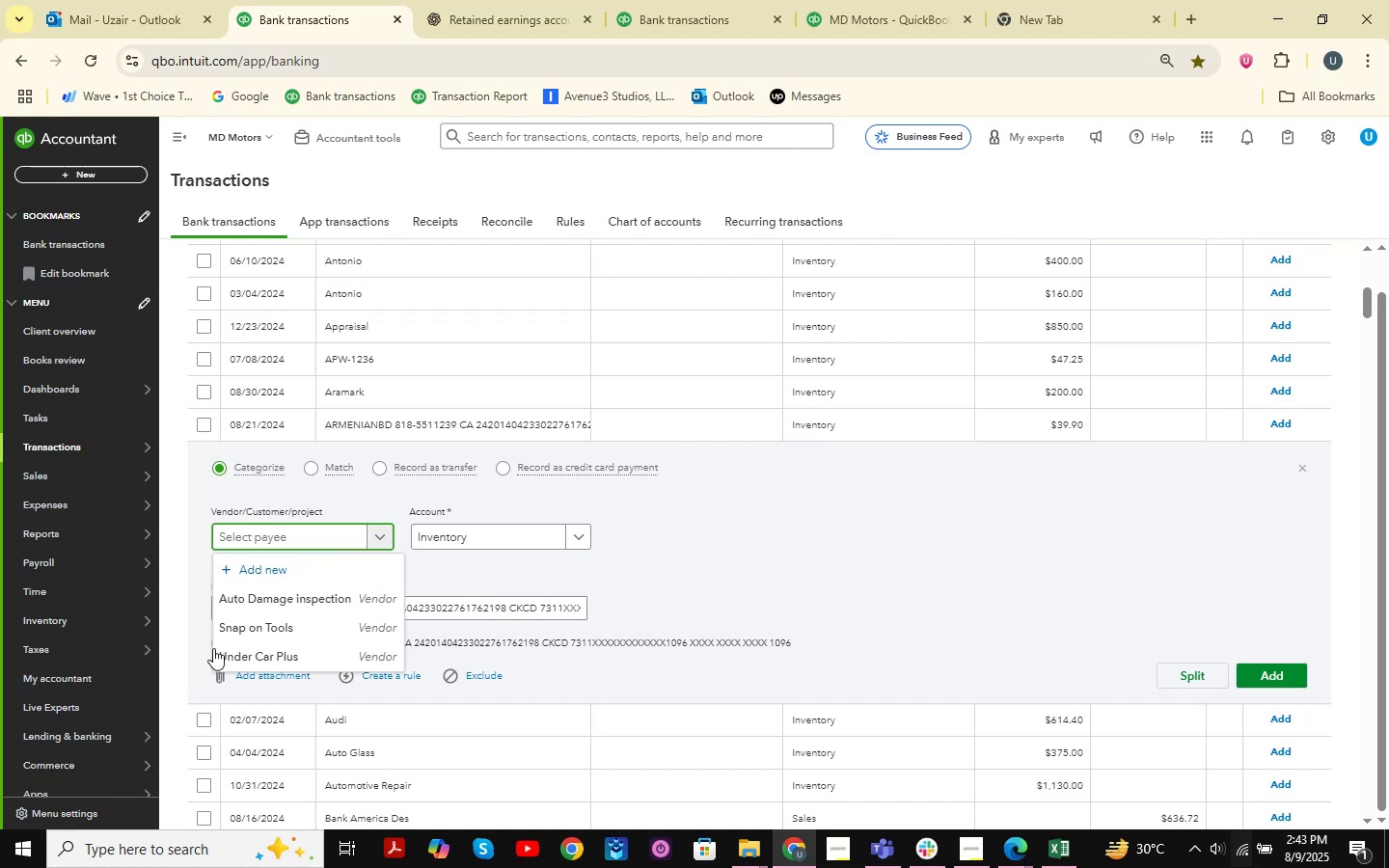 
left_click([516, 16])
 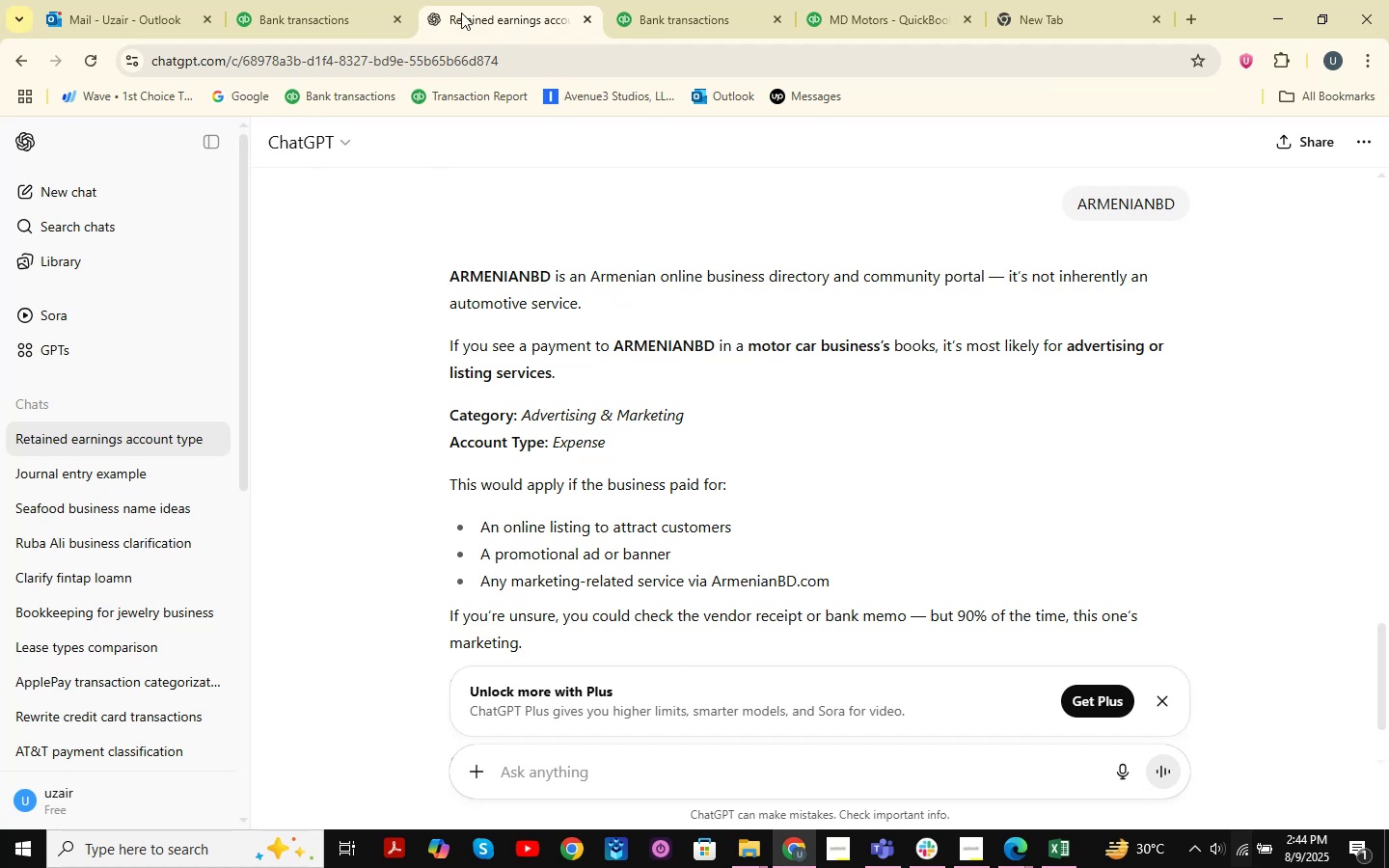 
left_click([280, 13])
 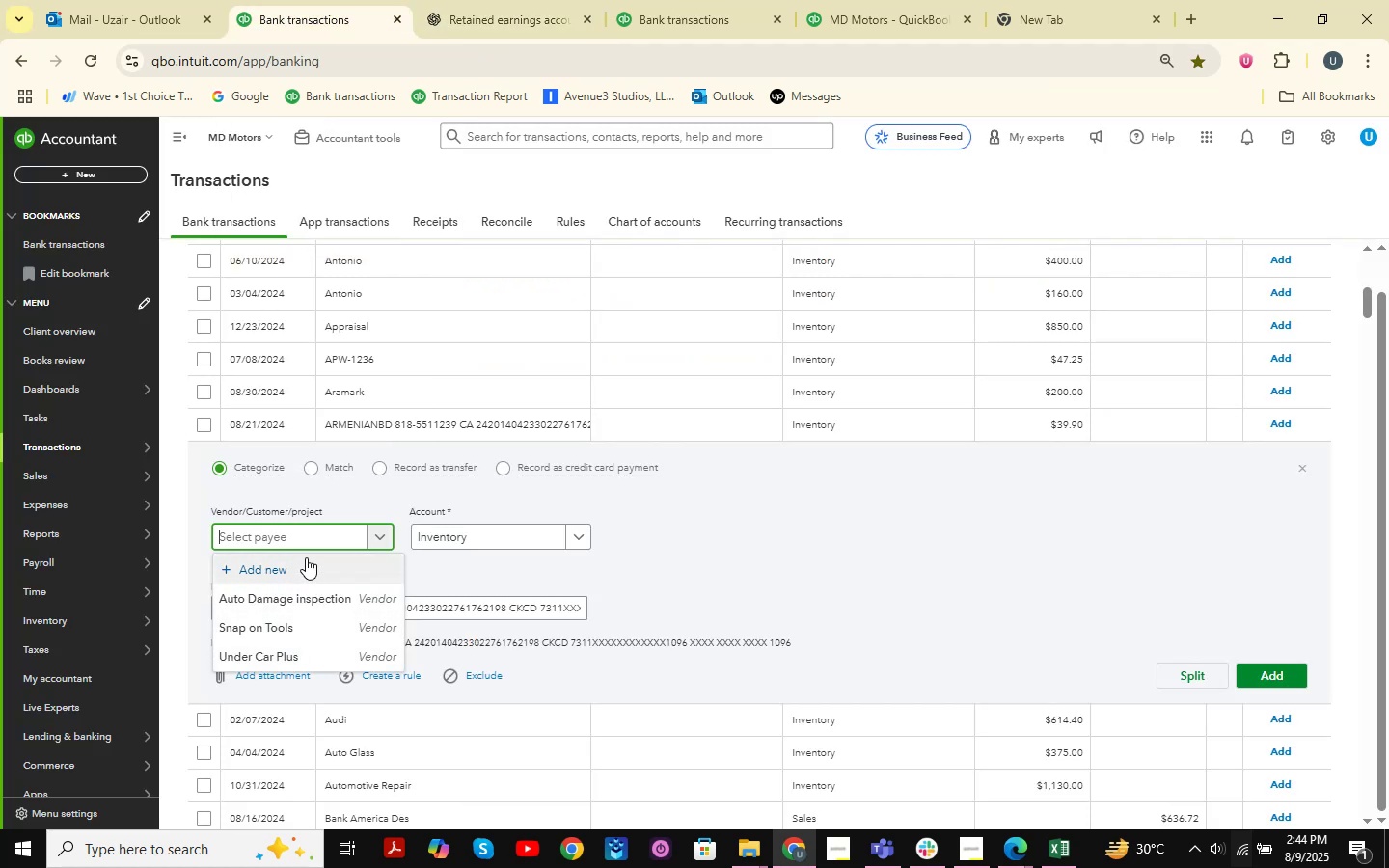 
wait(5.84)
 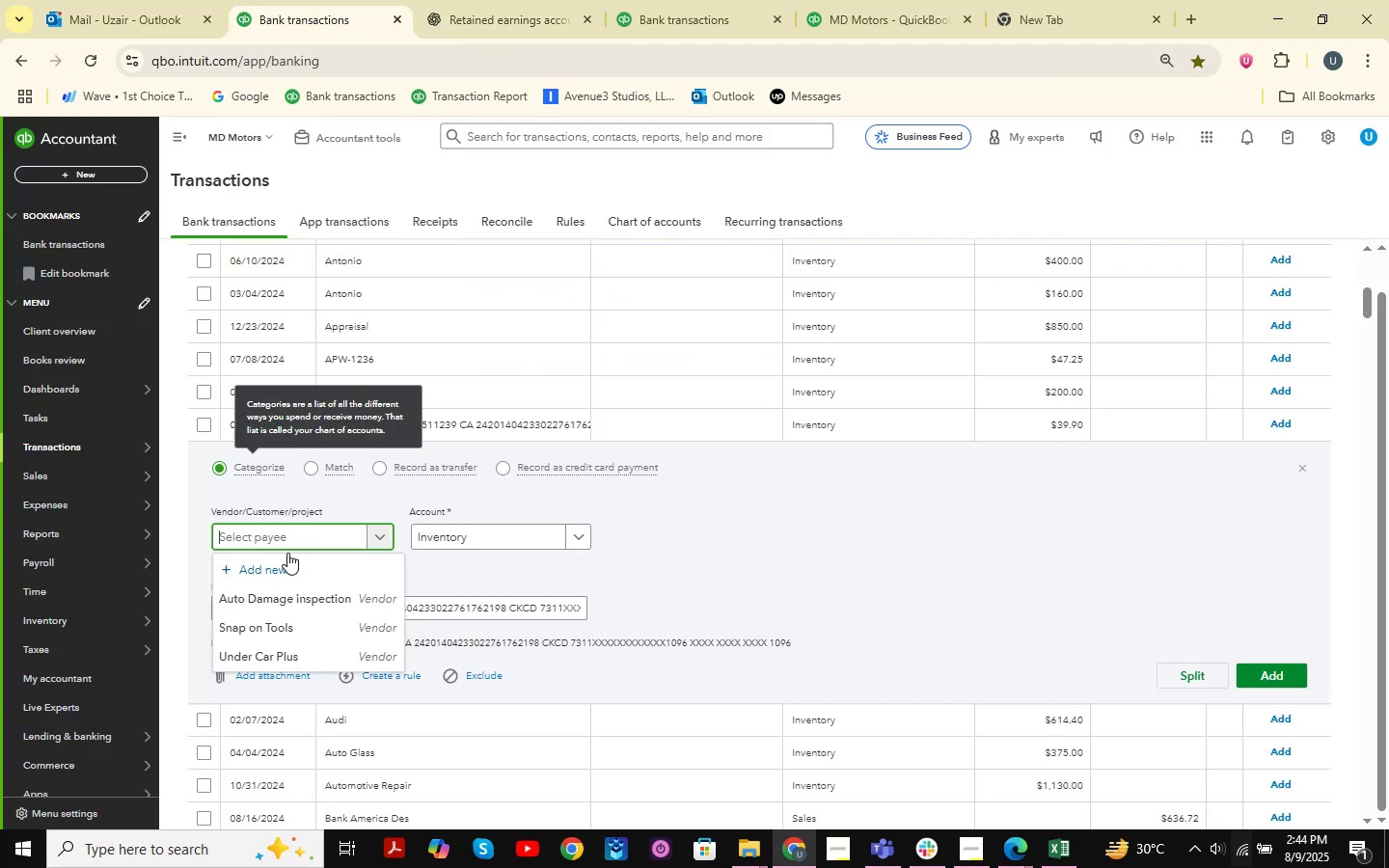 
left_click([495, 25])
 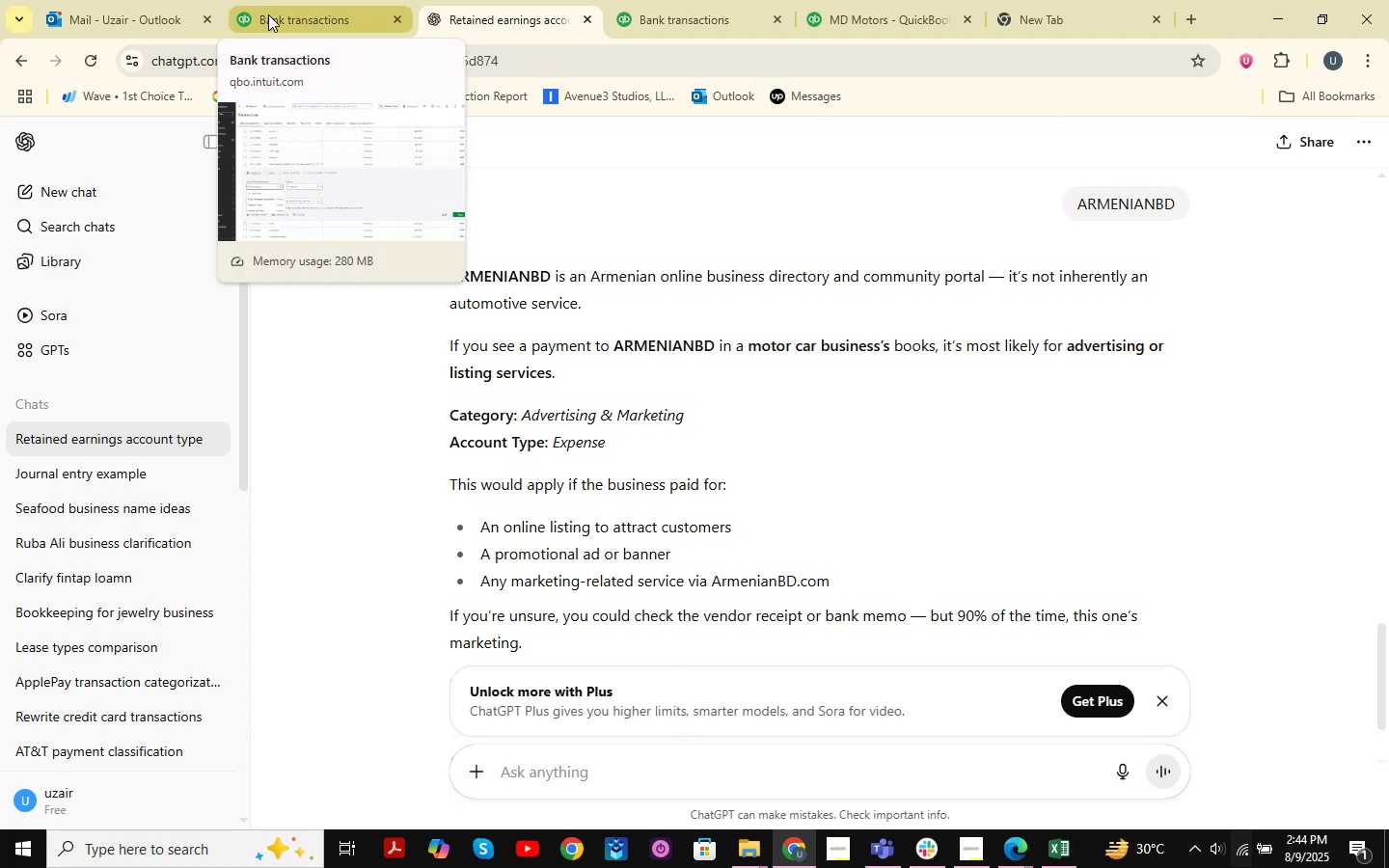 
wait(7.57)
 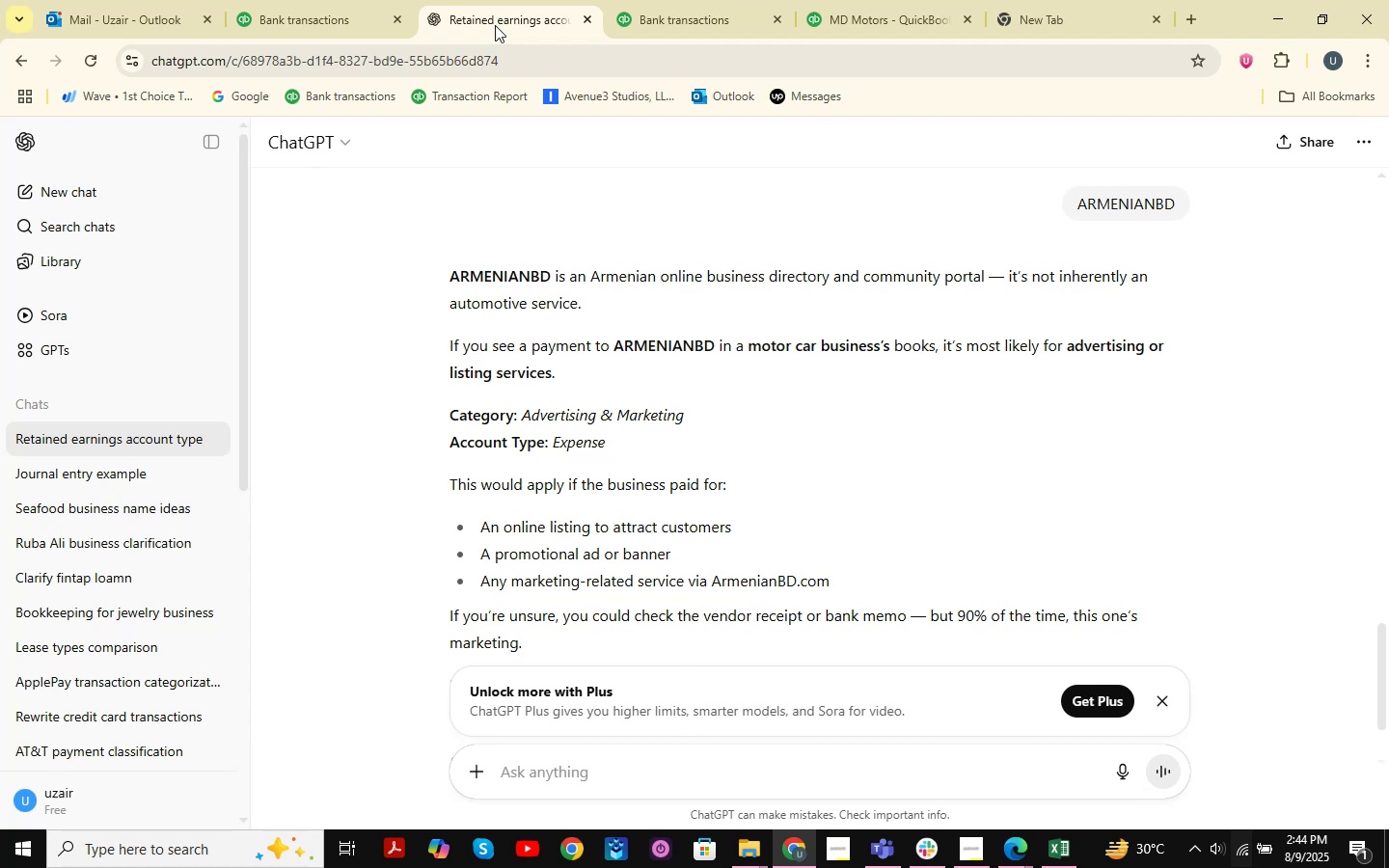 
left_click([268, 14])
 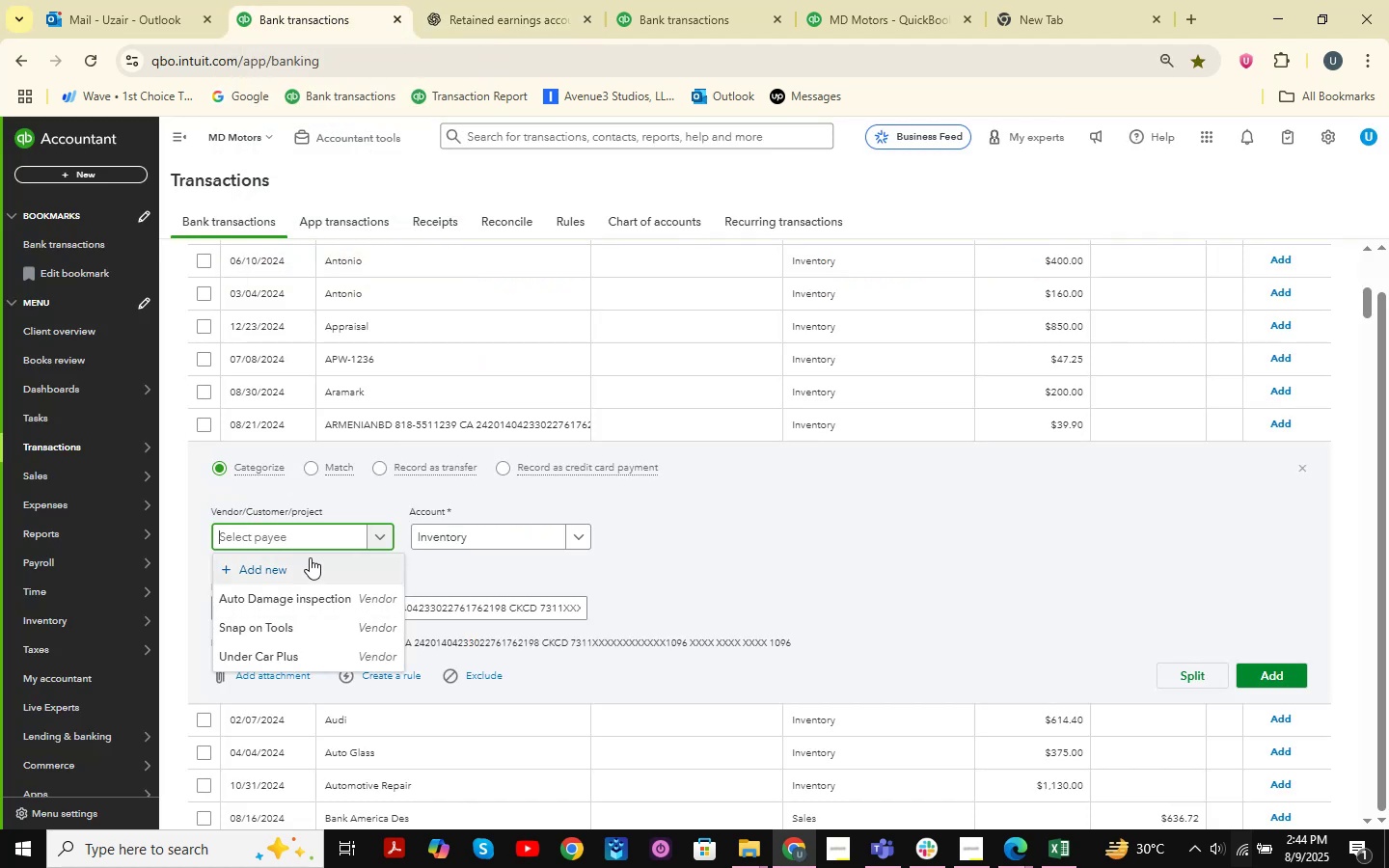 
mouse_move([491, 37])
 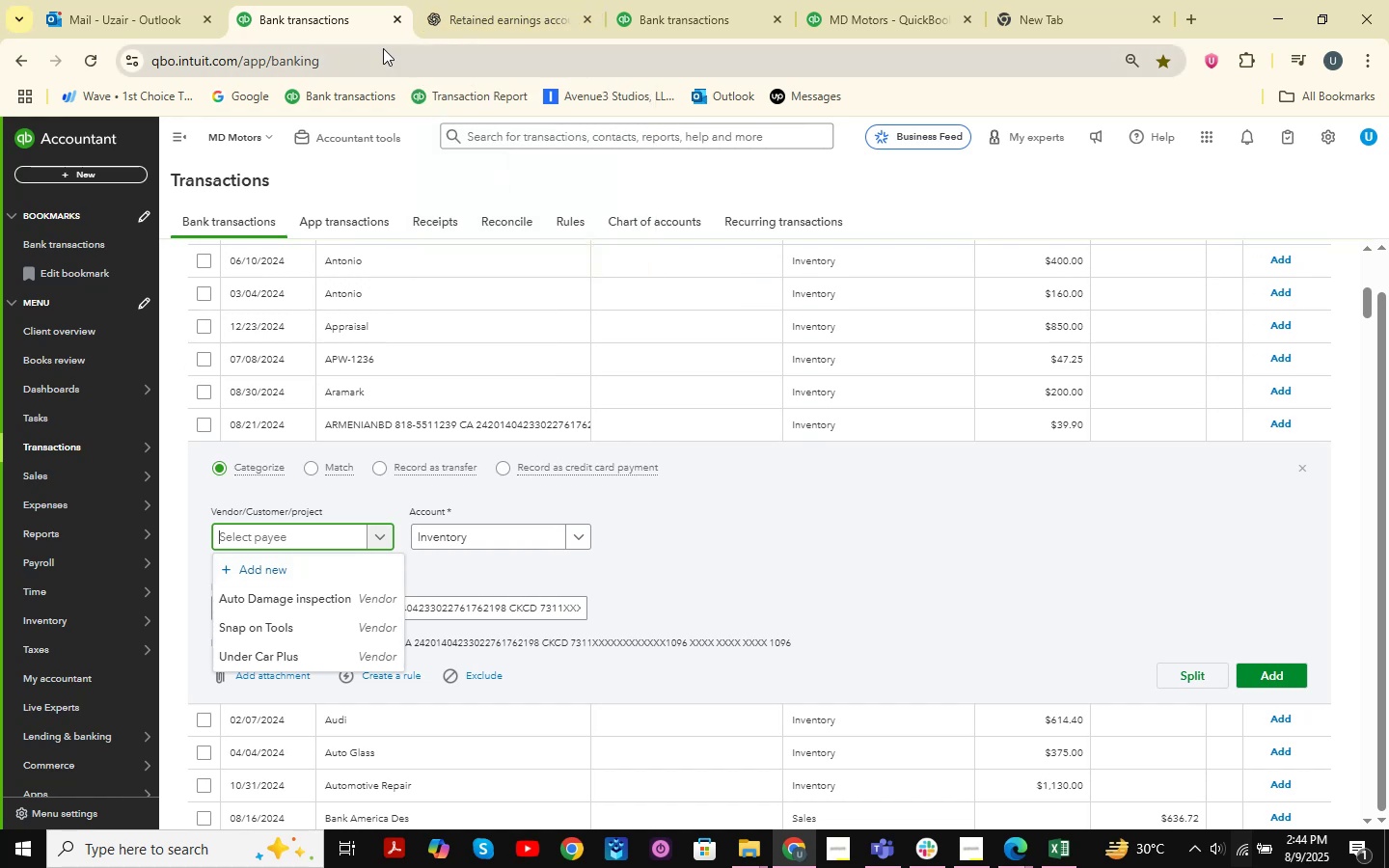 
left_click([516, 30])
 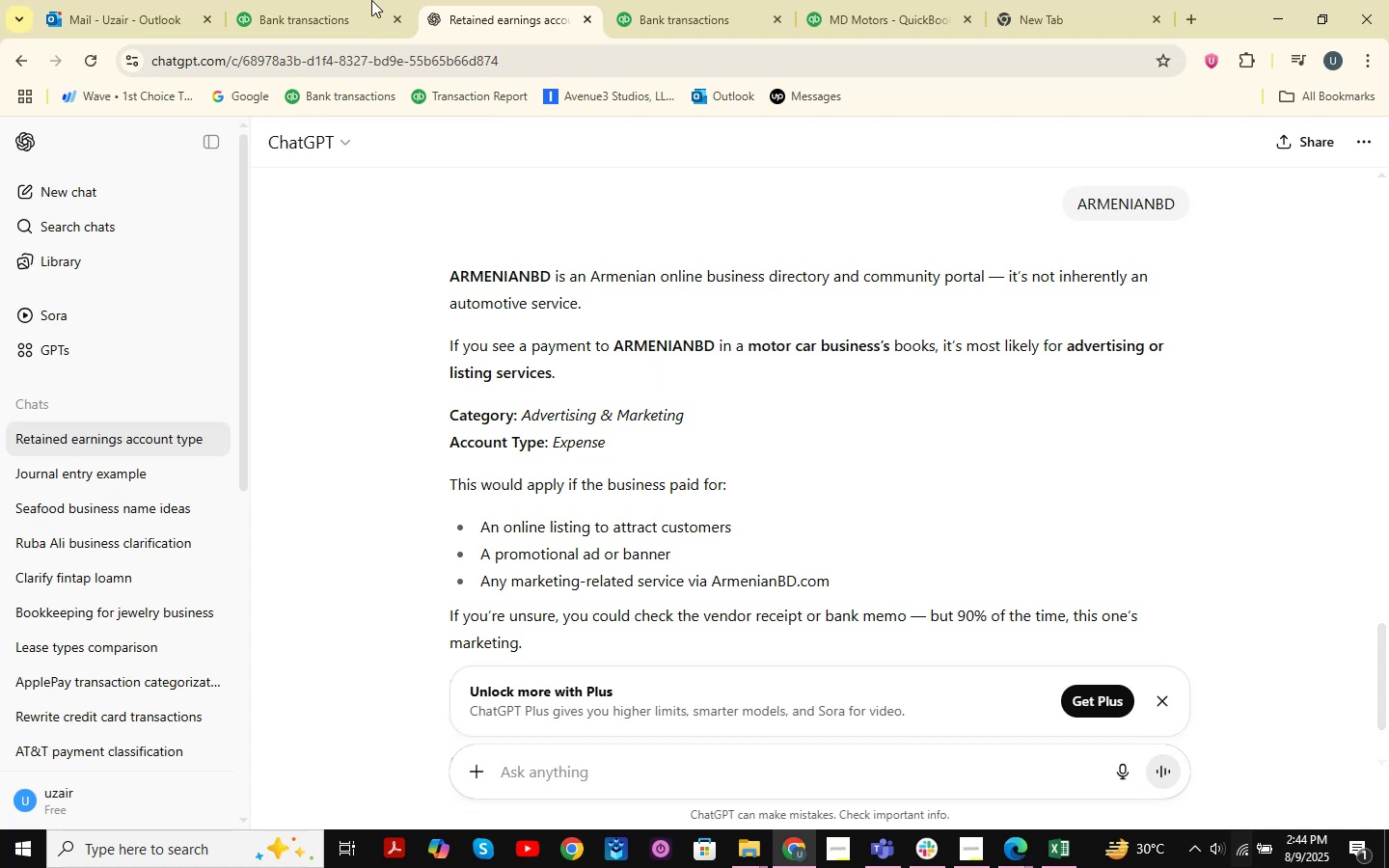 
wait(7.61)
 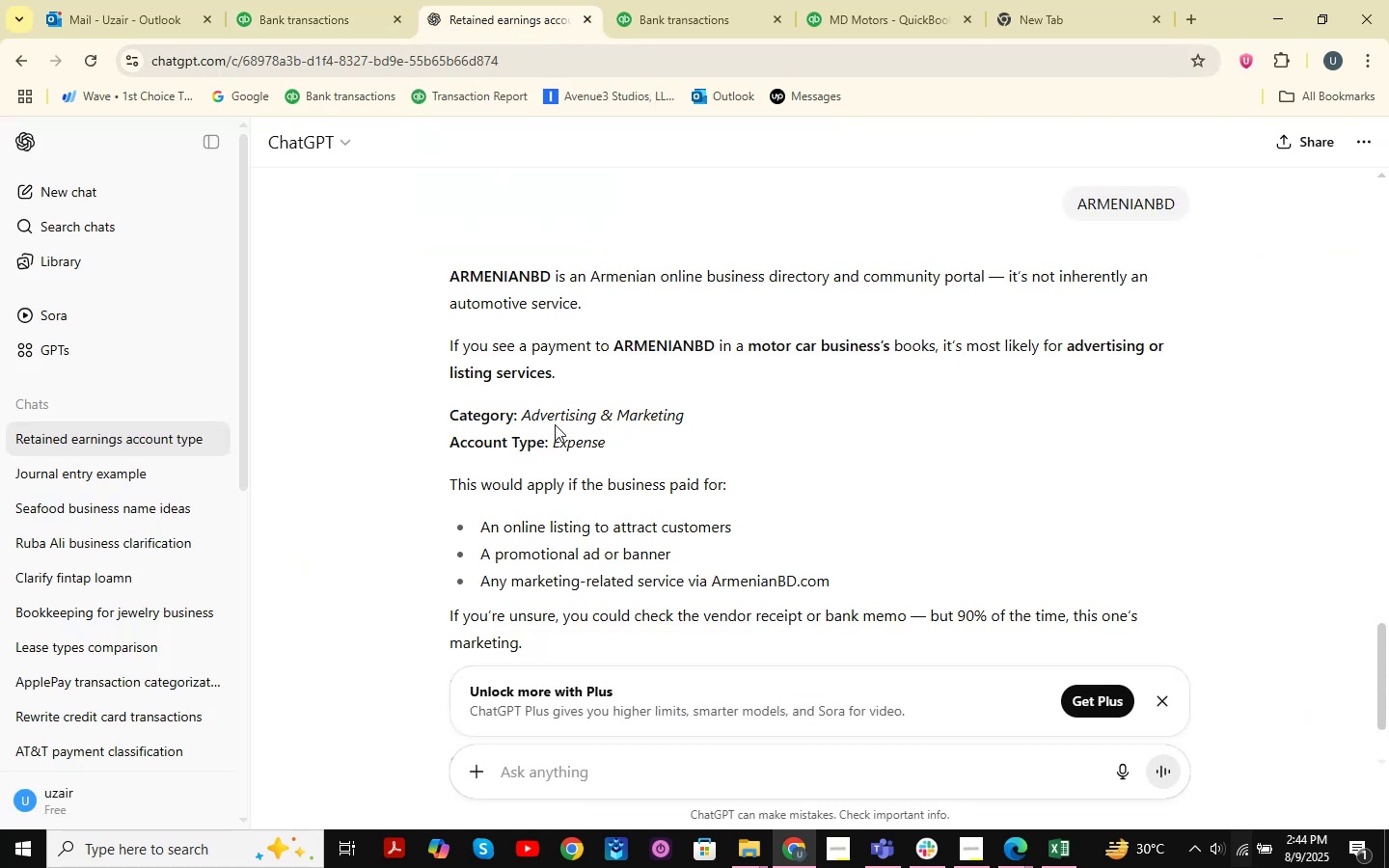 
left_click([321, 4])
 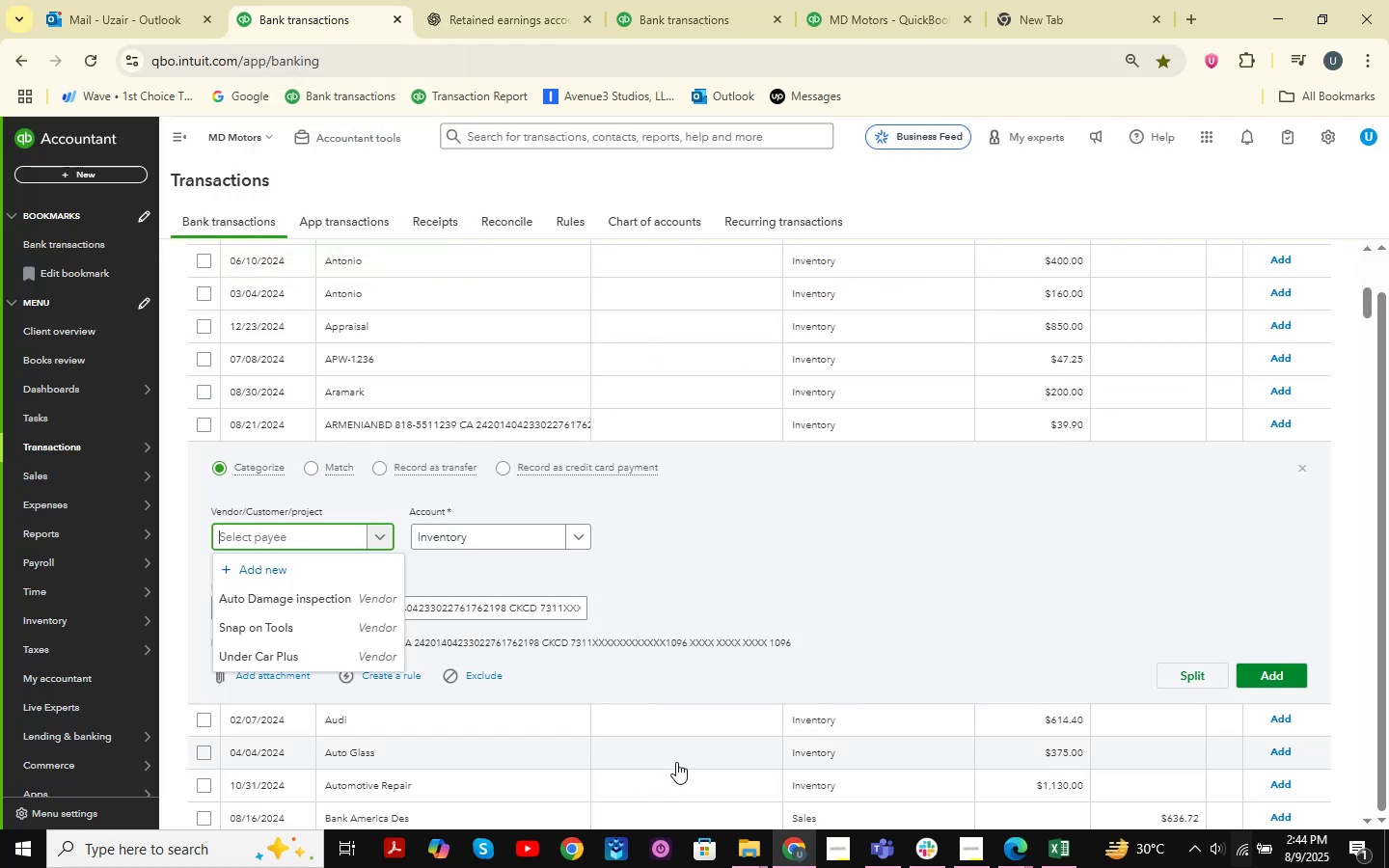 
type(ar)
 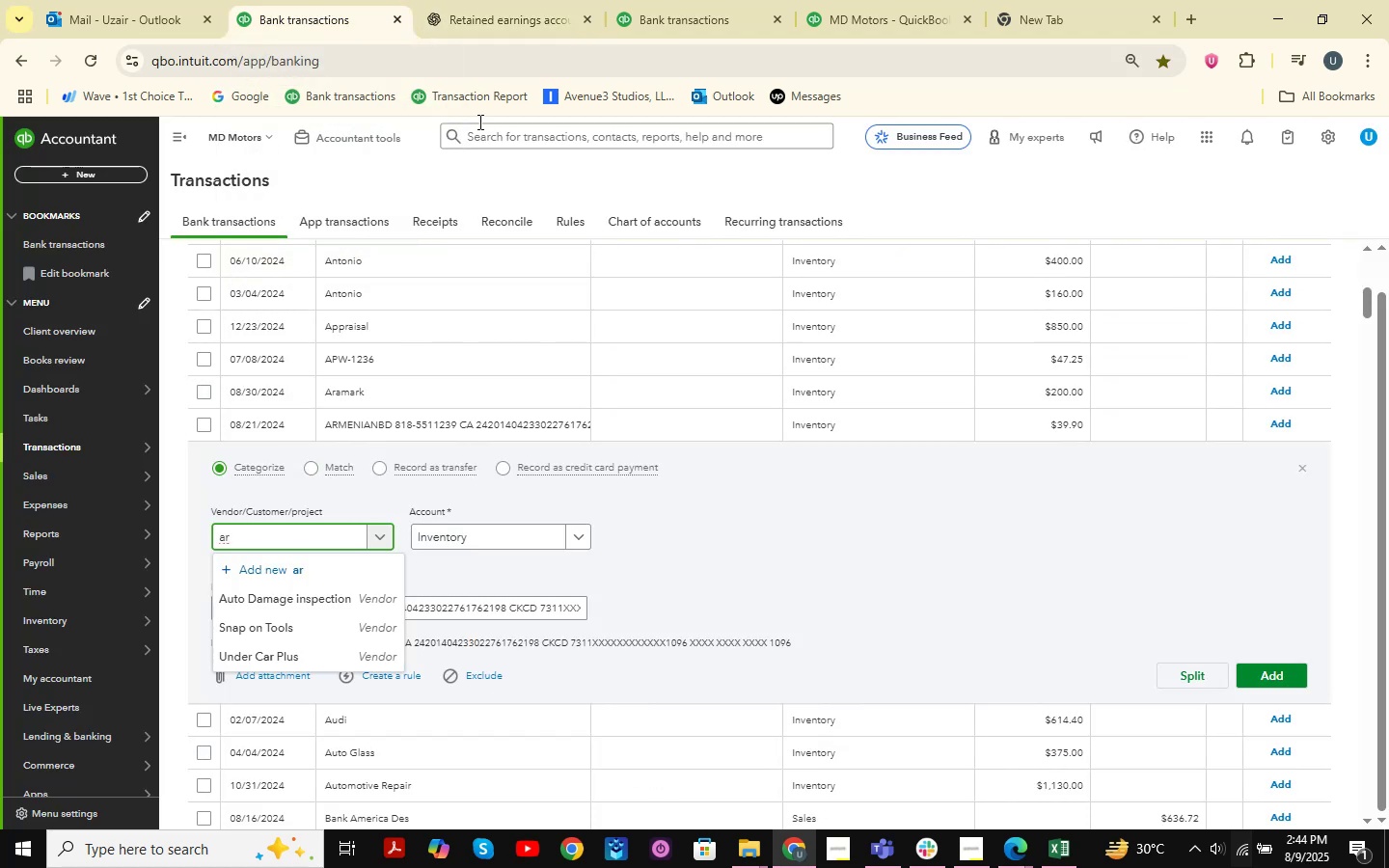 
left_click([482, 28])
 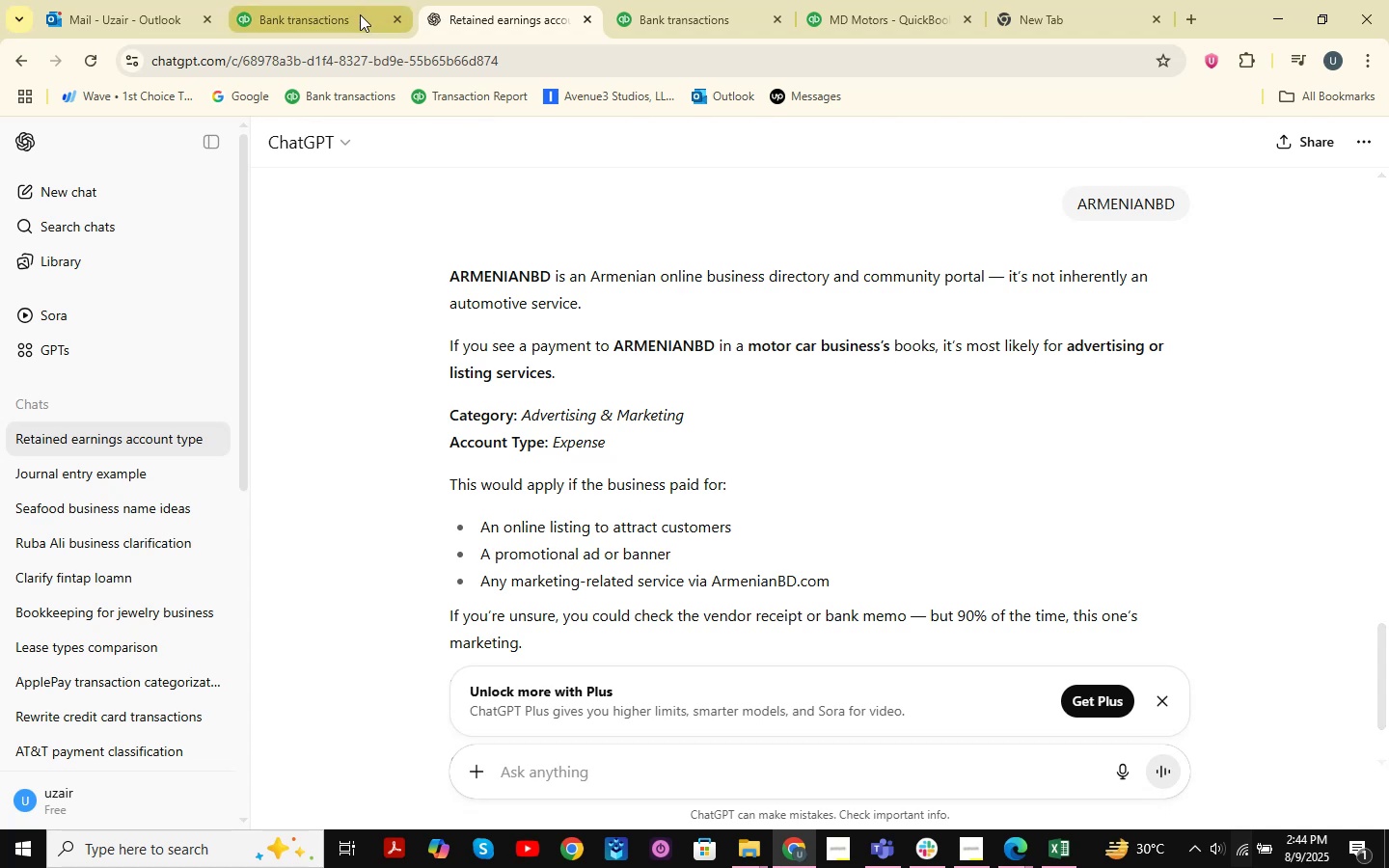 
wait(7.12)
 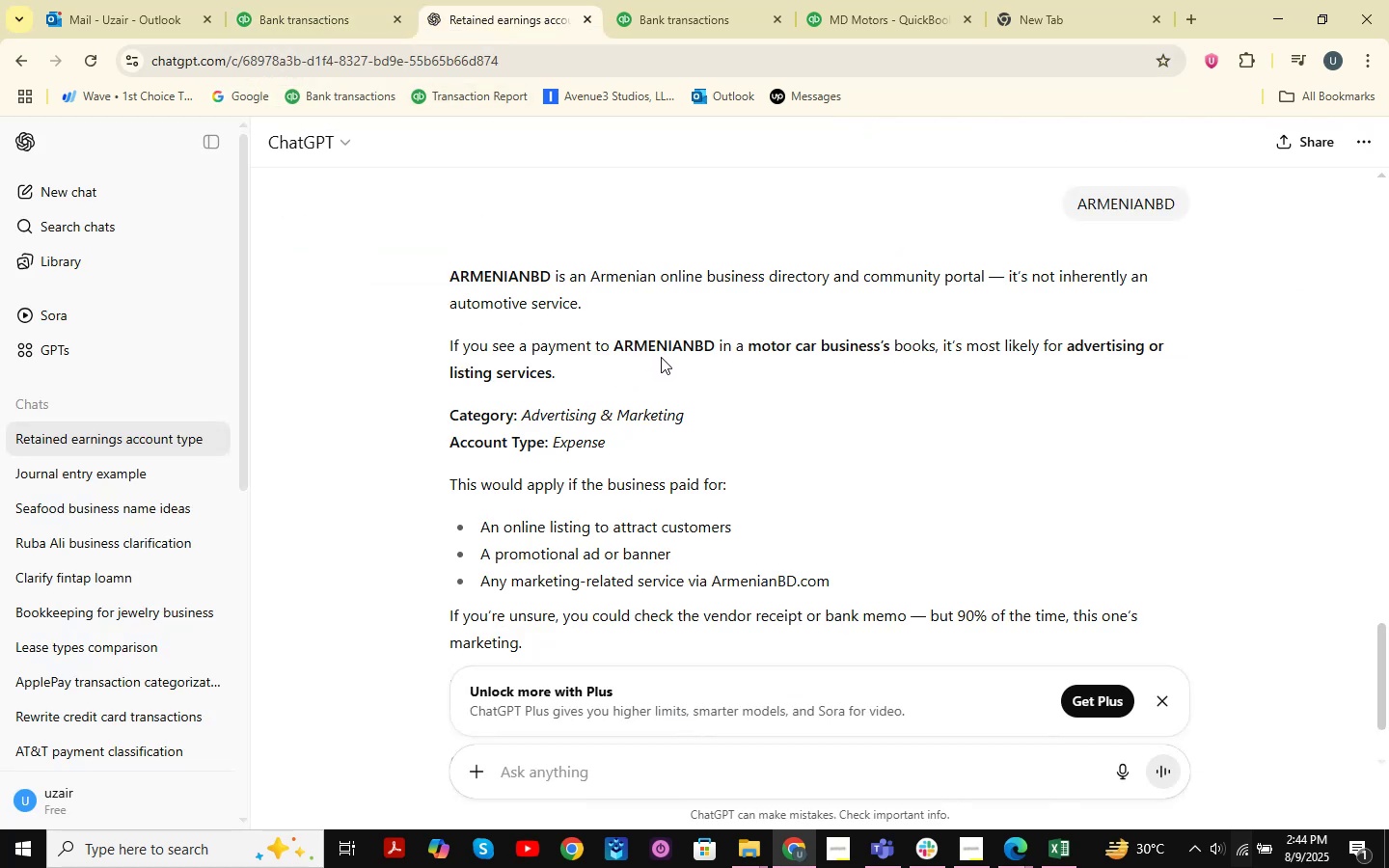 
left_click([360, 14])
 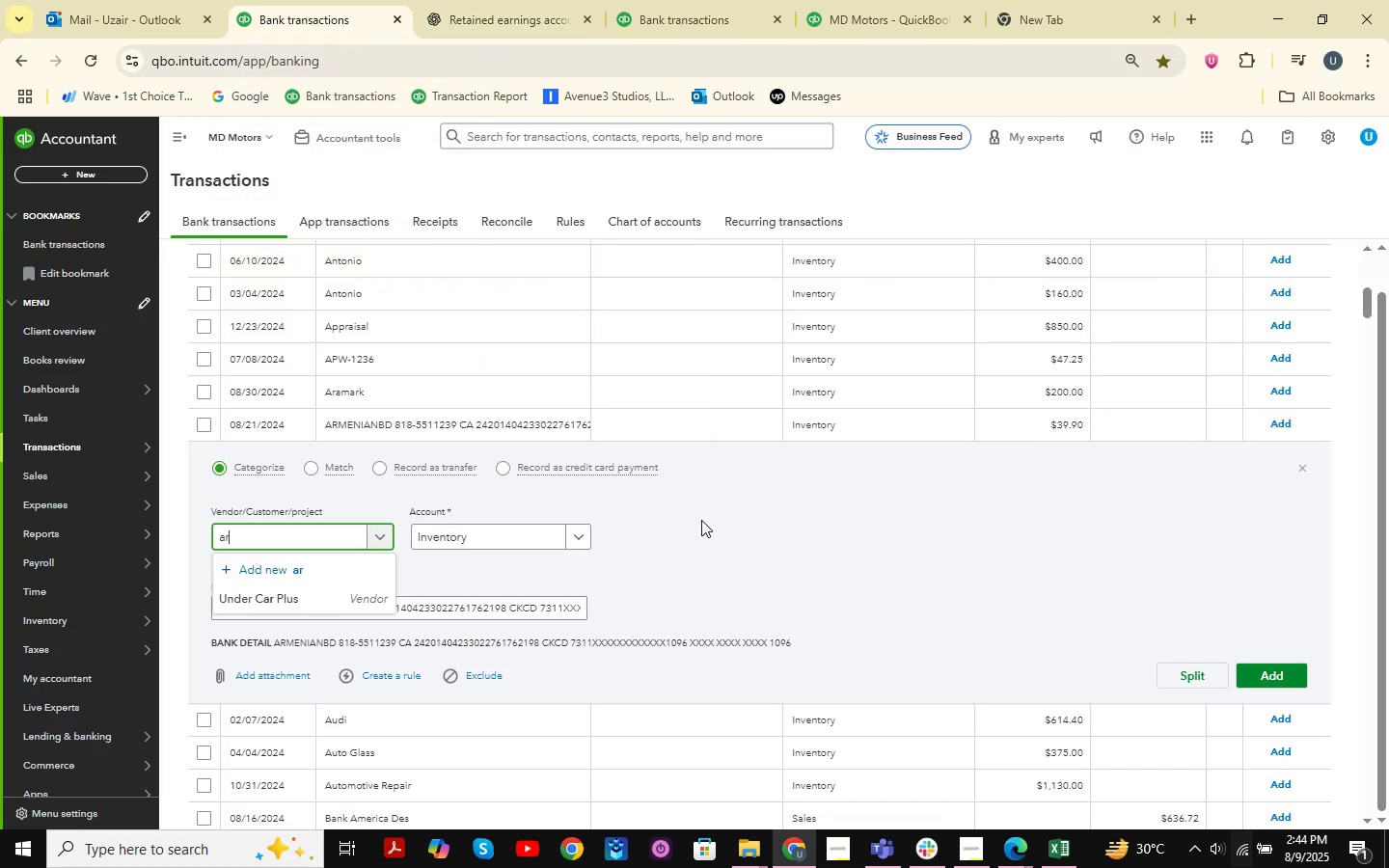 
key(Backspace)
key(Backspace)
type(Armev)
key(Backspace)
type(ni)
 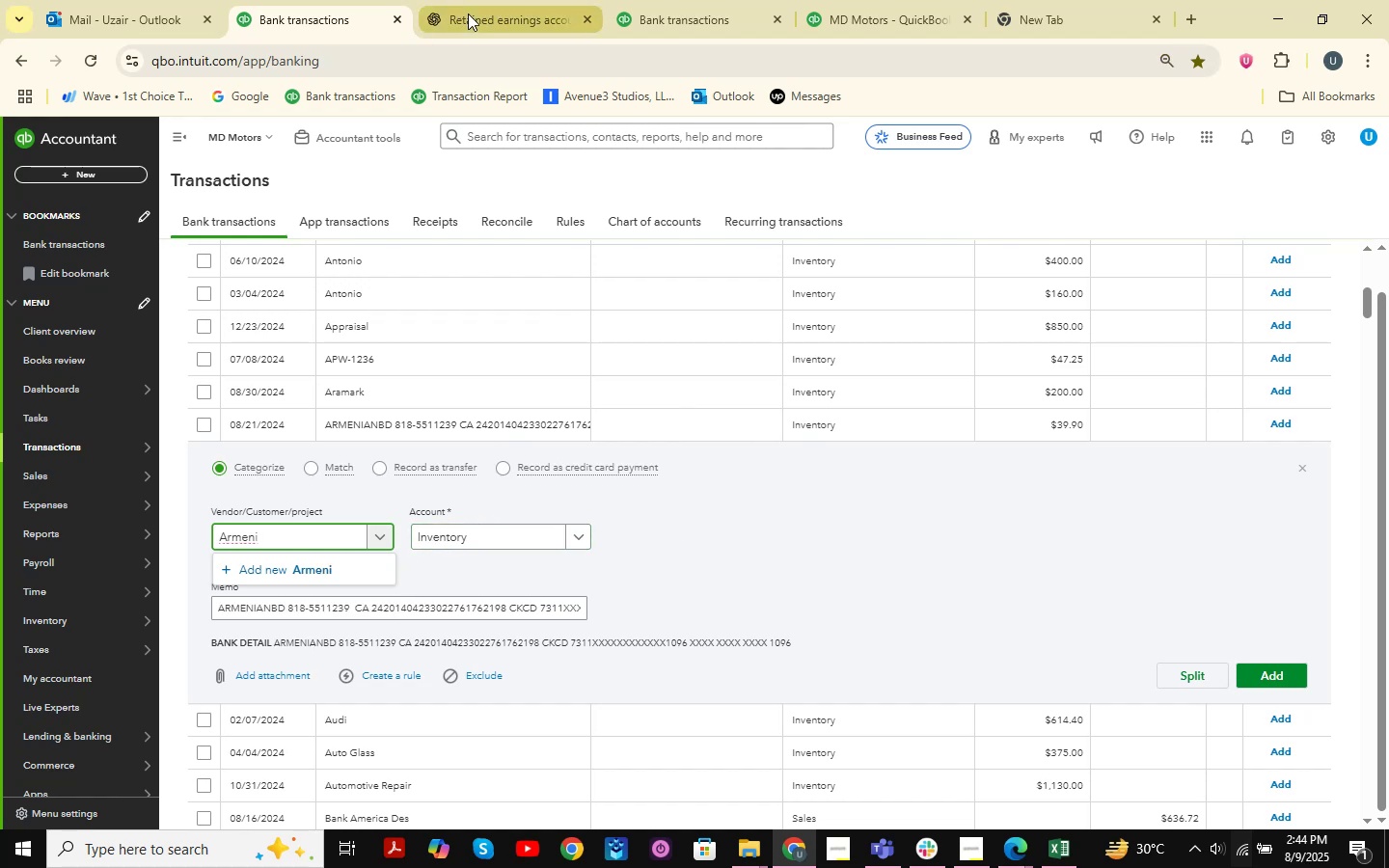 
left_click([468, 14])
 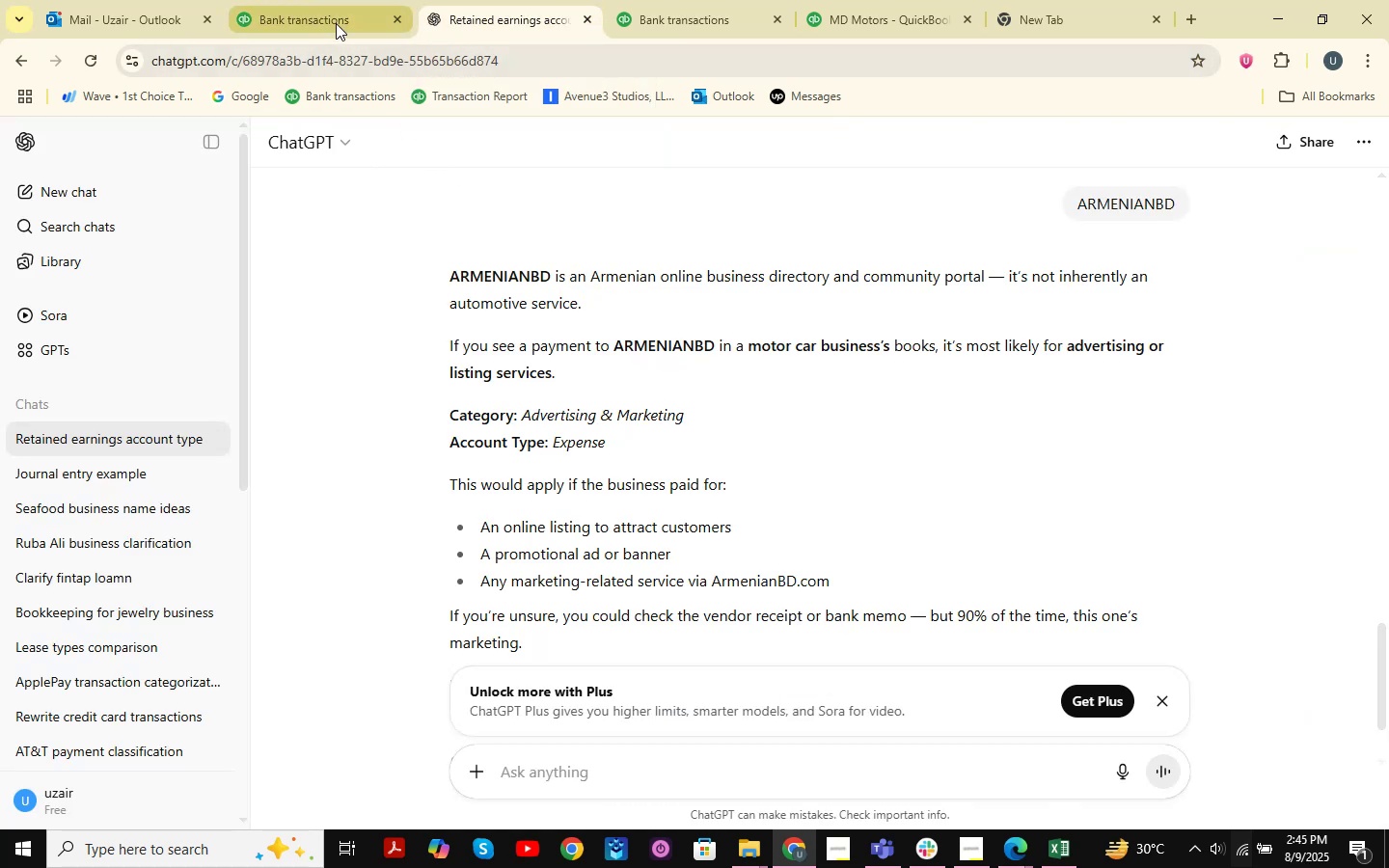 
wait(5.01)
 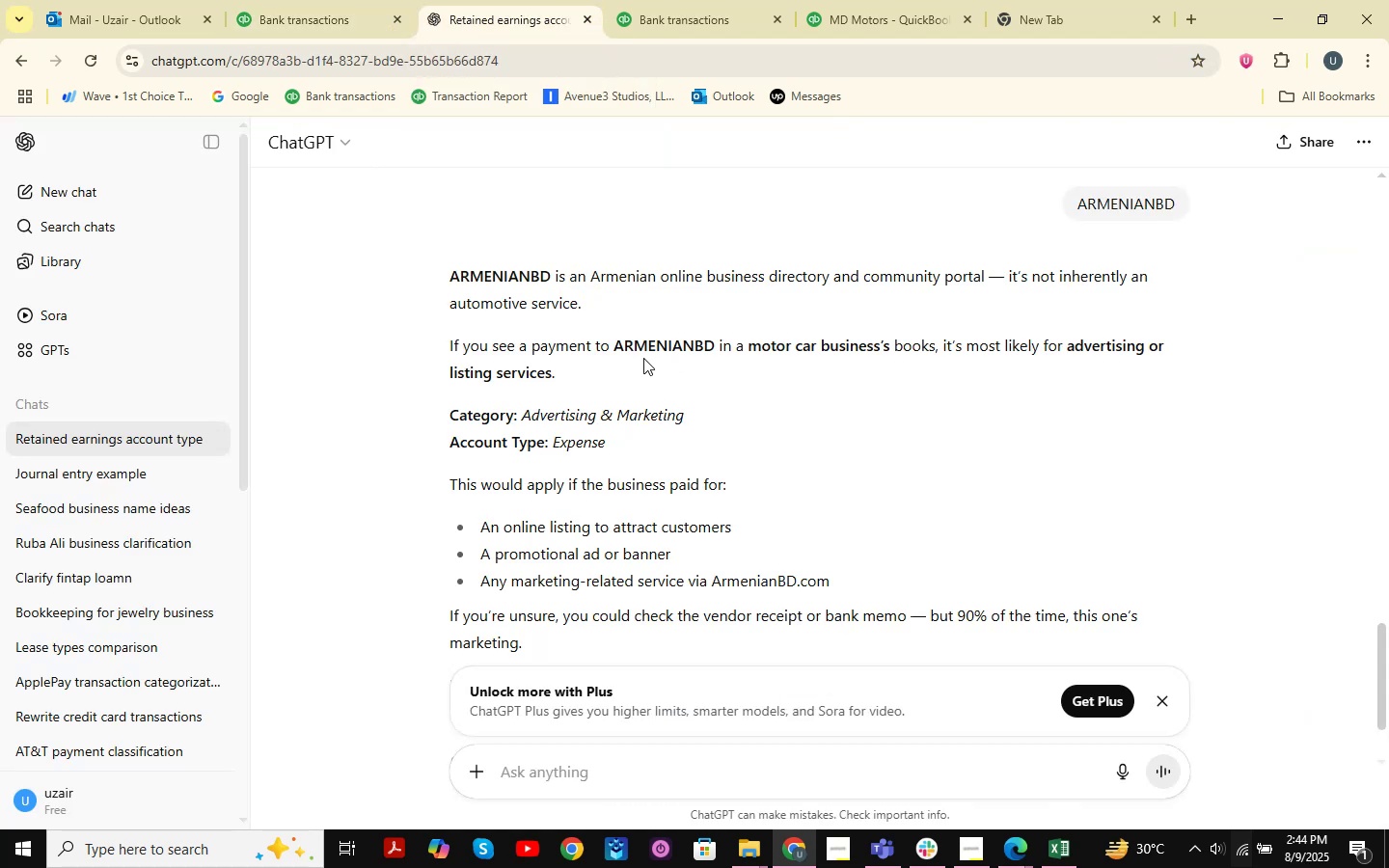 
left_click([336, 22])
 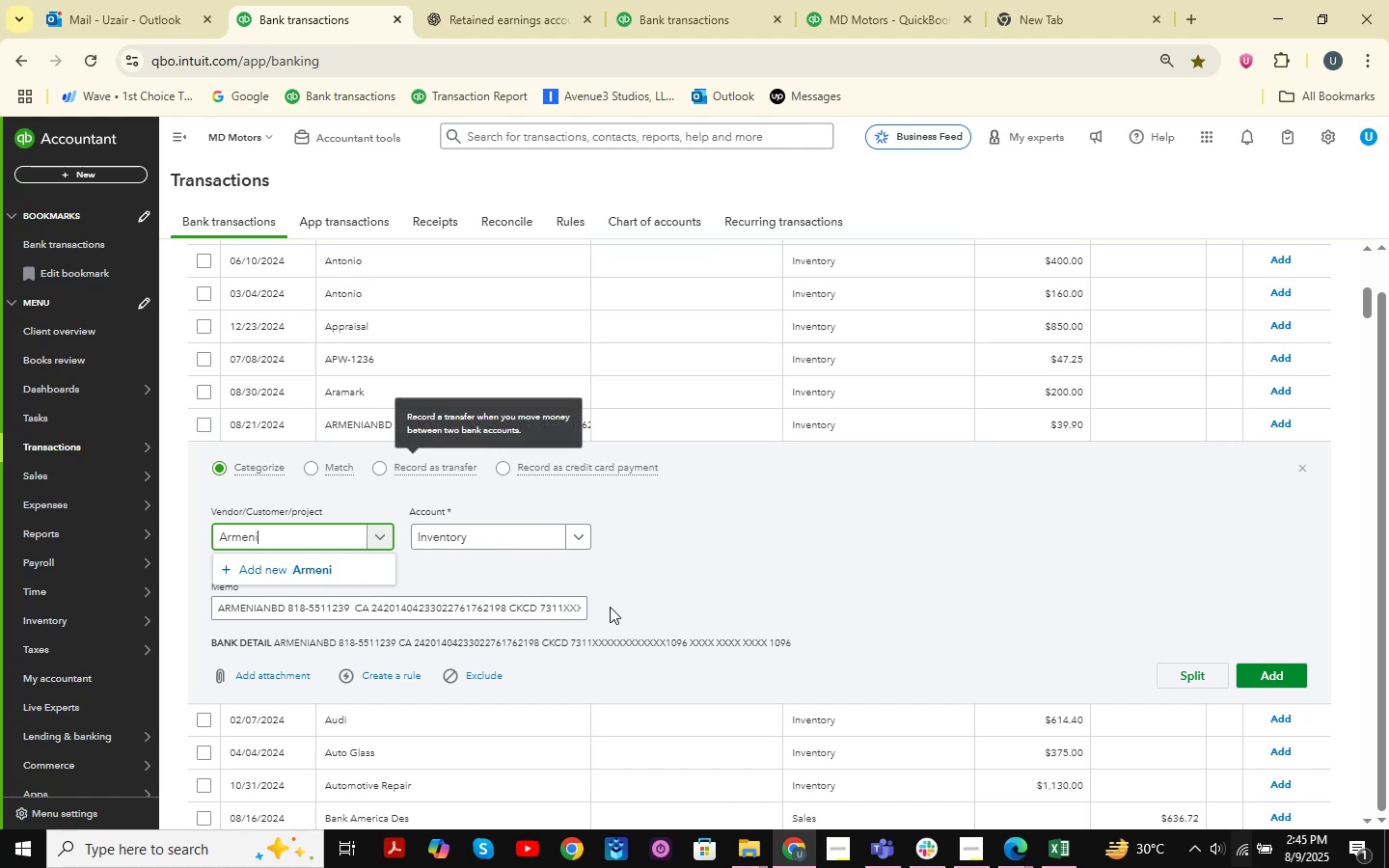 
type(anbd)
 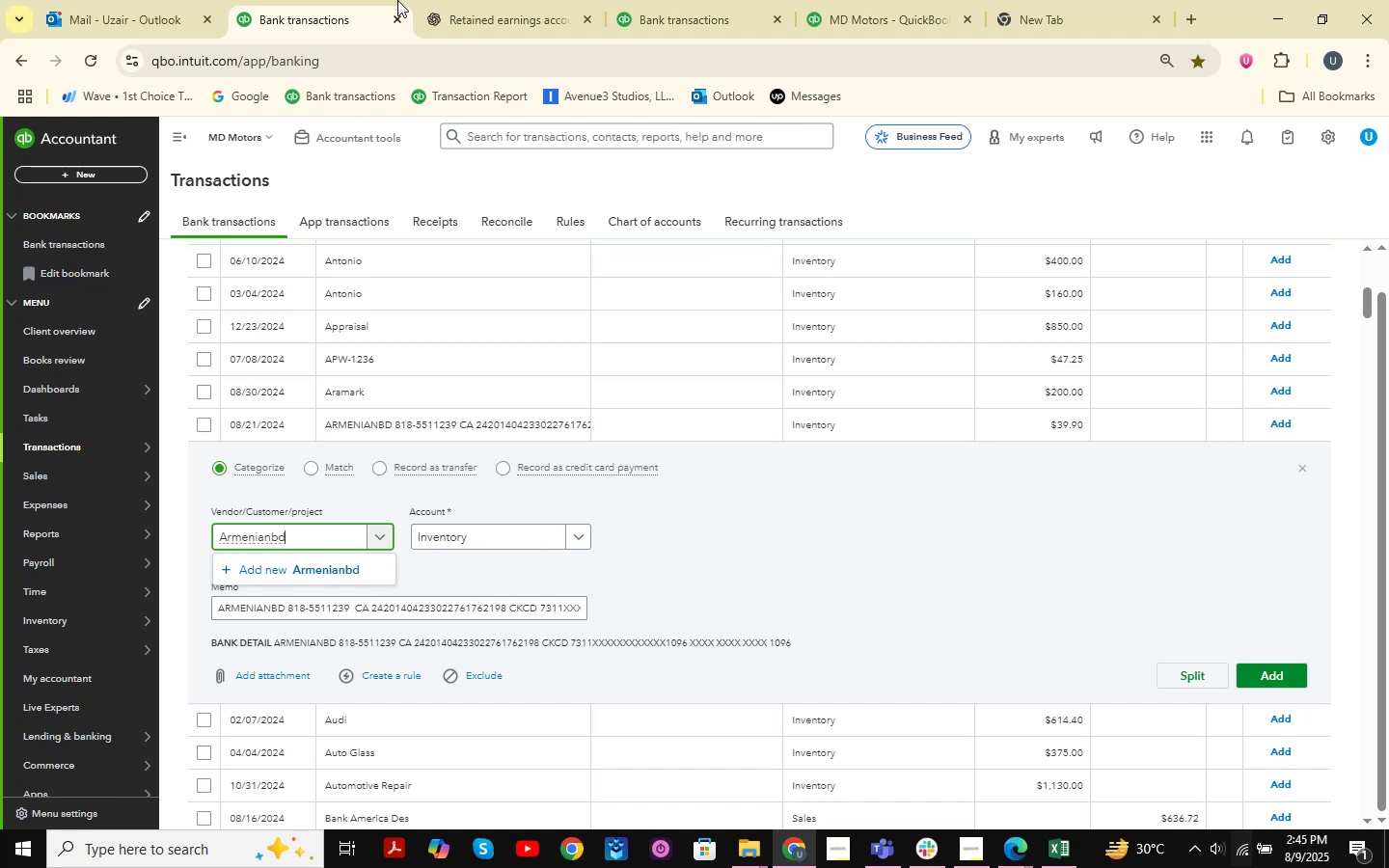 
mouse_move([482, 25])
 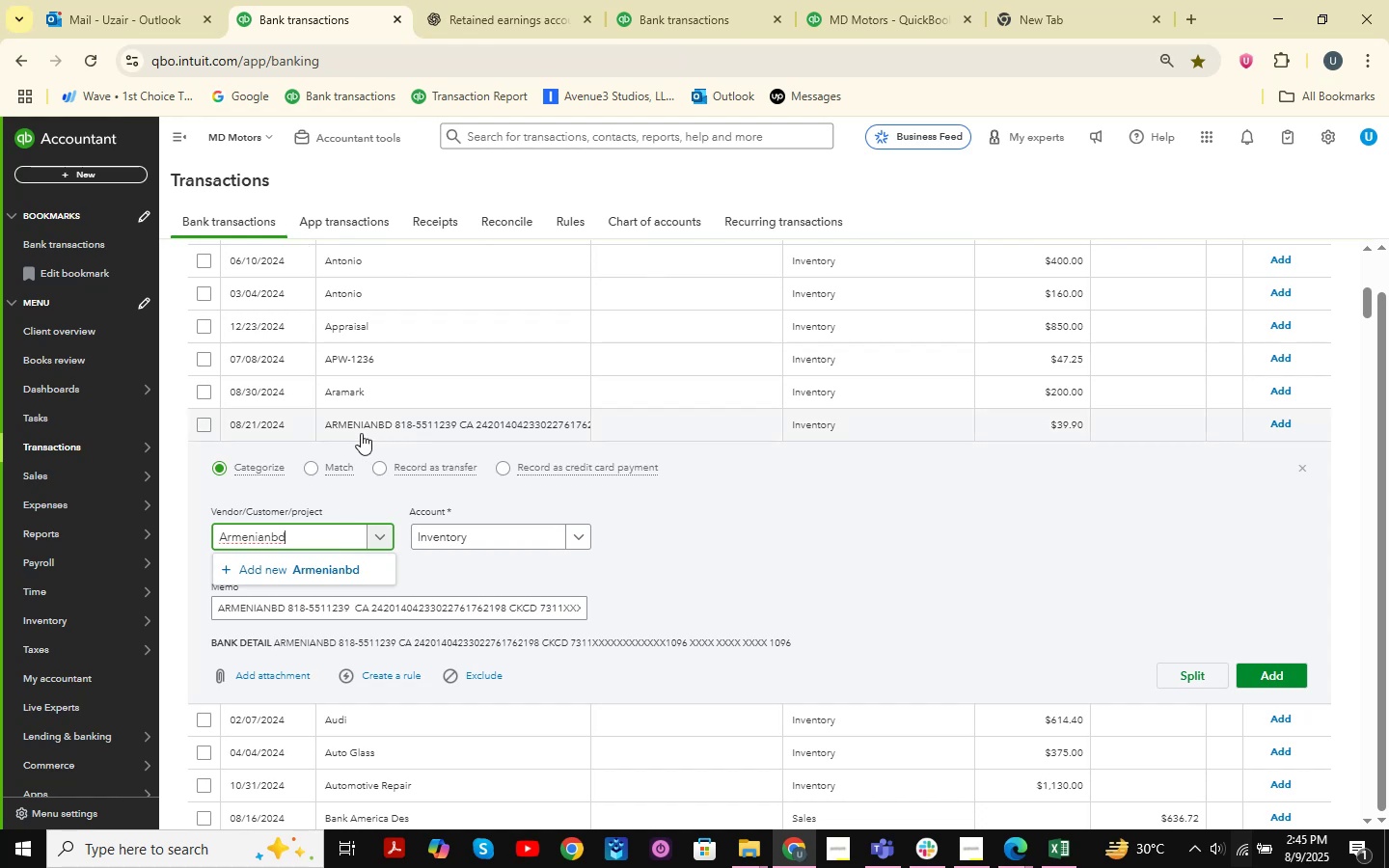 
wait(8.68)
 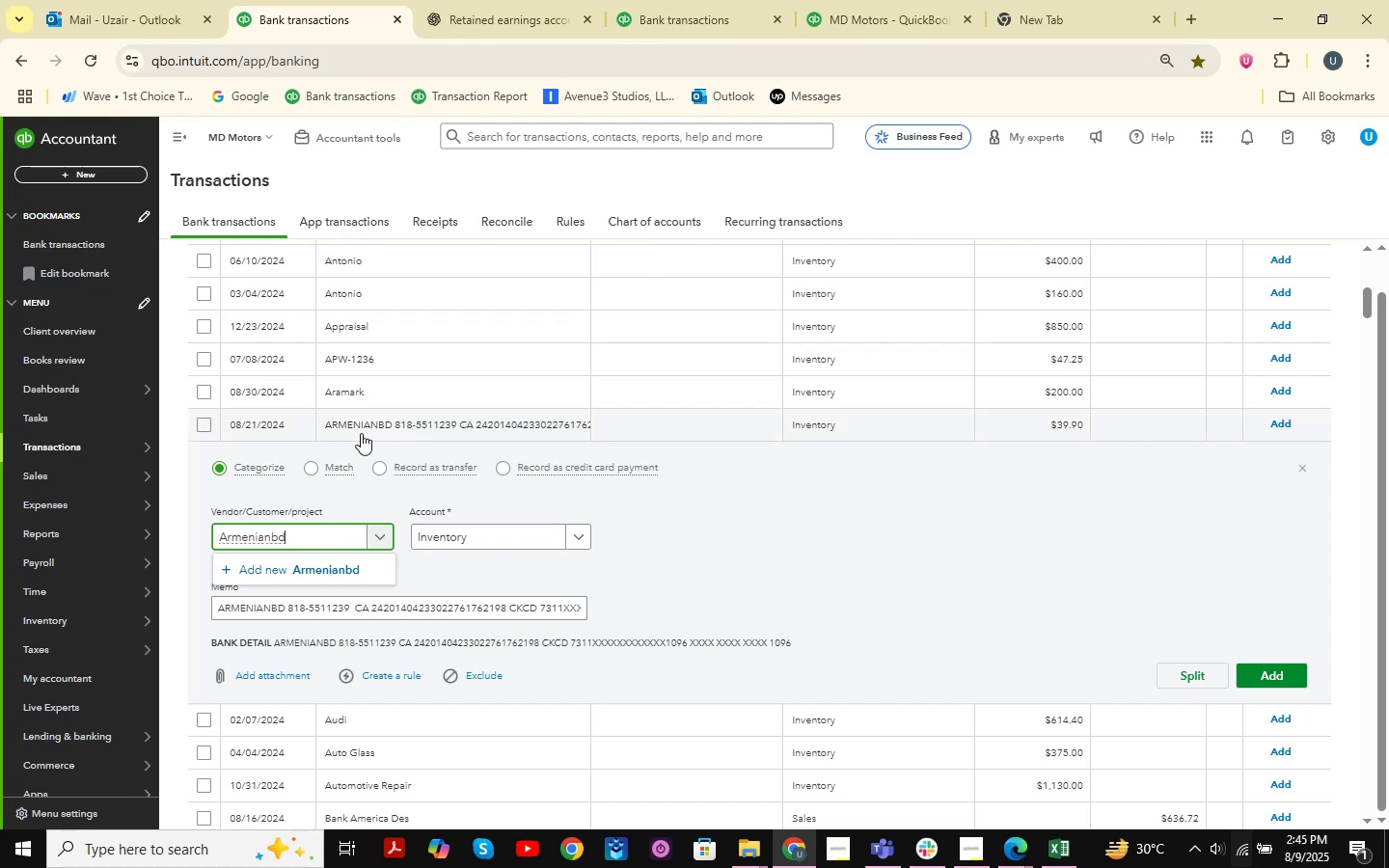 
left_click([326, 572])
 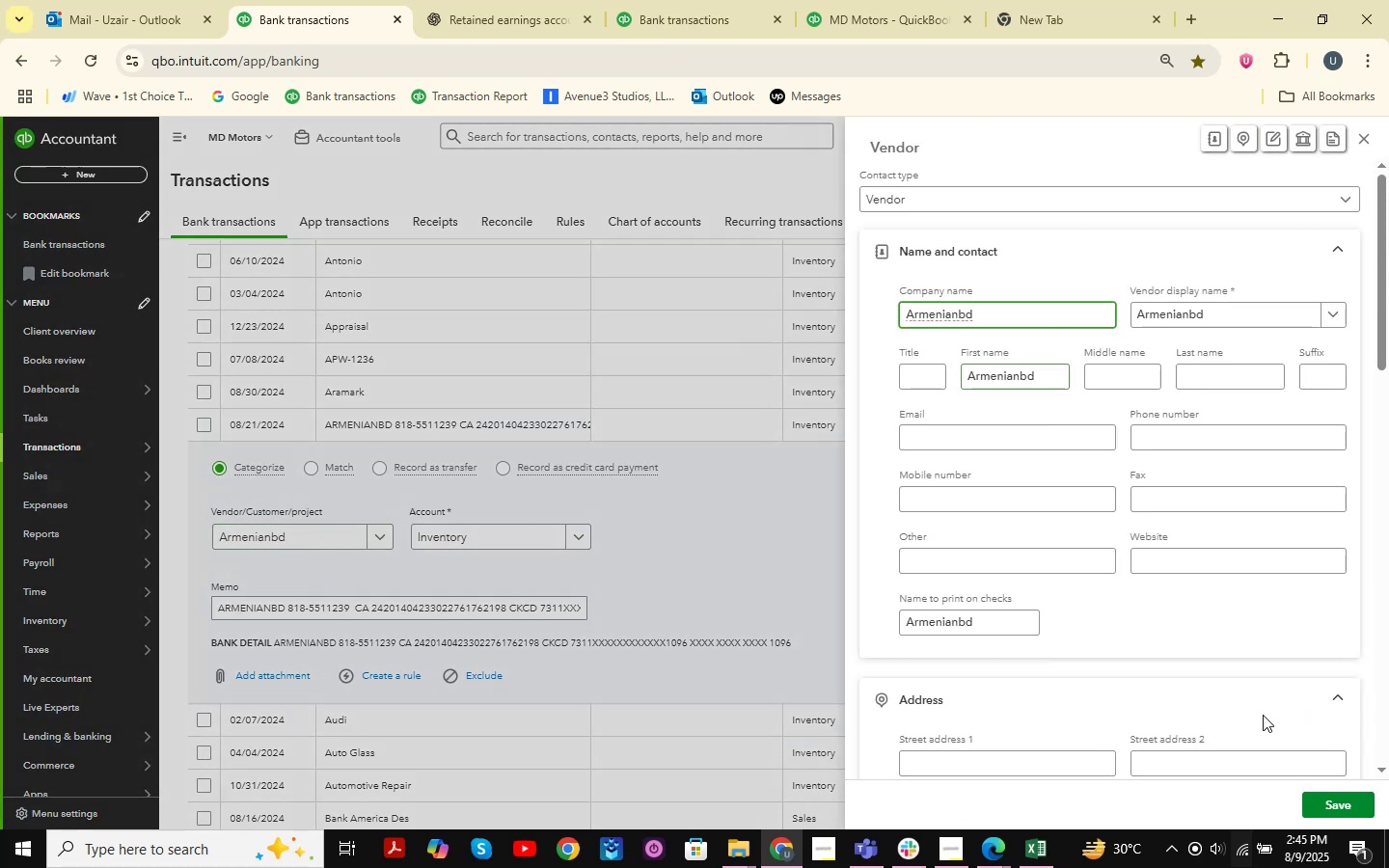 
left_click([1353, 802])
 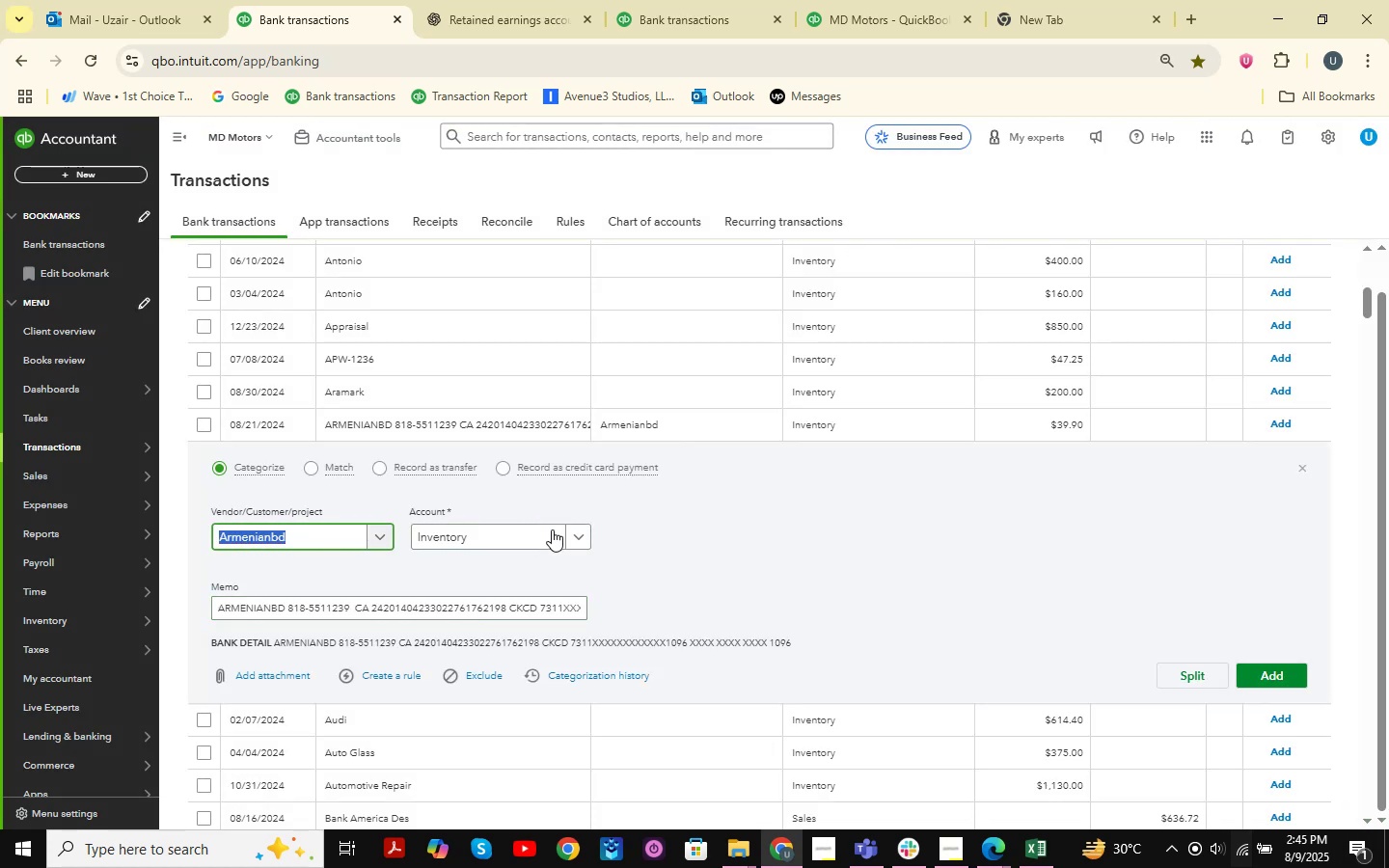 
left_click([570, 537])
 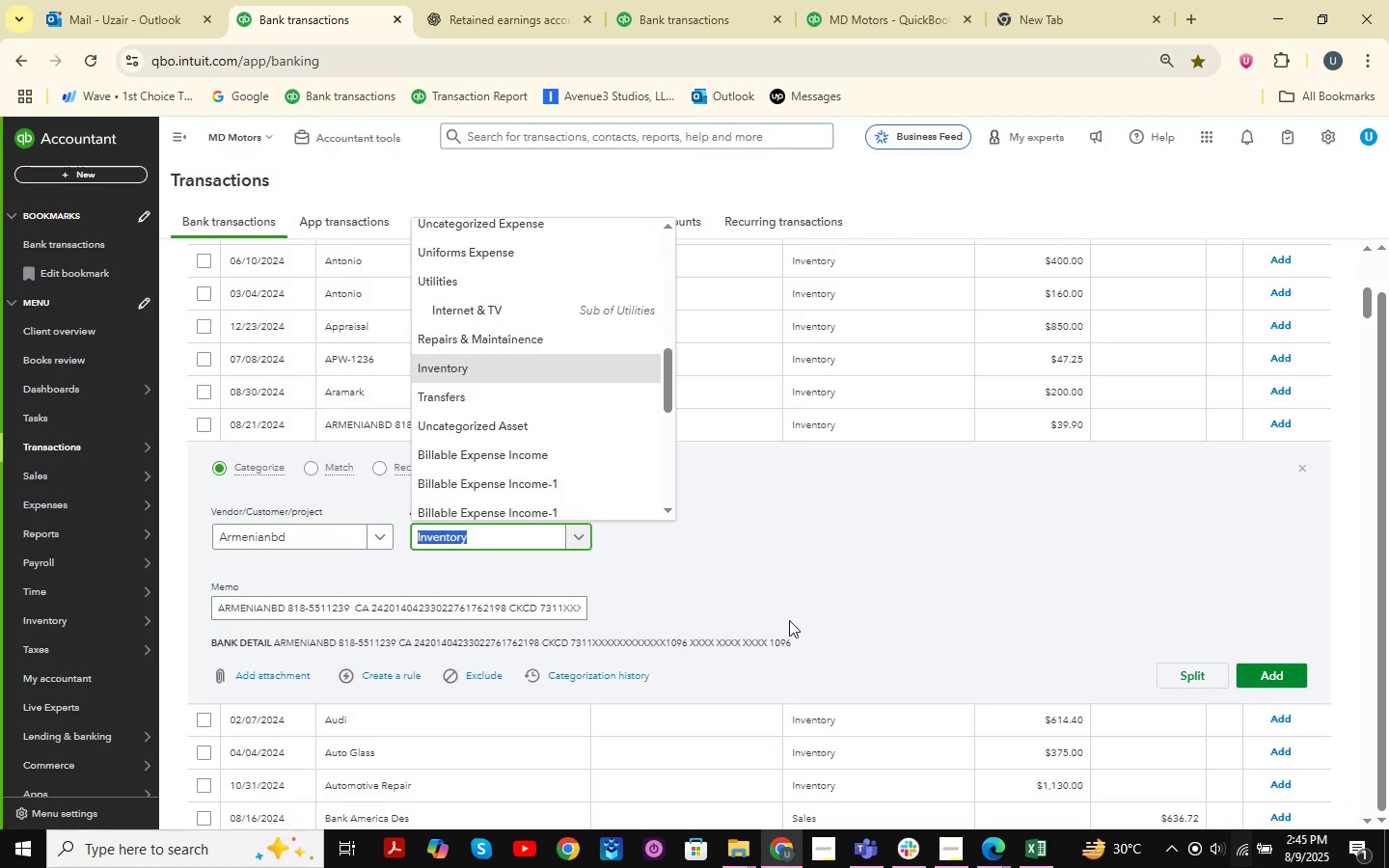 
type(ad)
 